 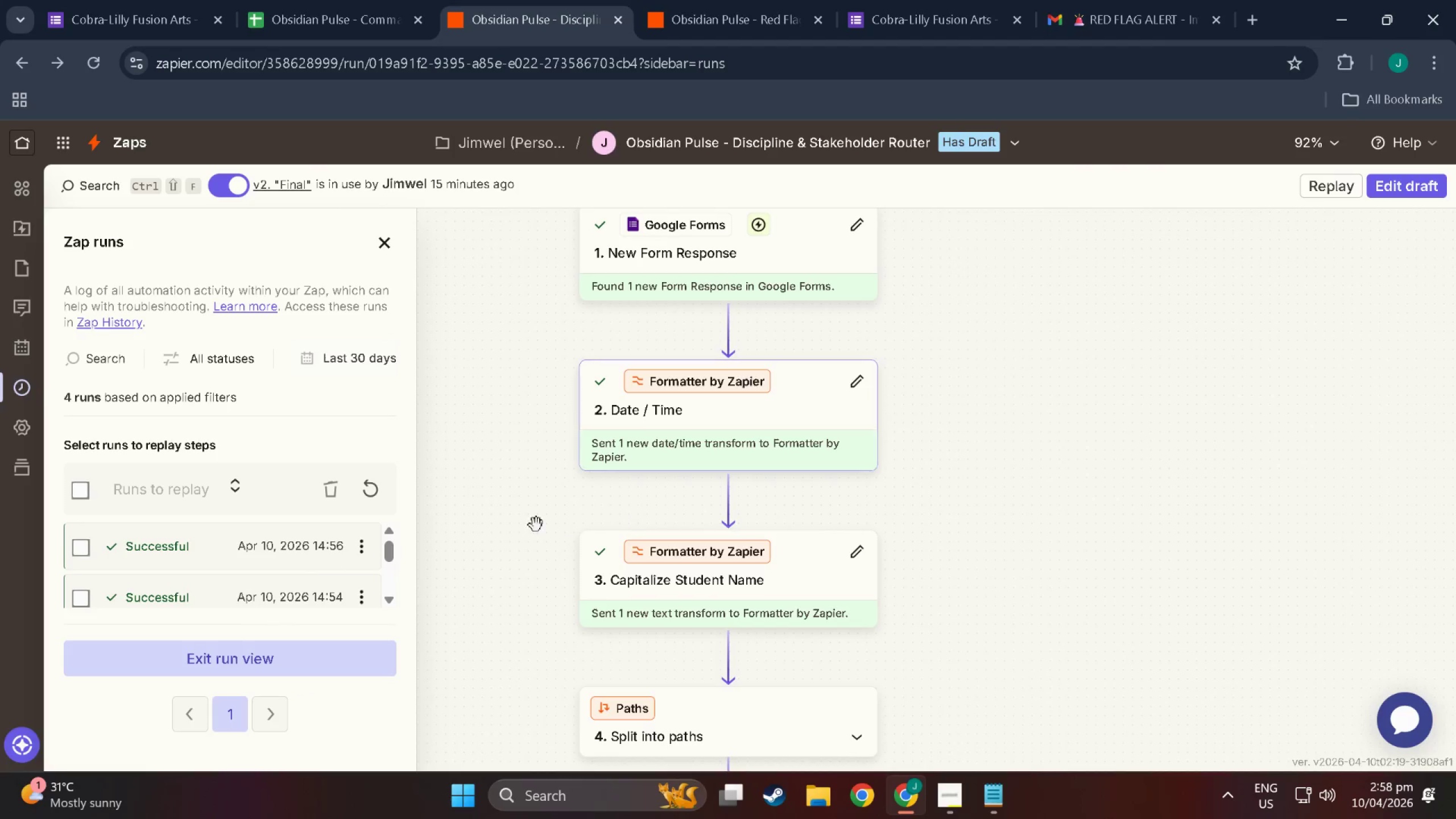 
scroll: coordinate [634, 483], scroll_direction: up, amount: 12.0
 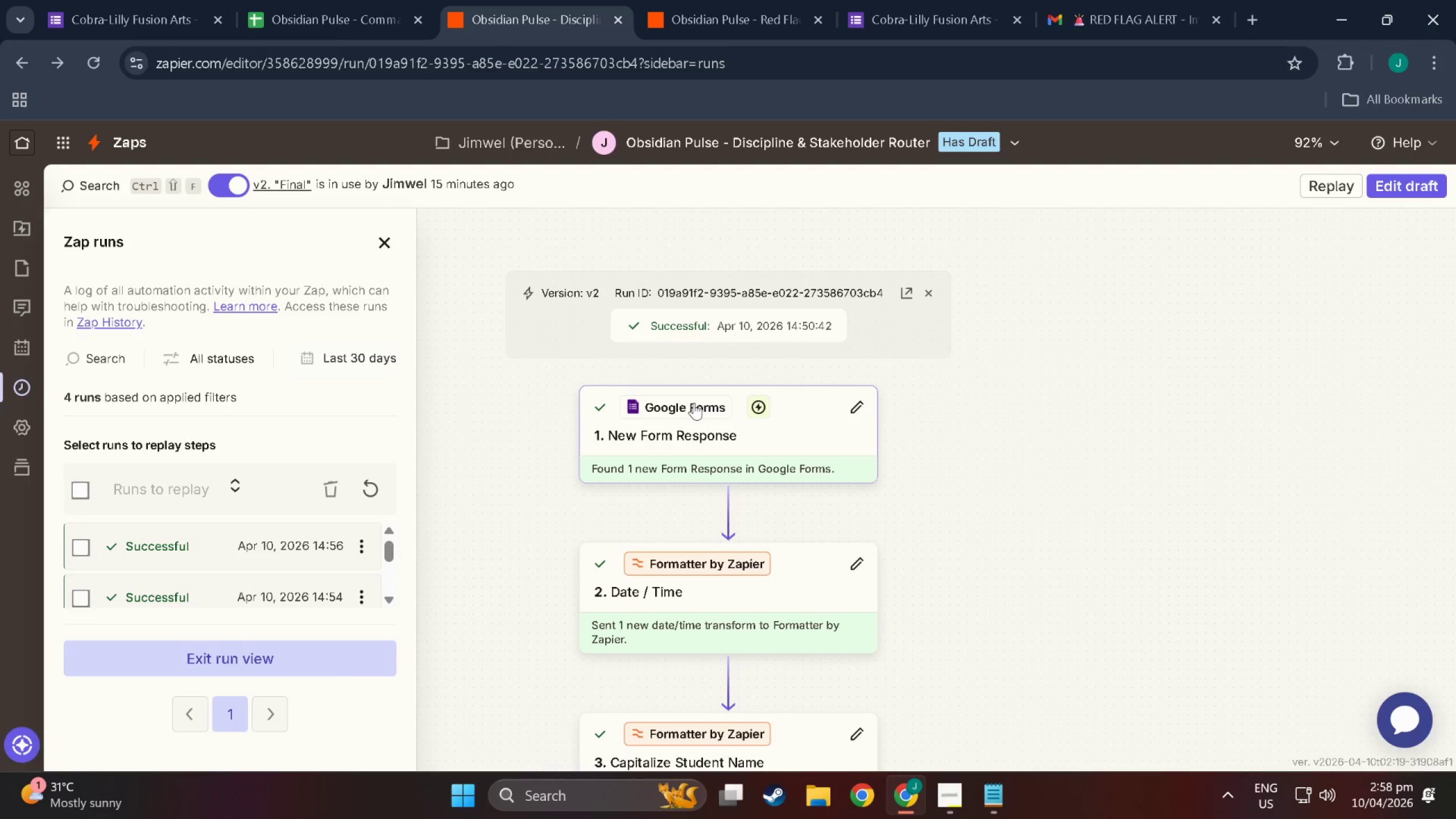 
wait(16.54)
 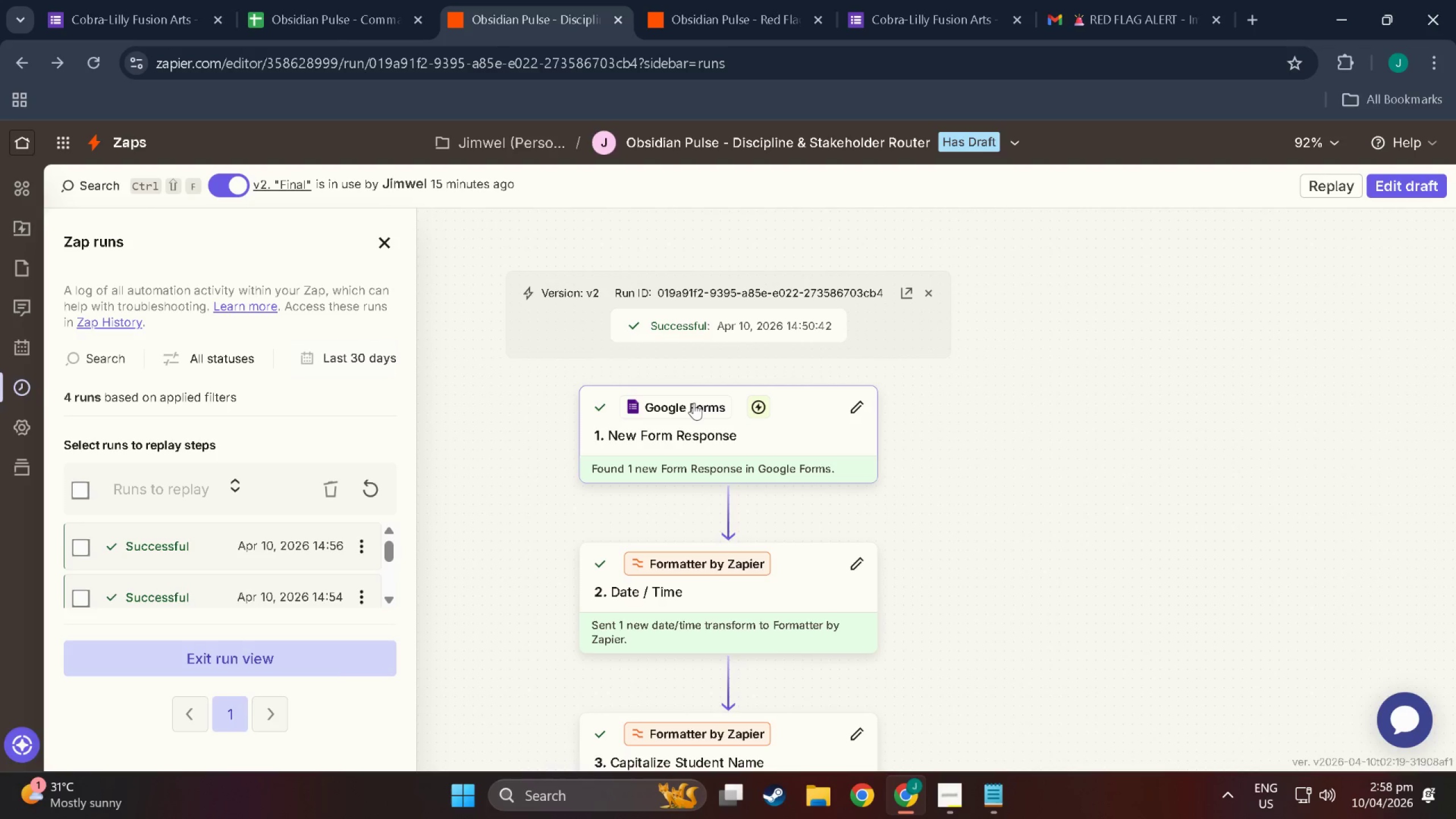 
left_click([150, 0])
 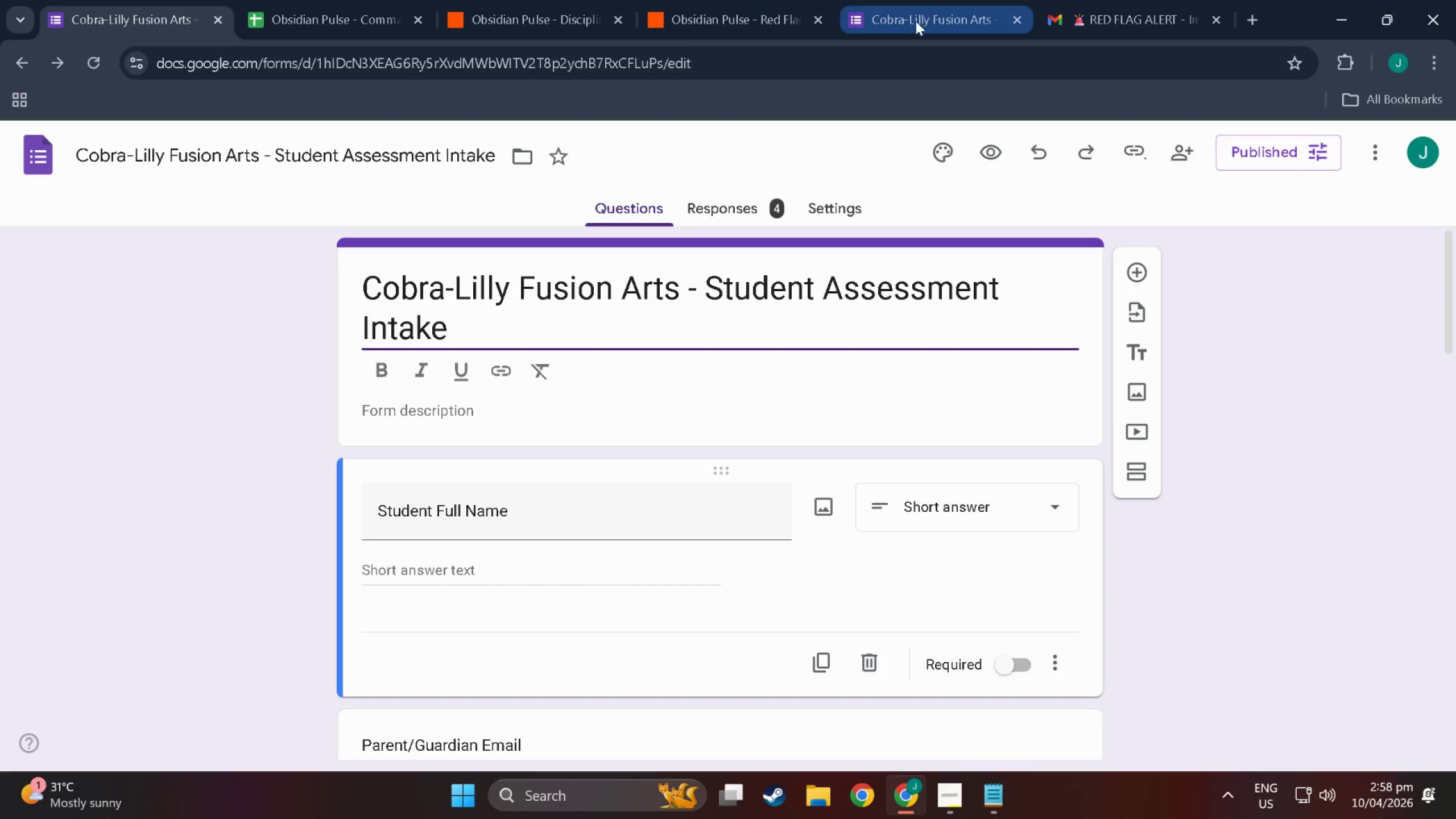 
scroll: coordinate [1219, 330], scroll_direction: down, amount: 8.0
 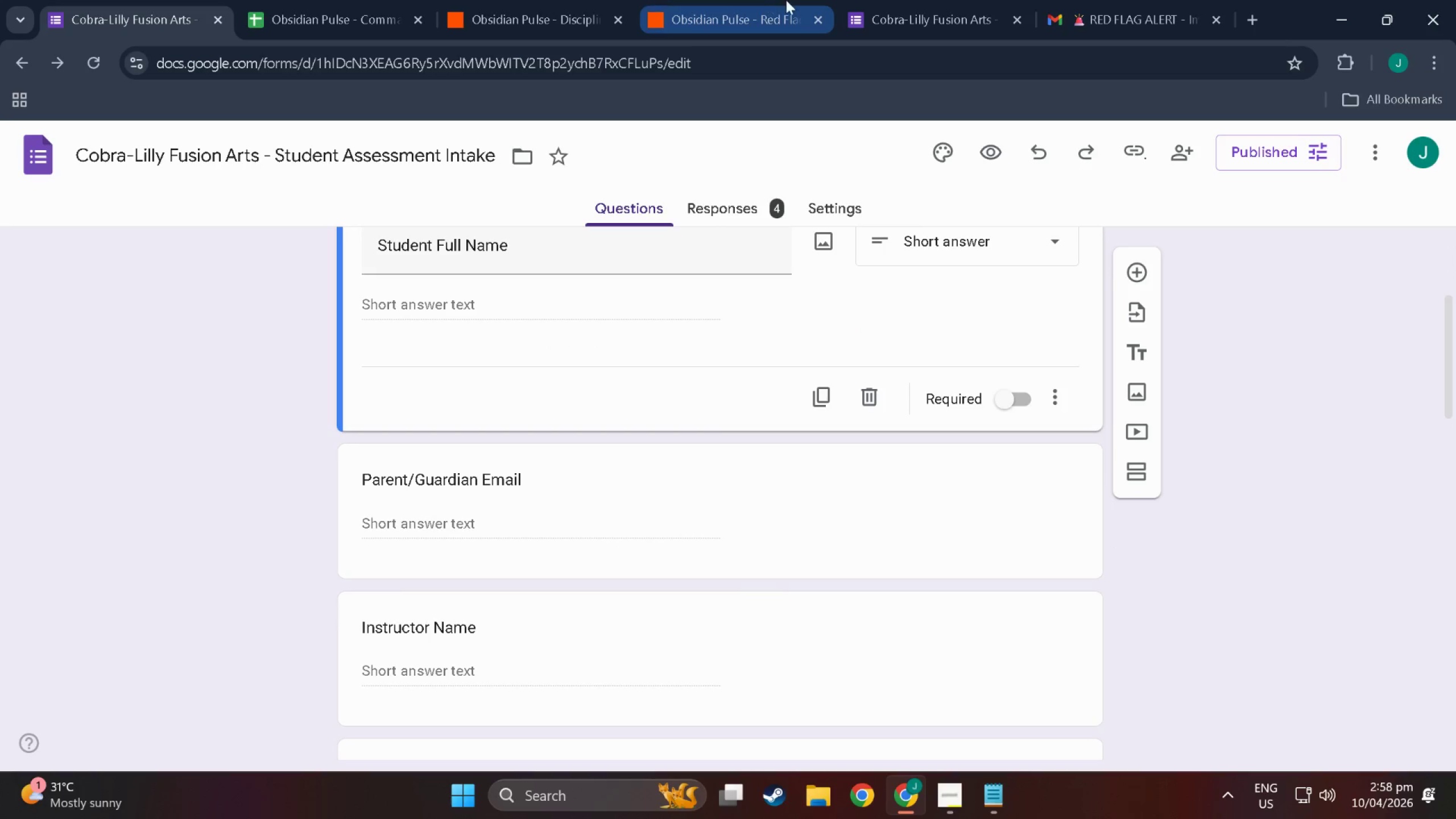 
left_click([907, 0])
 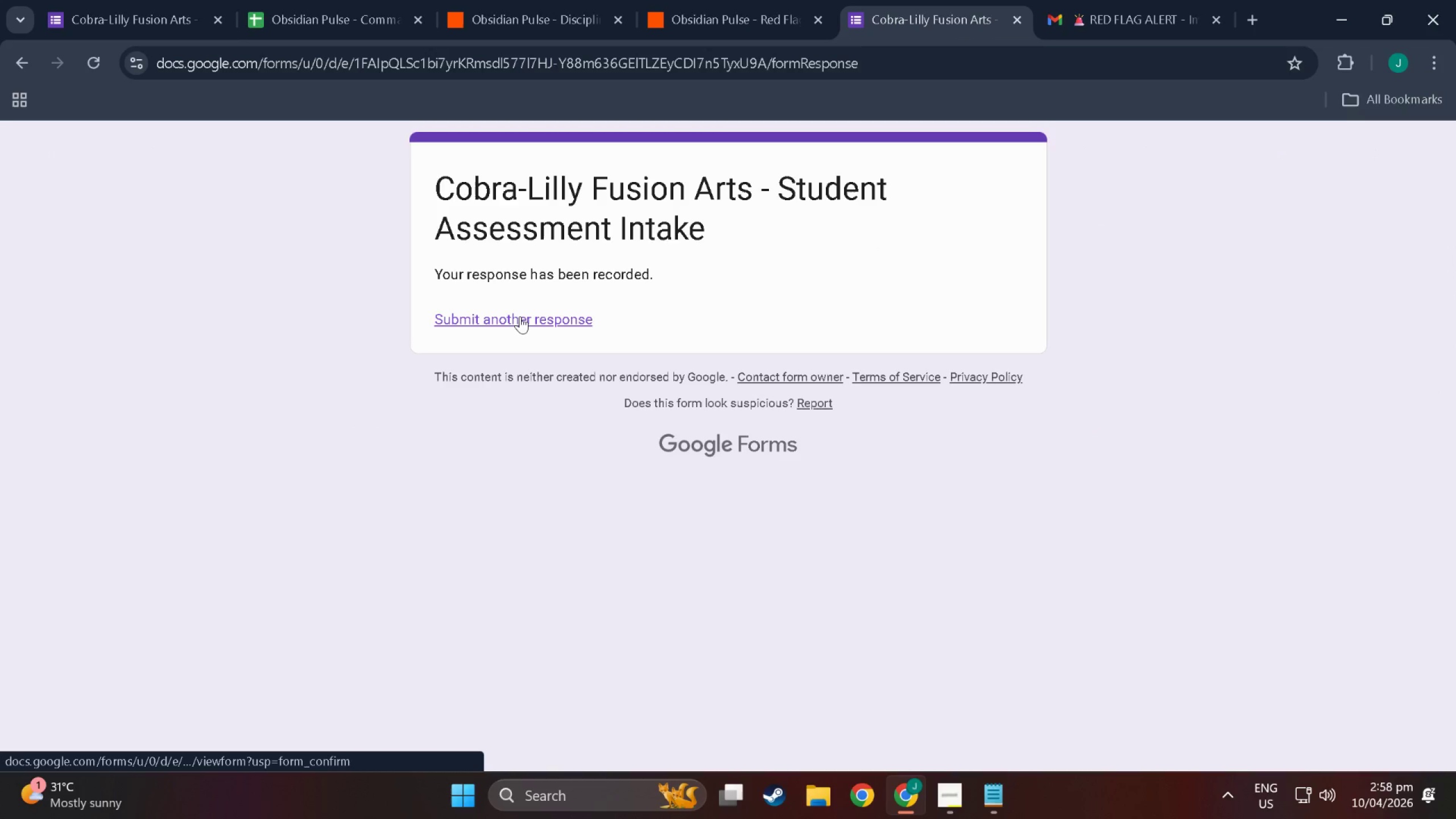 
left_click([520, 316])
 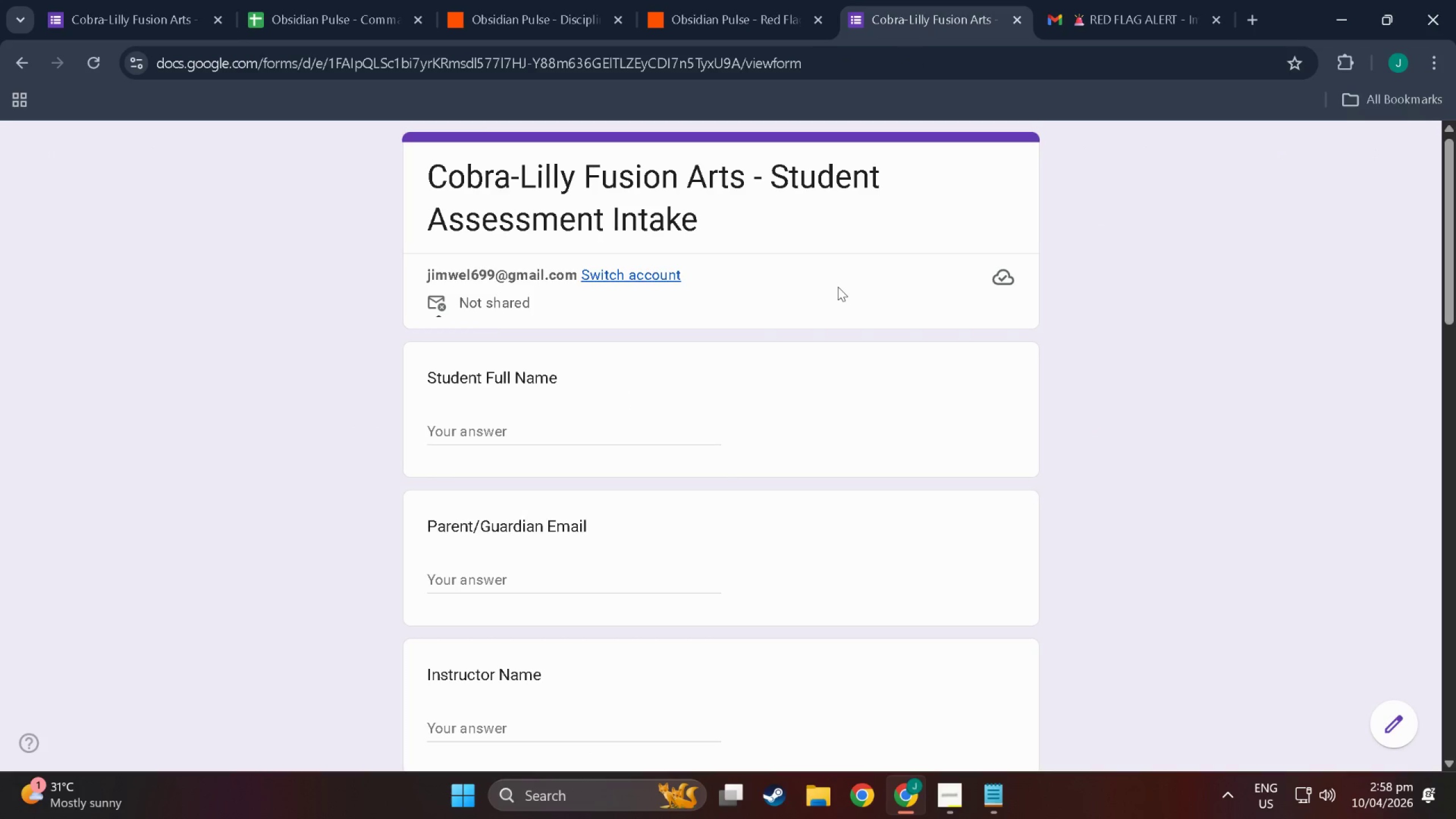 
scroll: coordinate [1049, 346], scroll_direction: up, amount: 2.0
 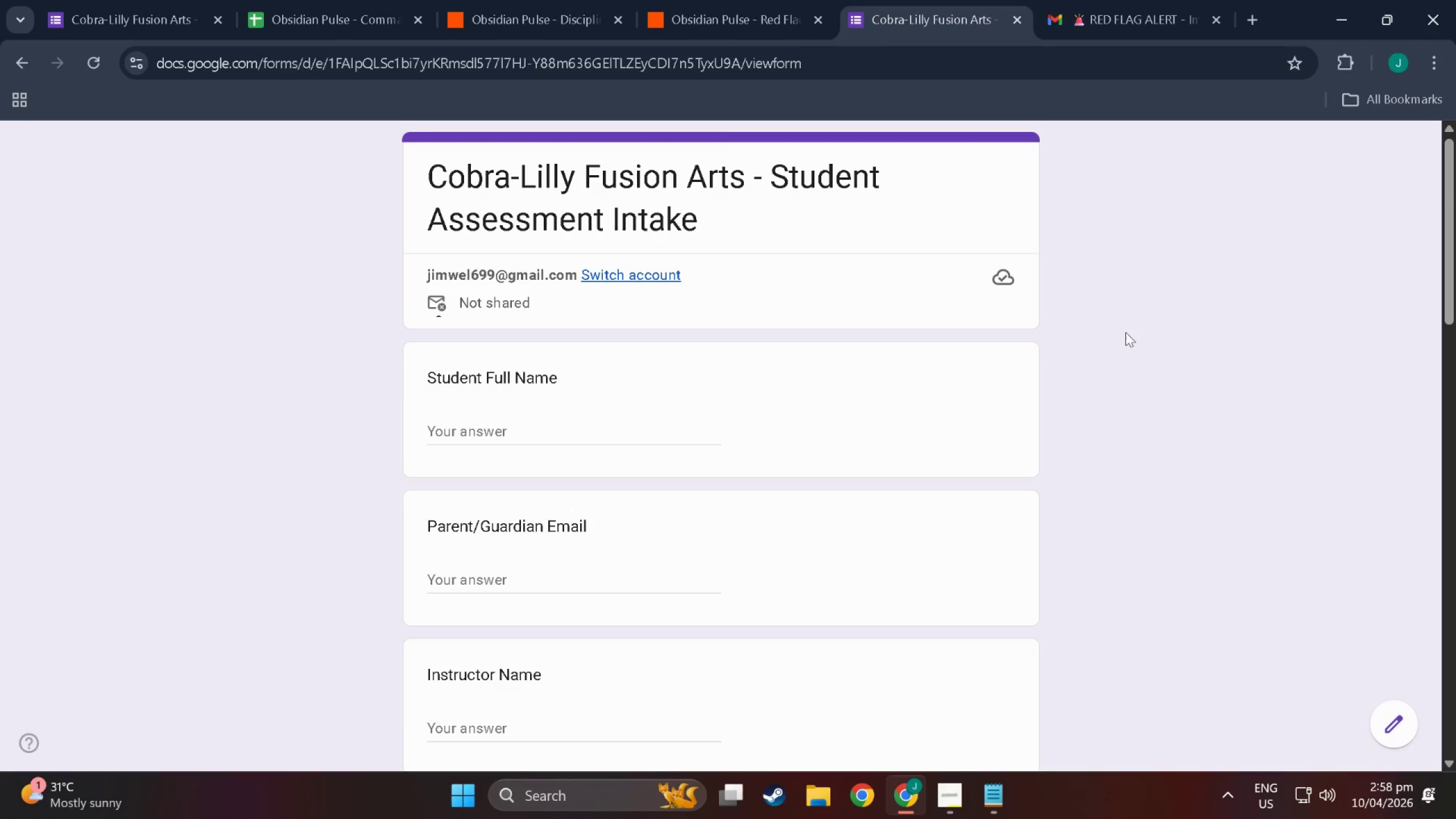 
key(Meta+Shift+ShiftLeft)
 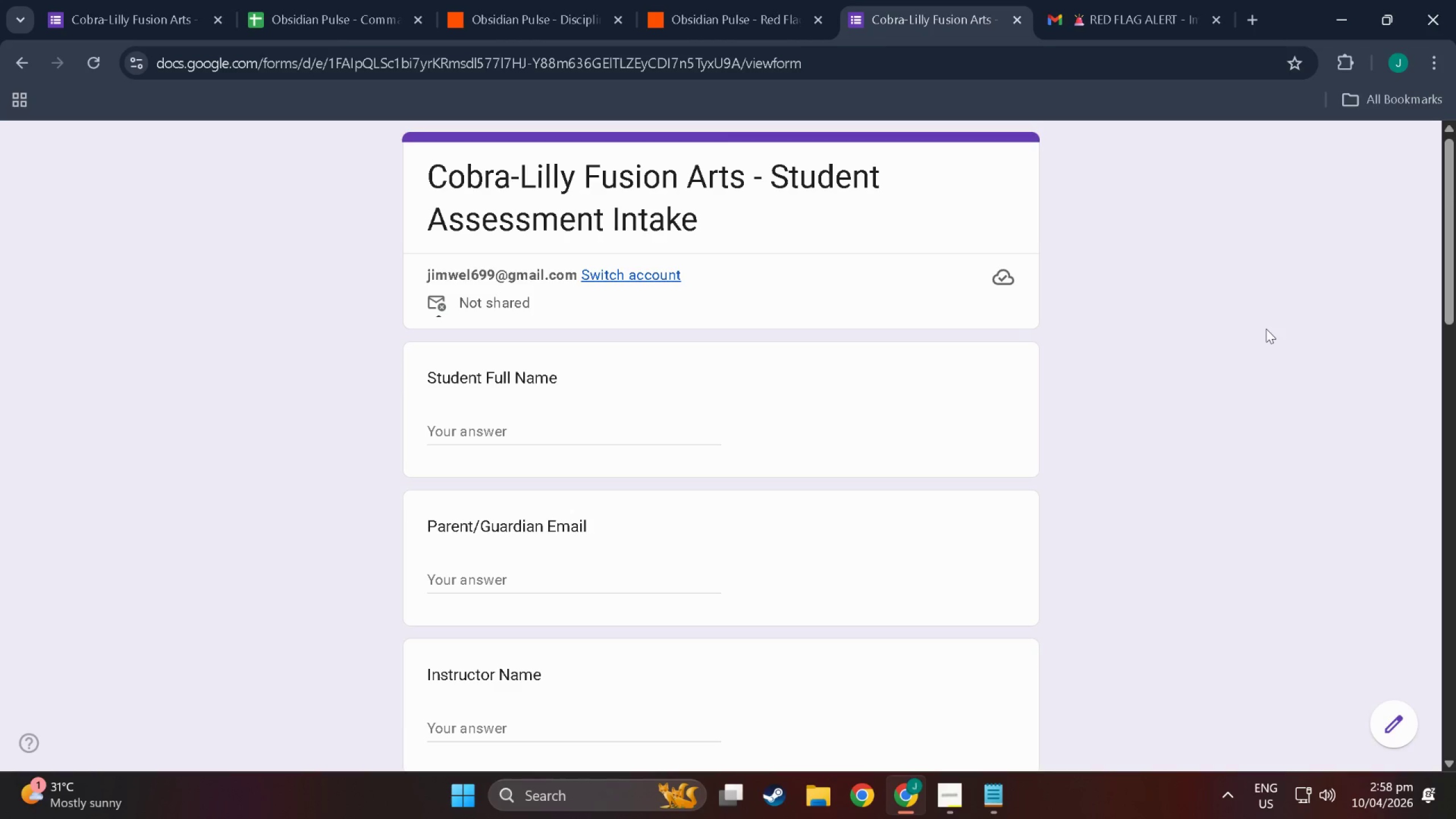 
key(Meta+Shift+S)
 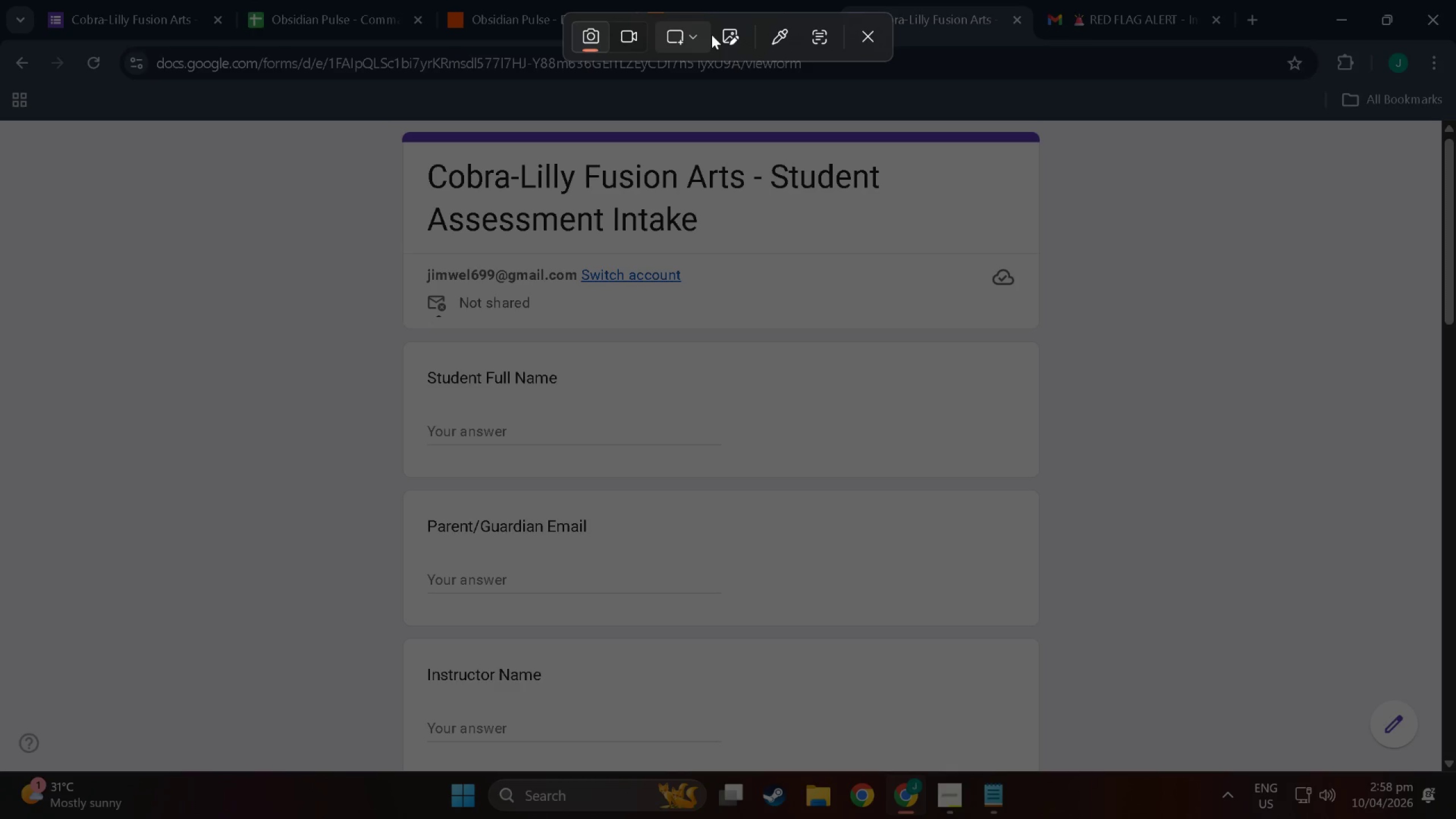 
left_click([694, 30])
 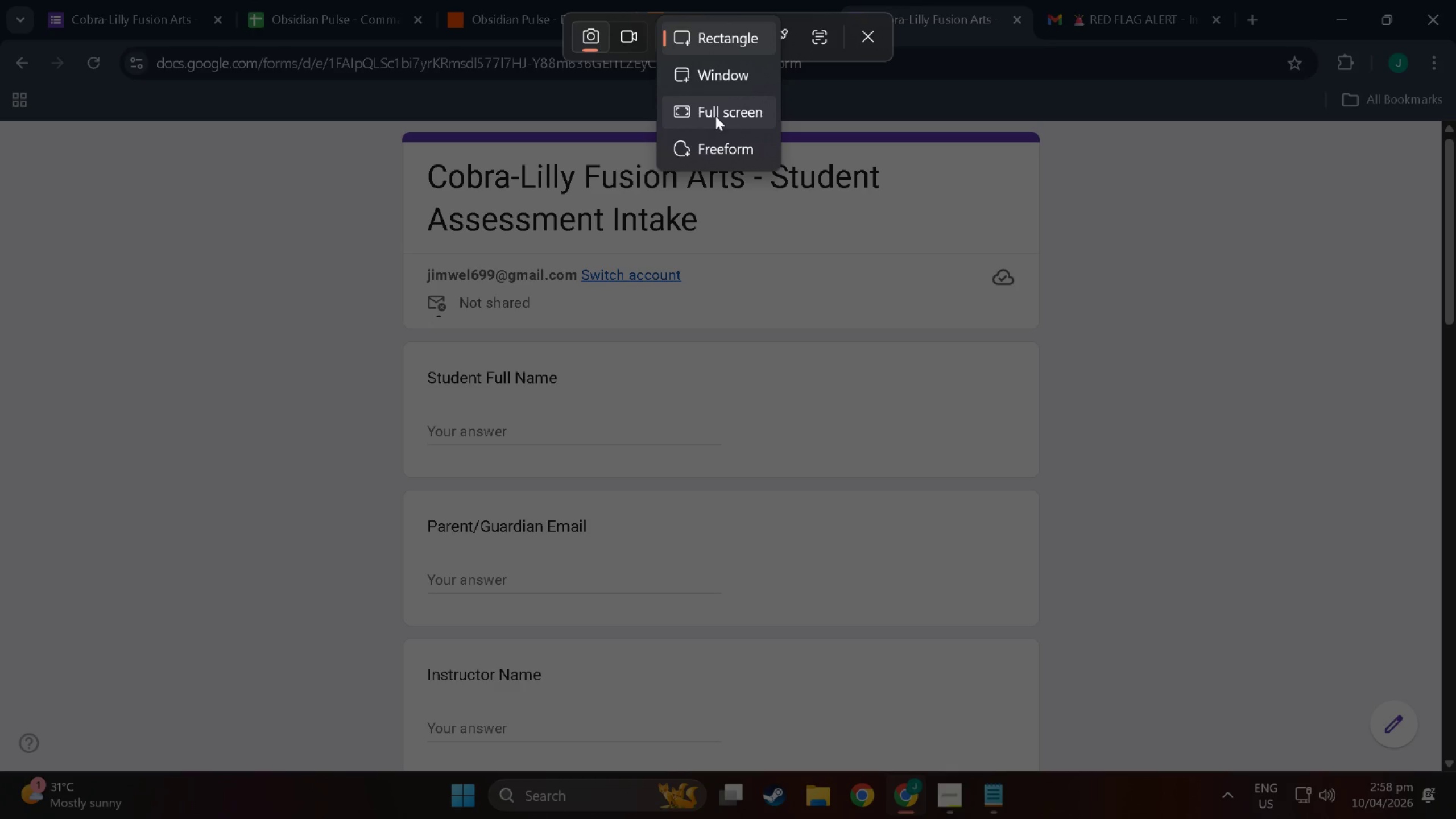 
left_click([715, 116])
 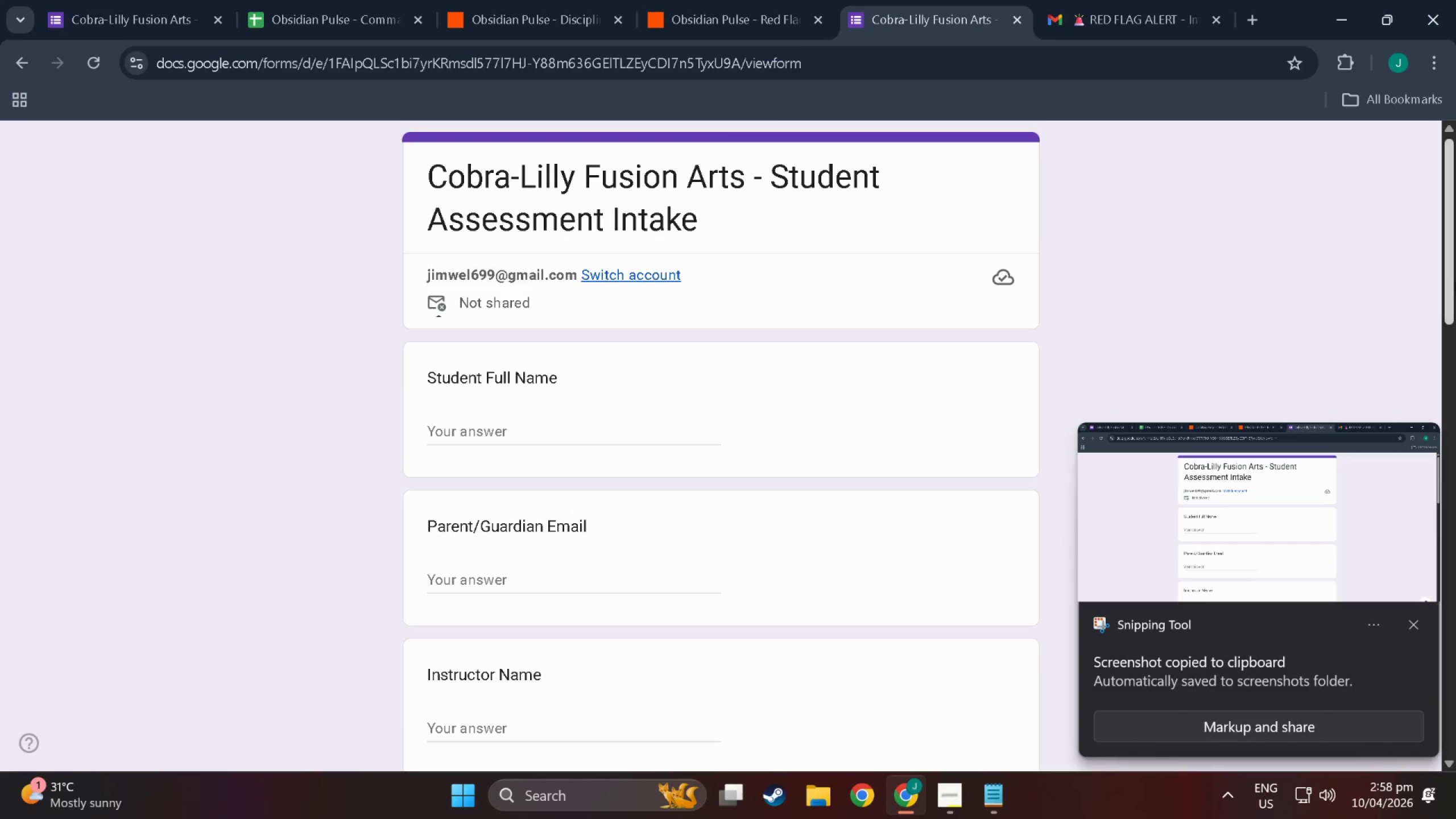 
left_click_drag(start_coordinate=[1454, 284], to_coordinate=[1455, 471])
 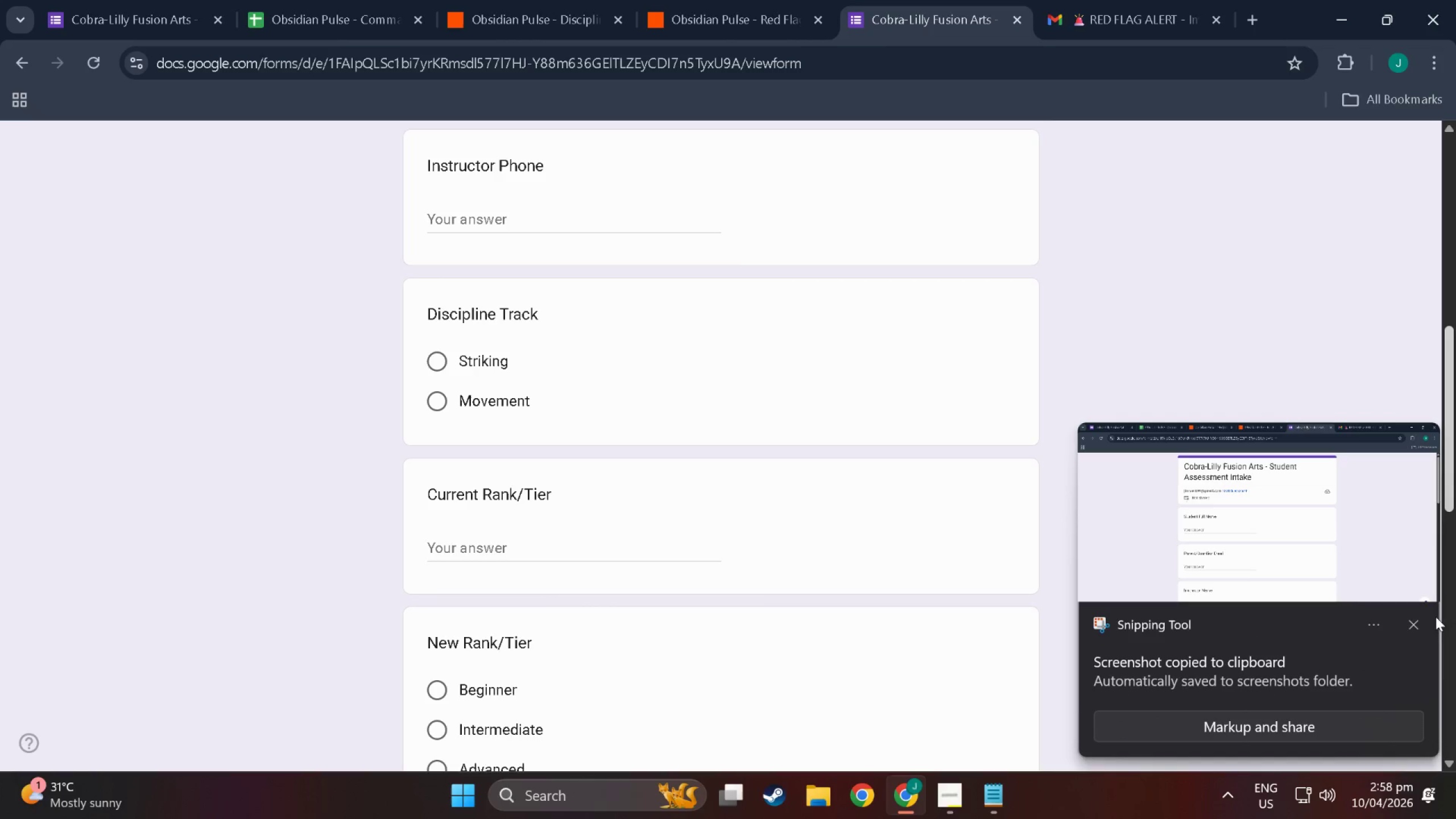 
left_click([1422, 626])
 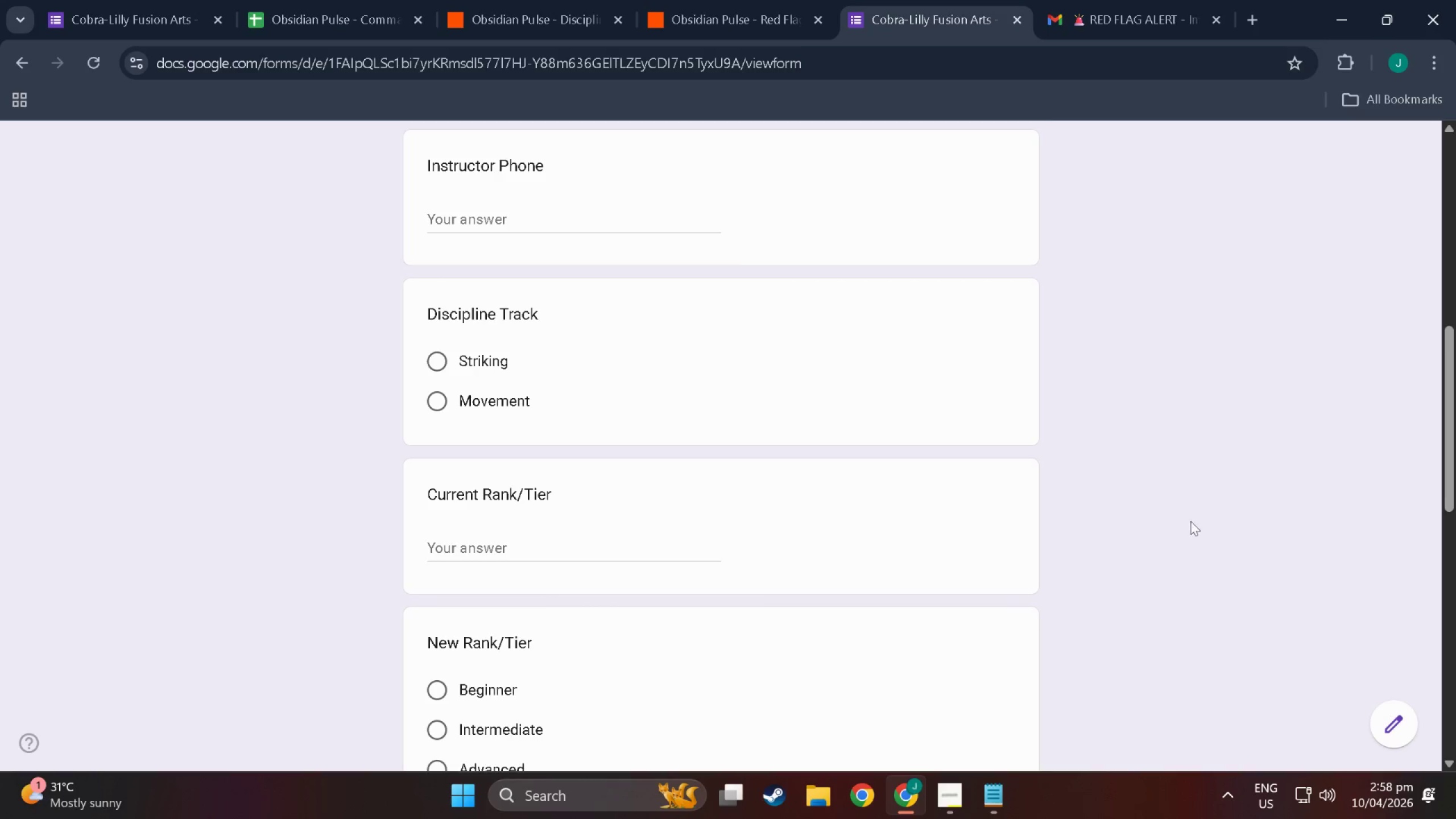 
key(Meta+MetaLeft)
 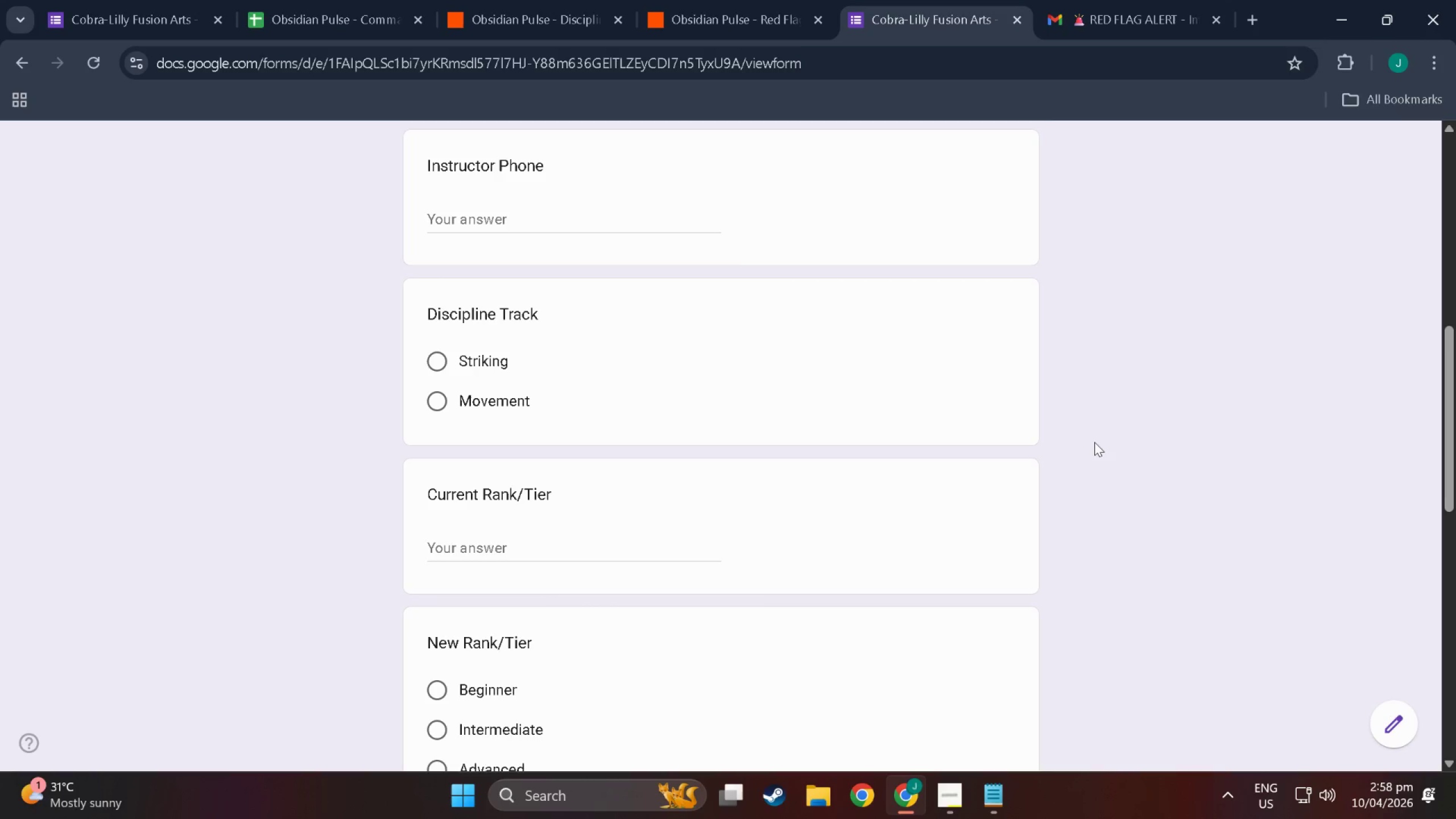 
key(Meta+Shift+ShiftLeft)
 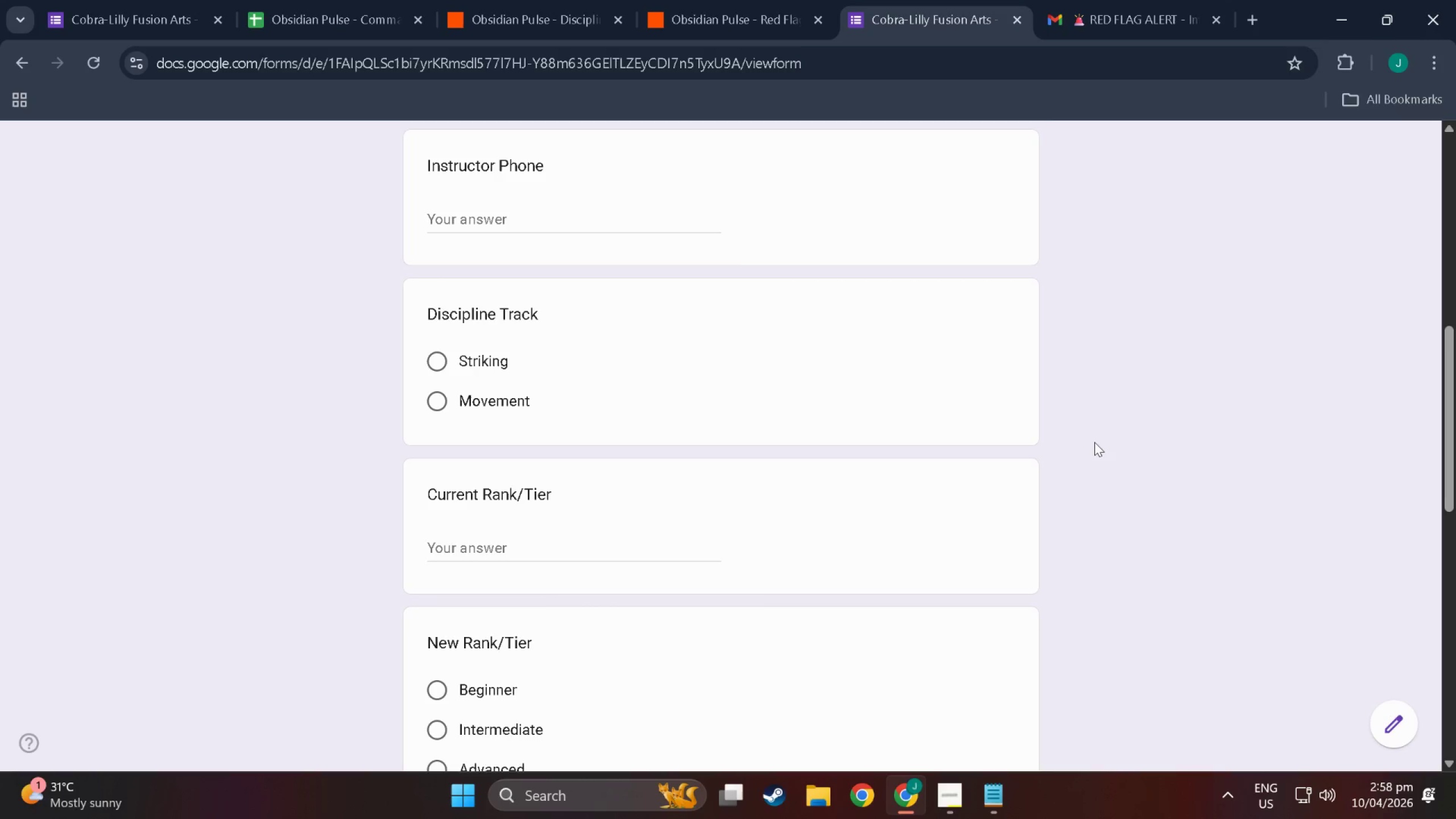 
key(Meta+Shift+S)
 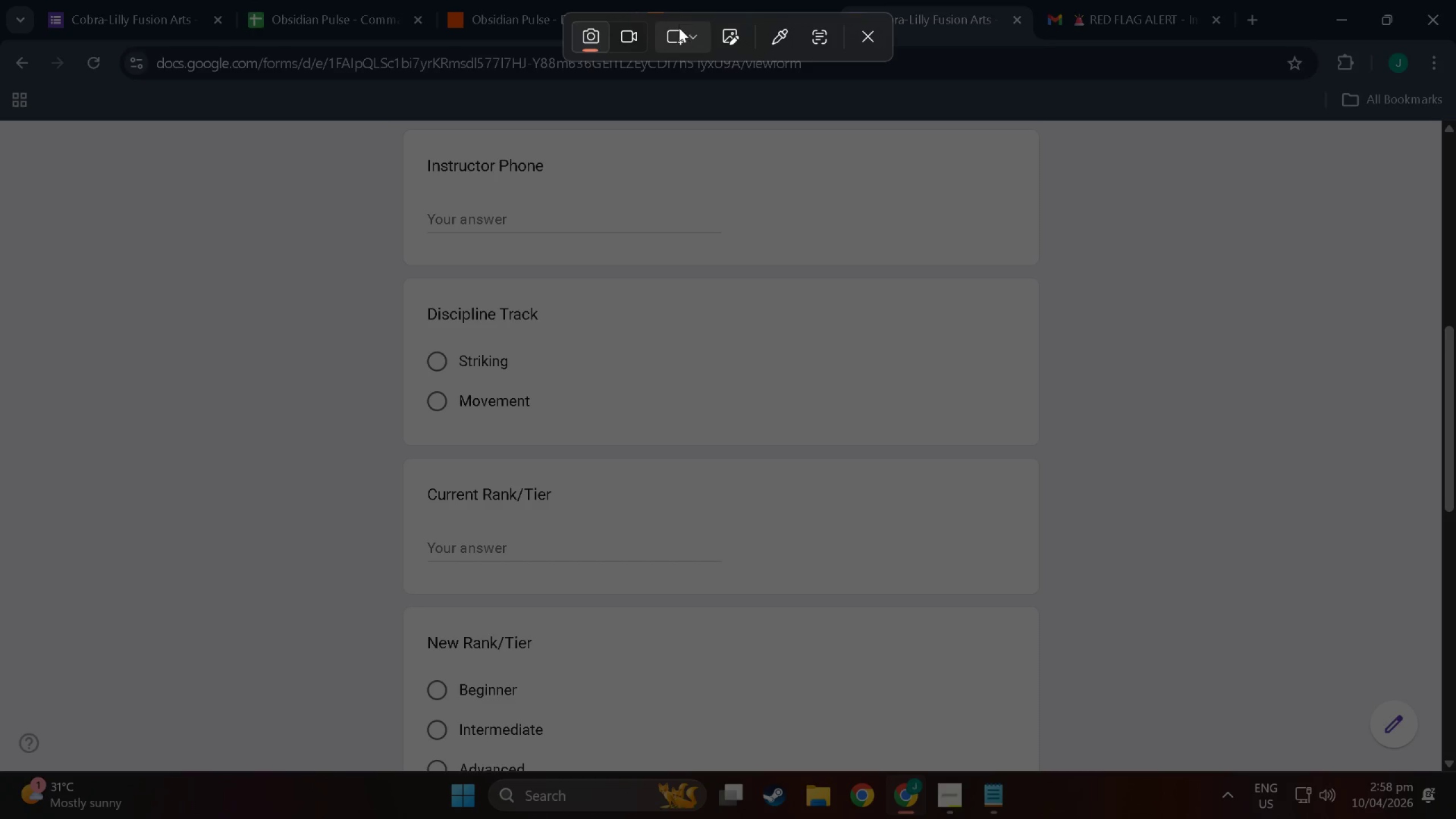 
left_click([680, 30])
 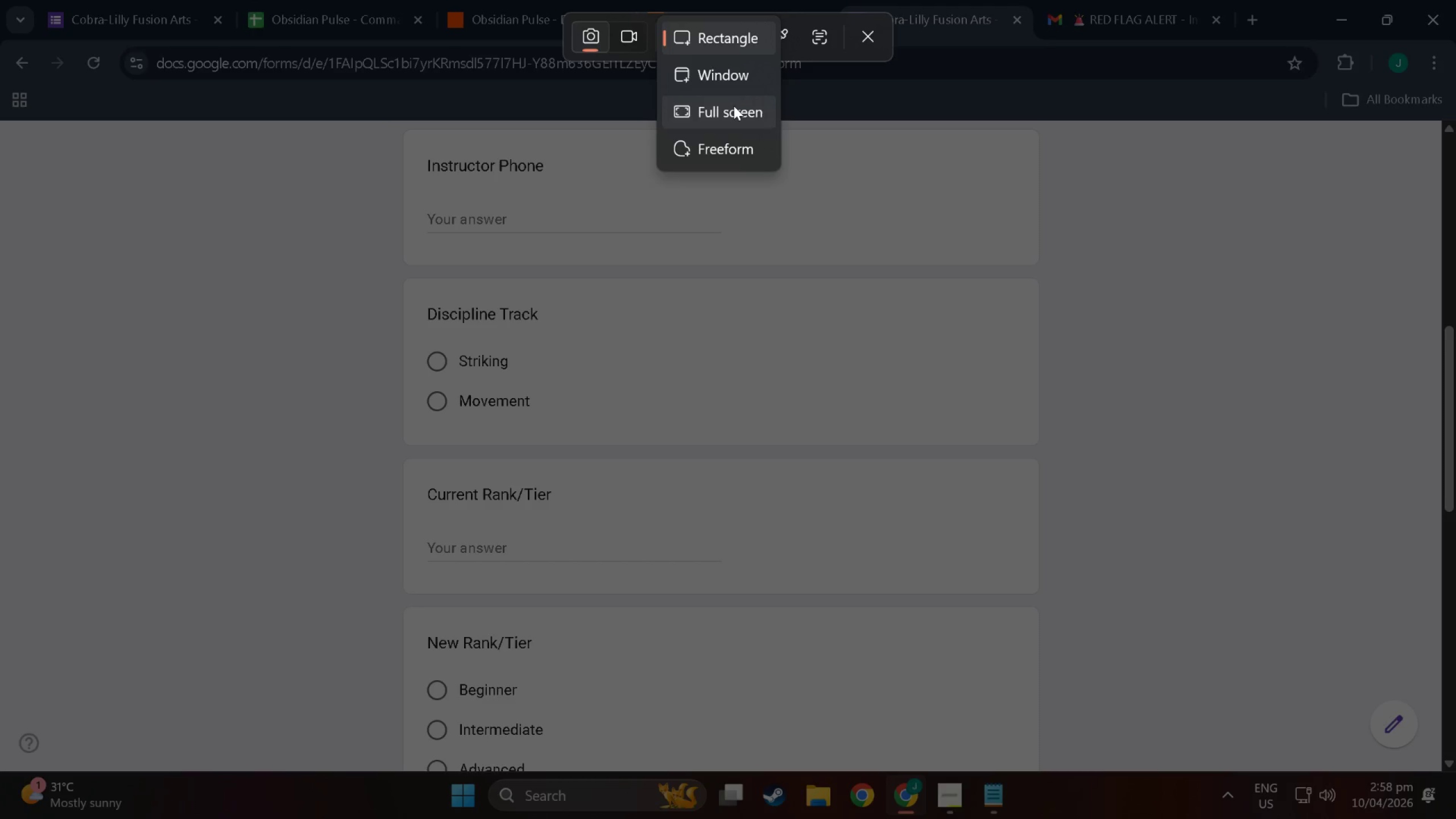 
left_click([734, 106])
 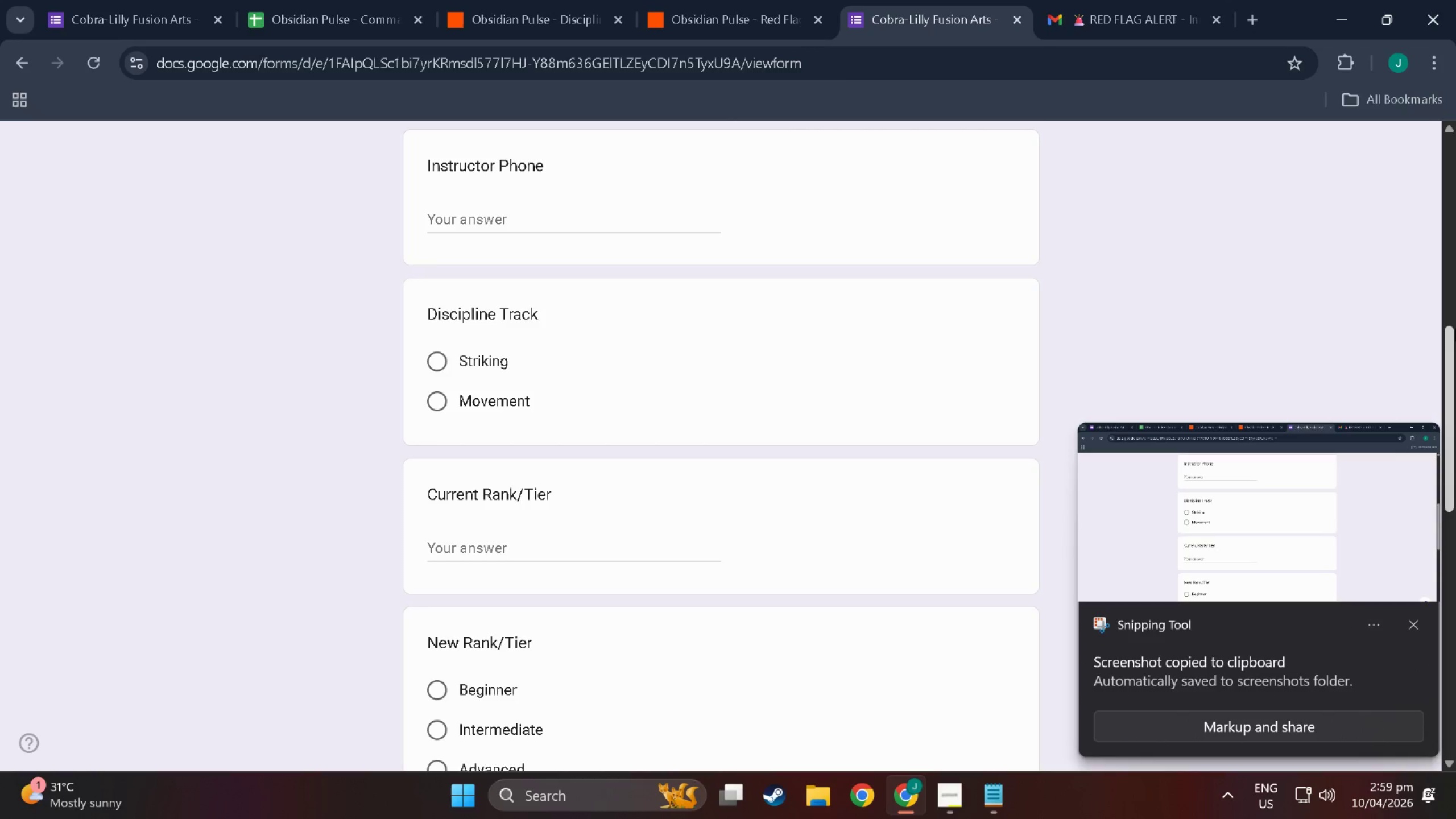 
left_click_drag(start_coordinate=[1455, 329], to_coordinate=[1455, 509])
 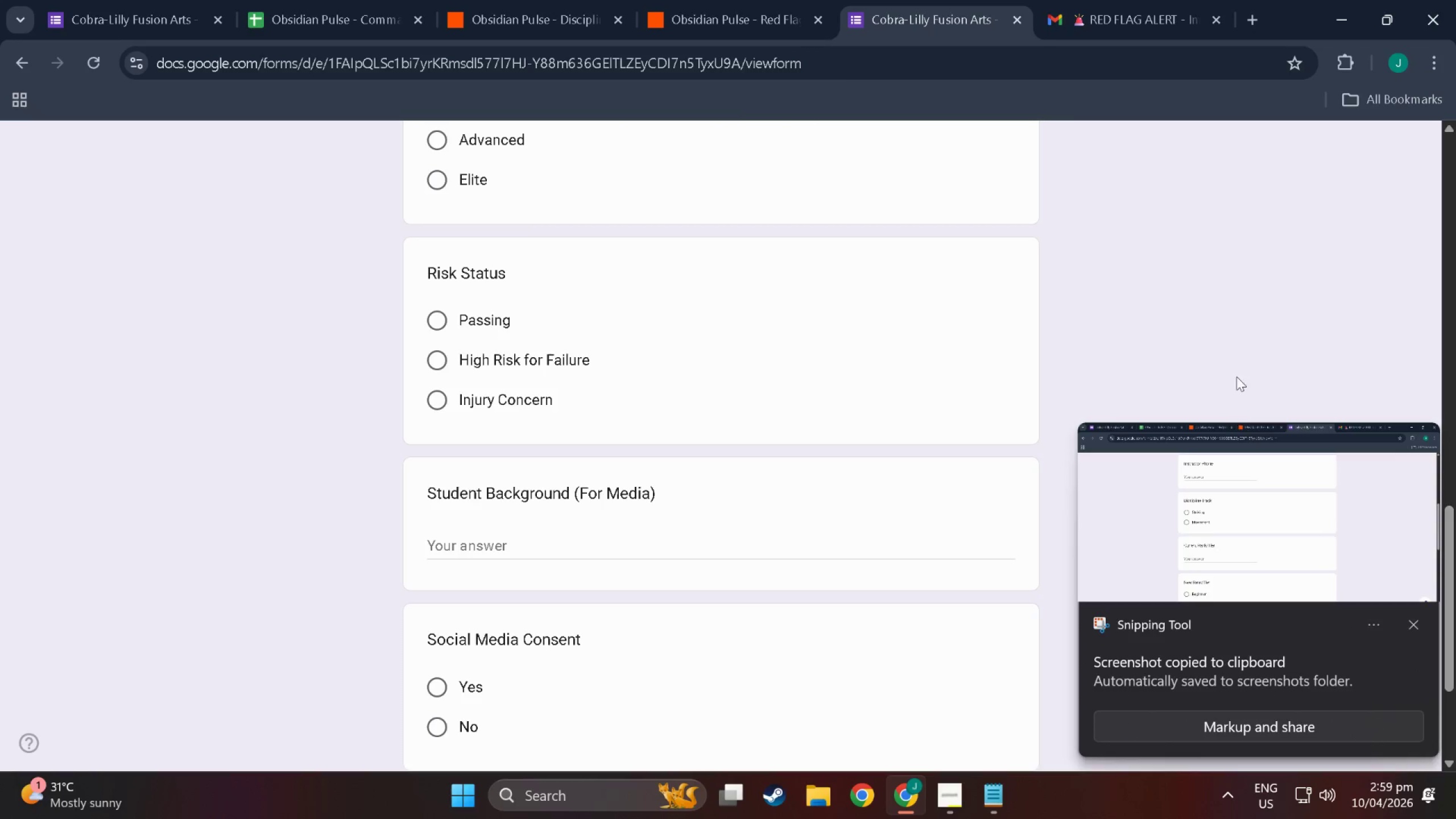 
left_click([1252, 344])
 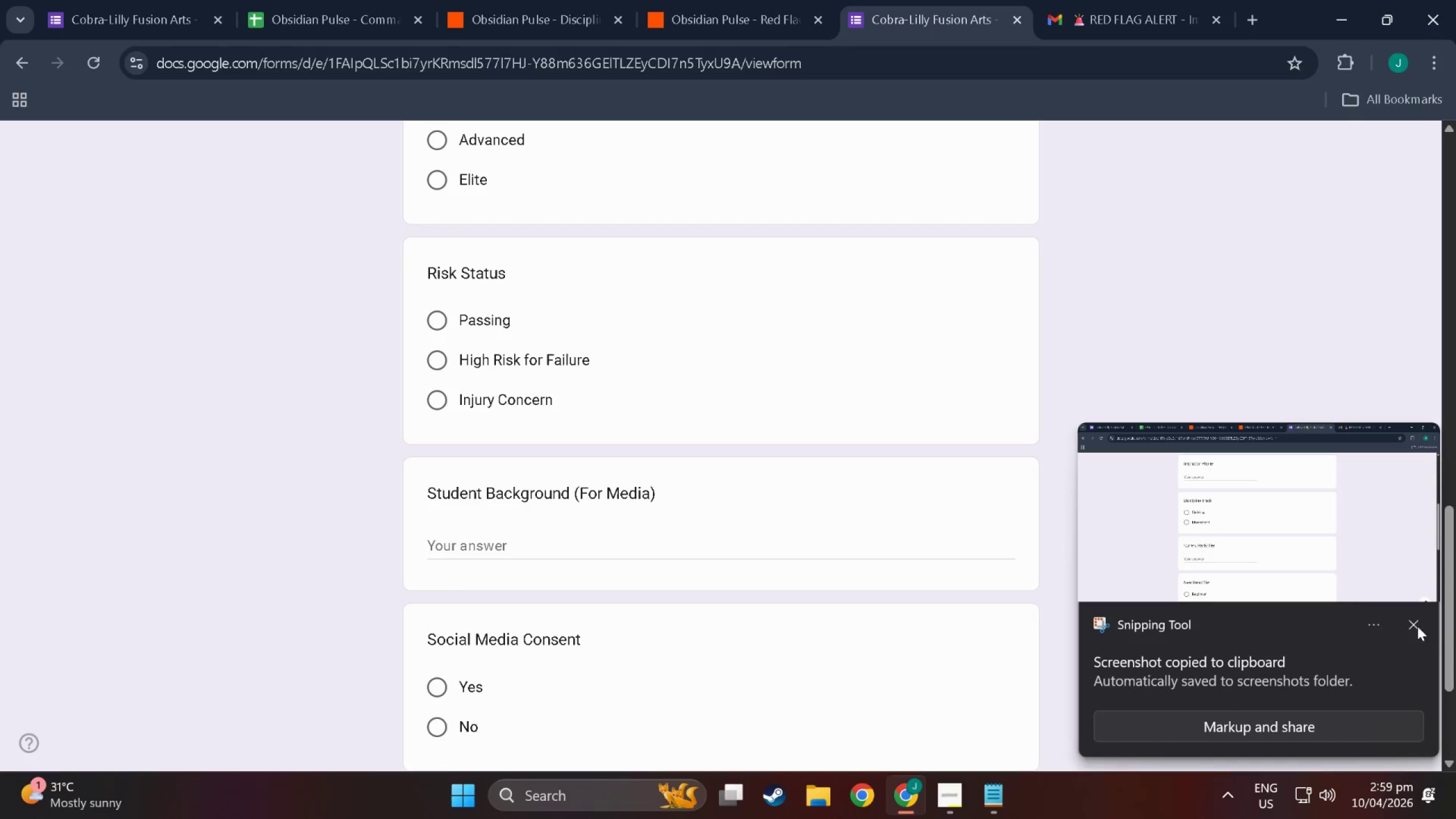 
left_click([1409, 628])
 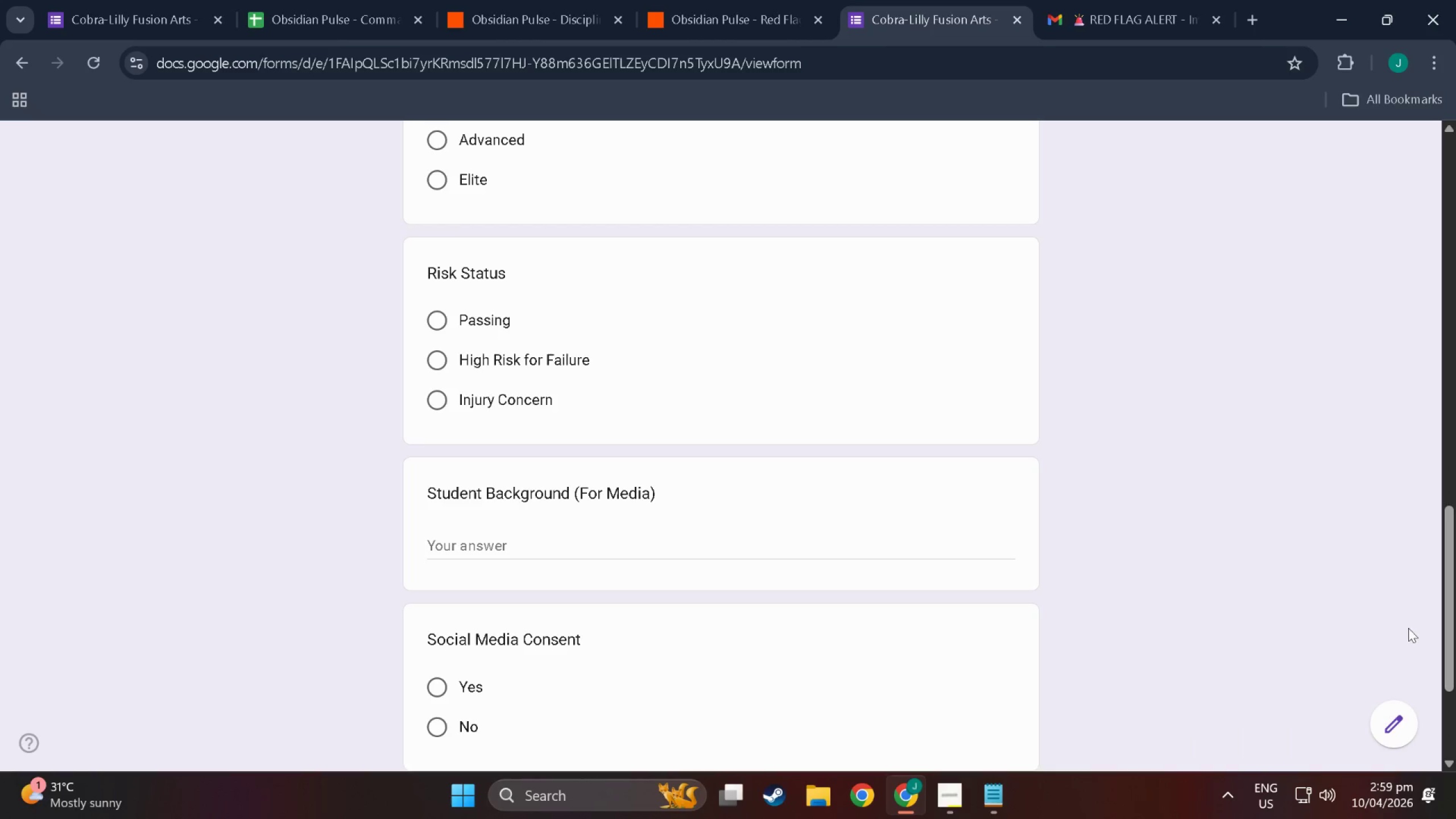 
key(Meta+MetaLeft)
 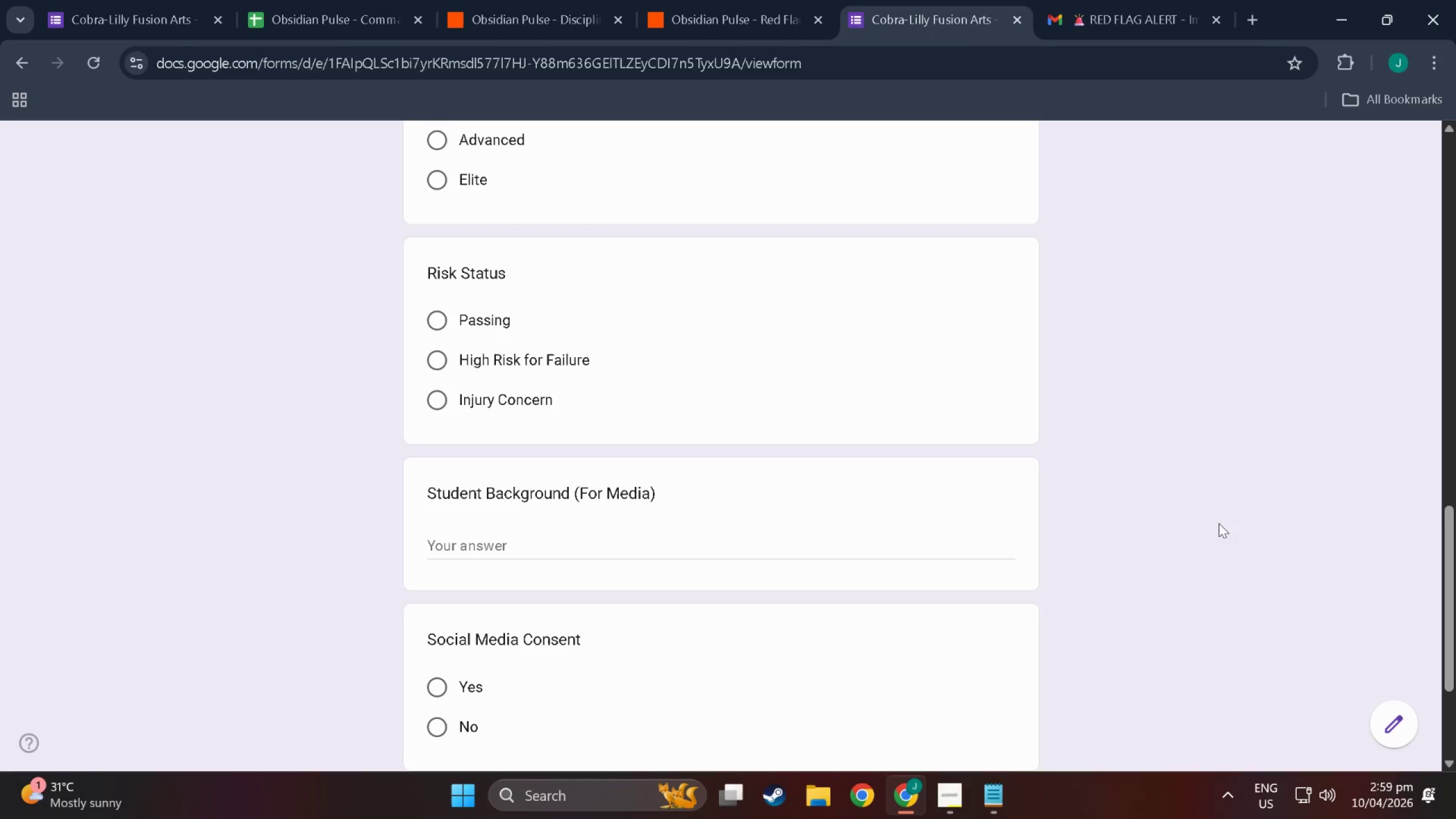 
key(Meta+Shift+ShiftLeft)
 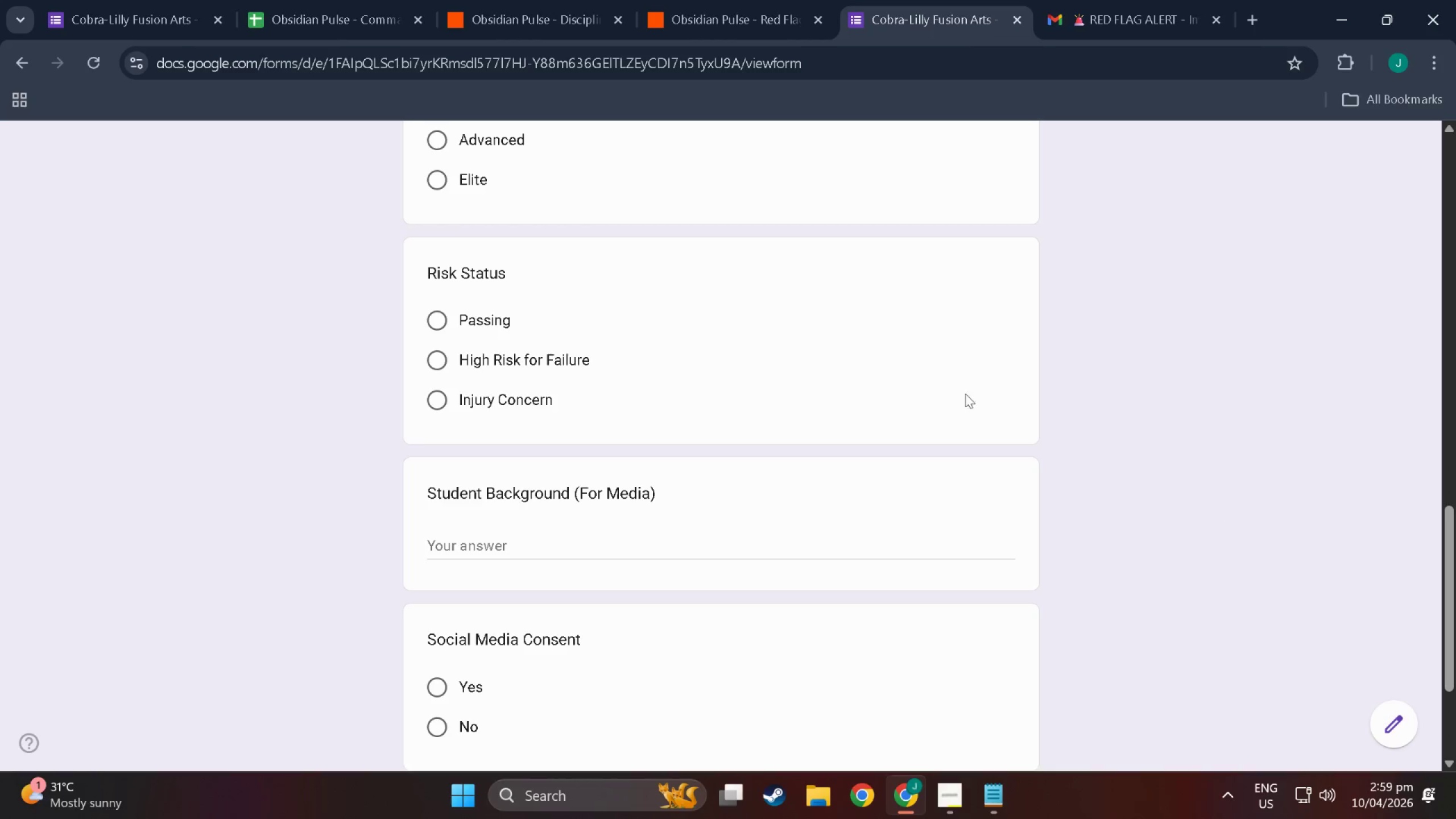 
key(Meta+Shift+S)
 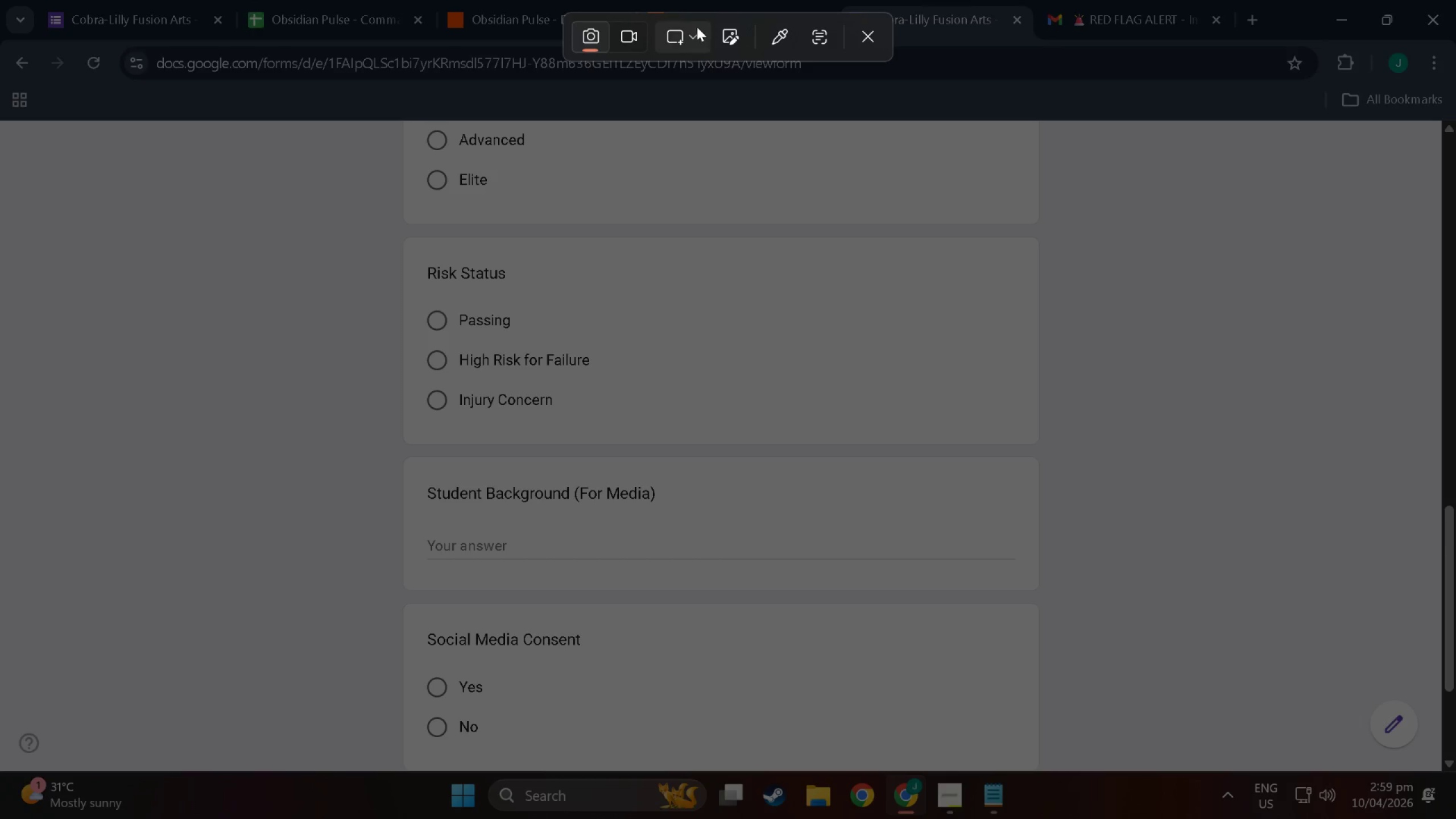 
double_click([690, 28])
 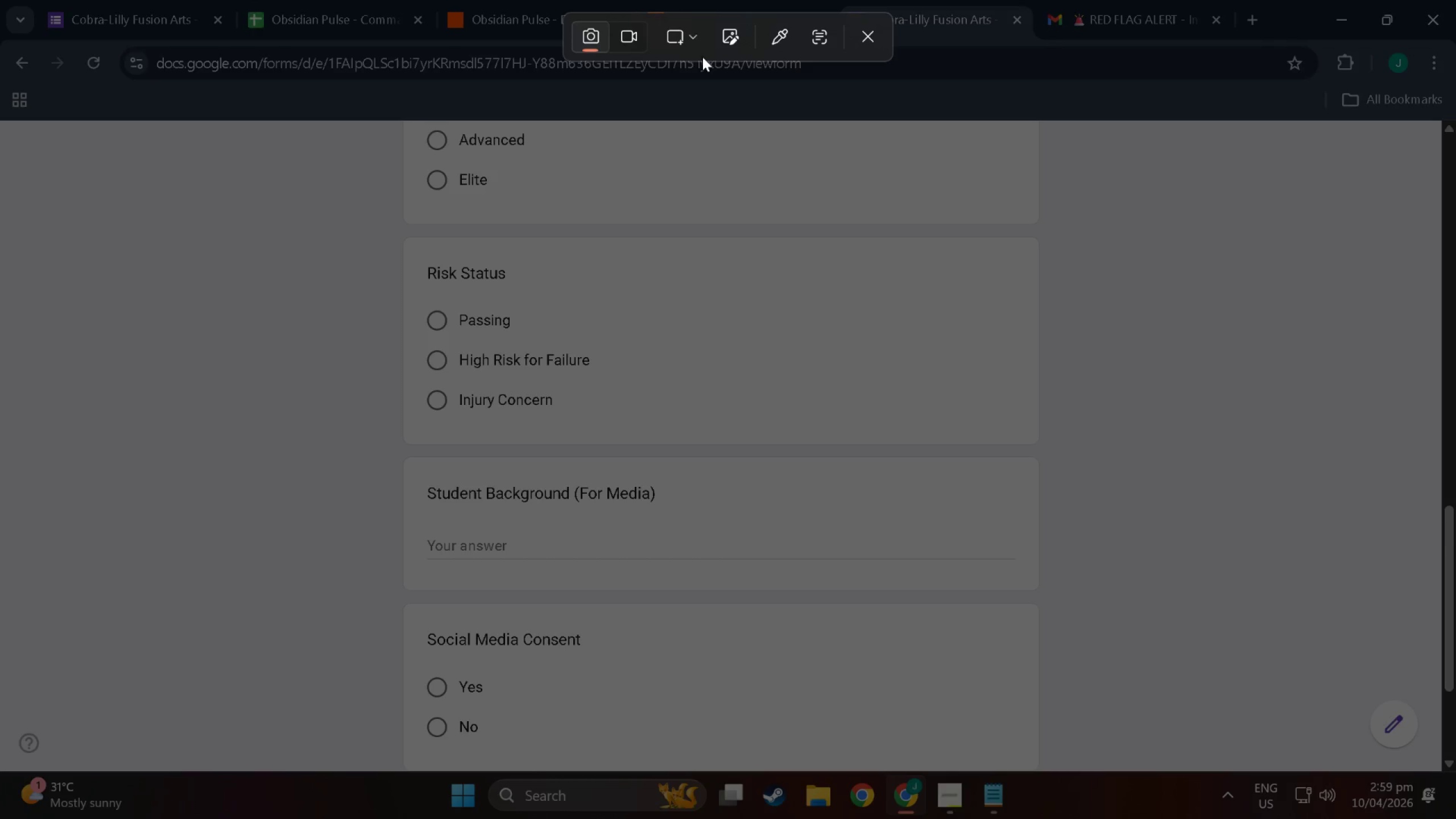 
left_click([693, 30])
 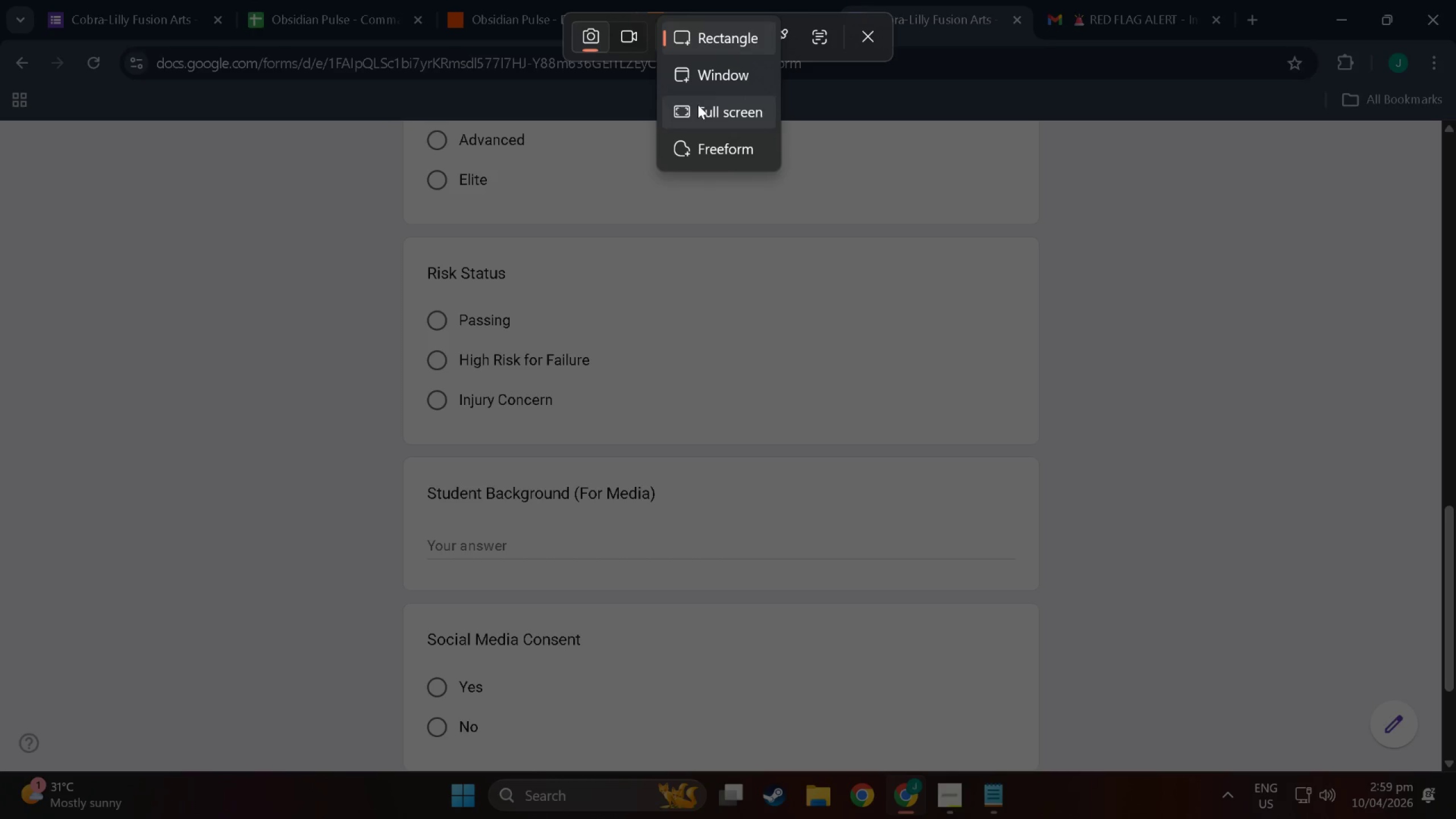 
left_click([698, 105])
 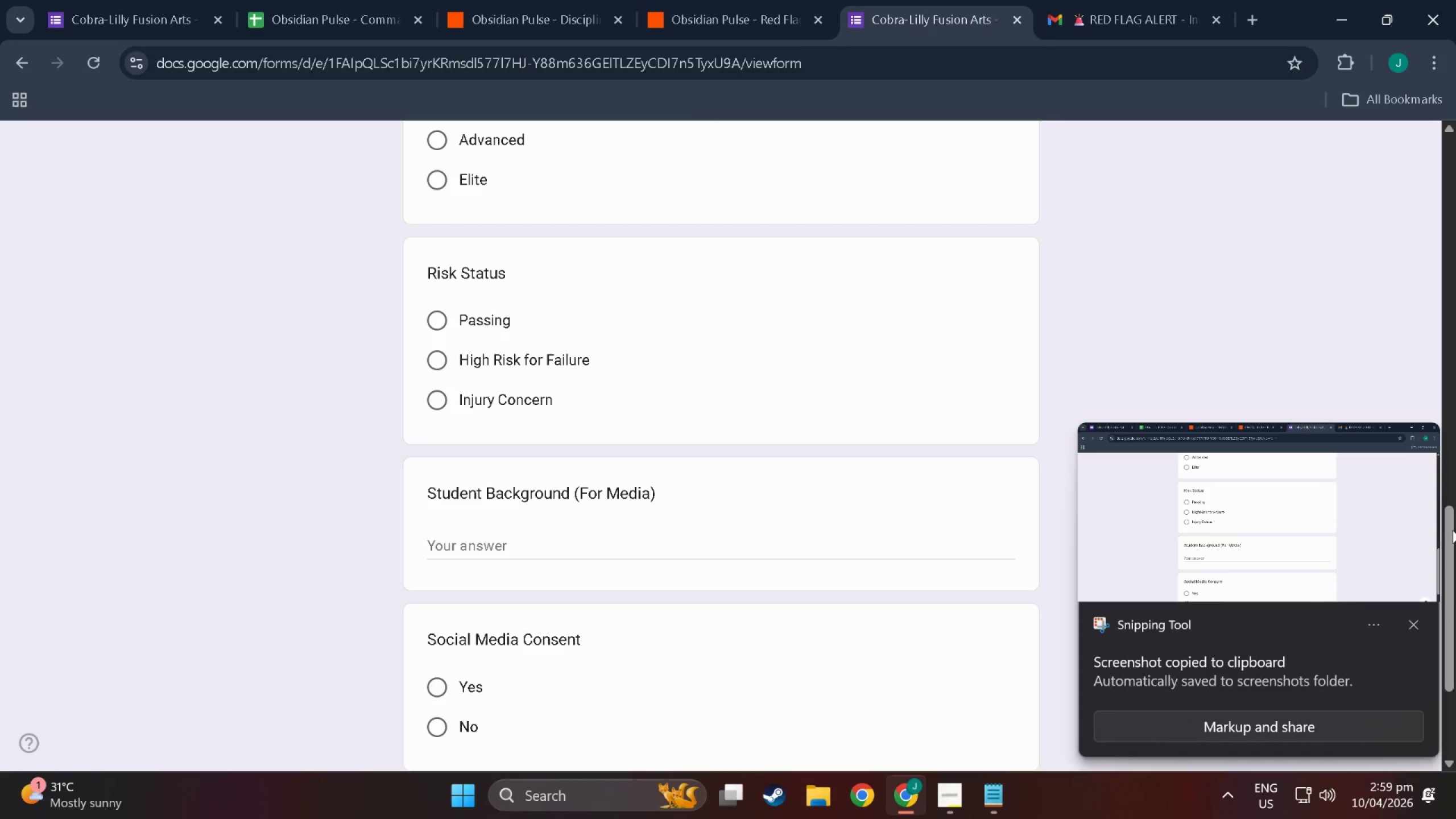 
left_click_drag(start_coordinate=[1453, 530], to_coordinate=[1453, 553])
 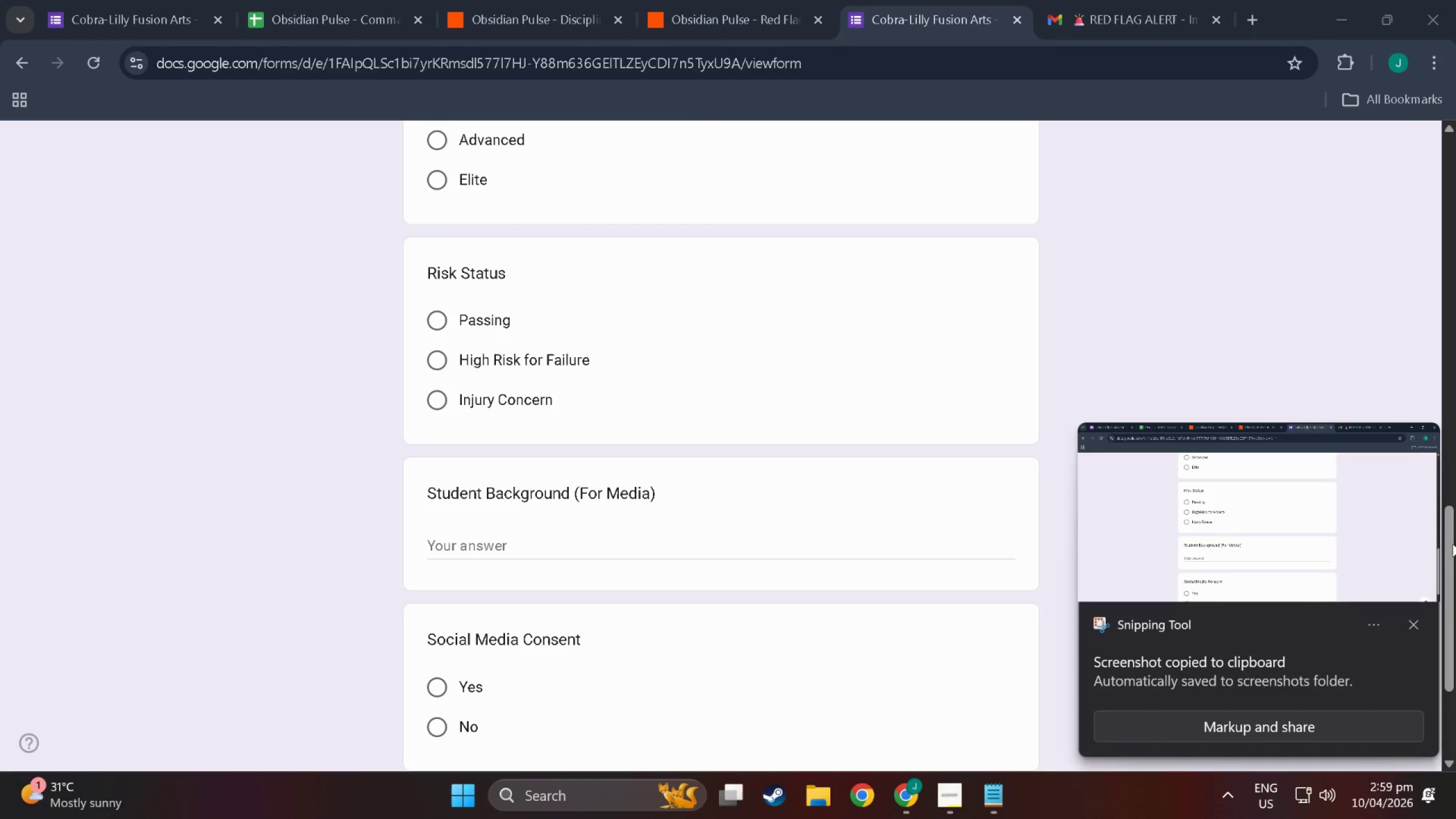 
left_click_drag(start_coordinate=[1453, 544], to_coordinate=[1453, 568])
 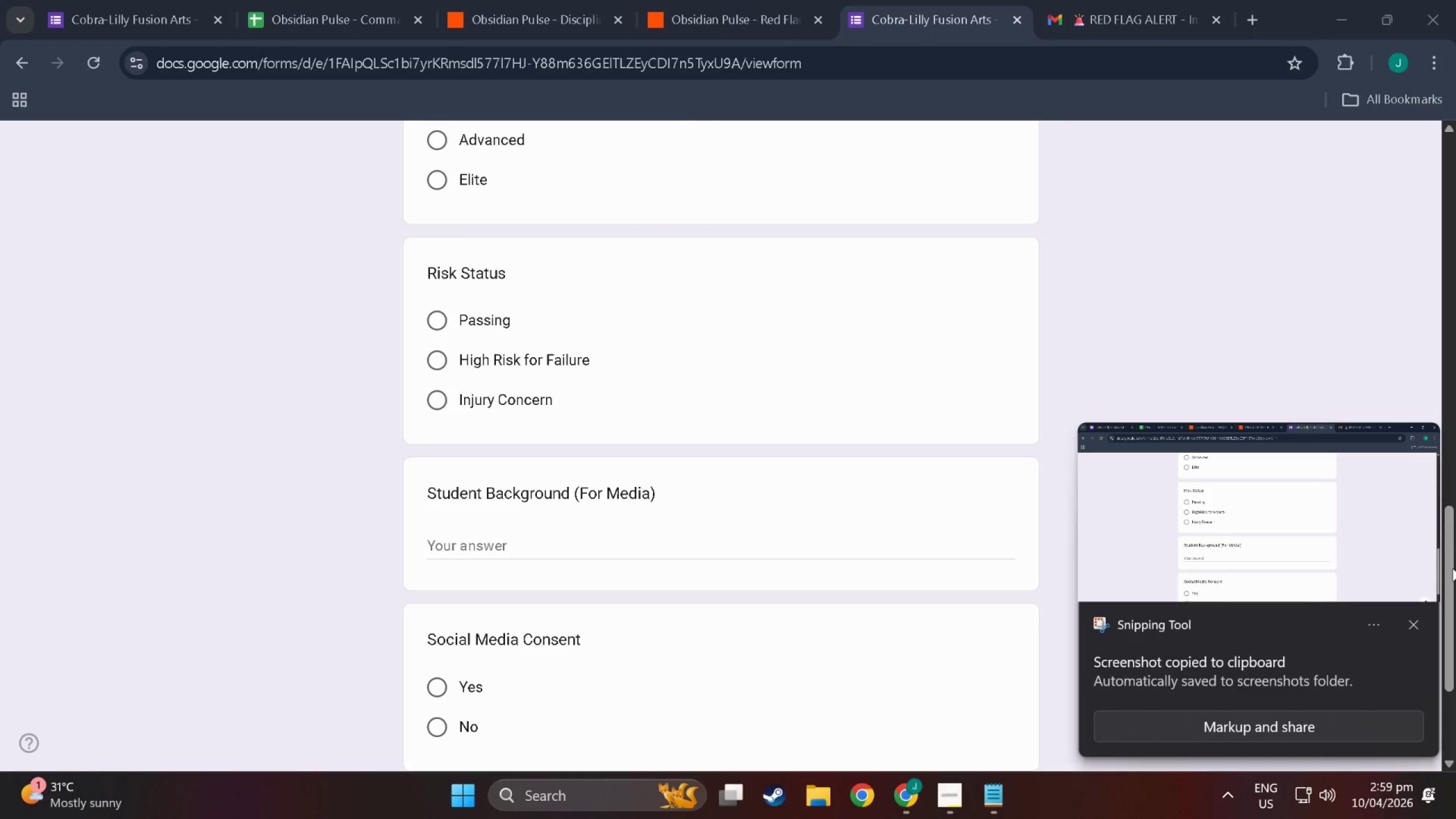 
left_click([1453, 568])
 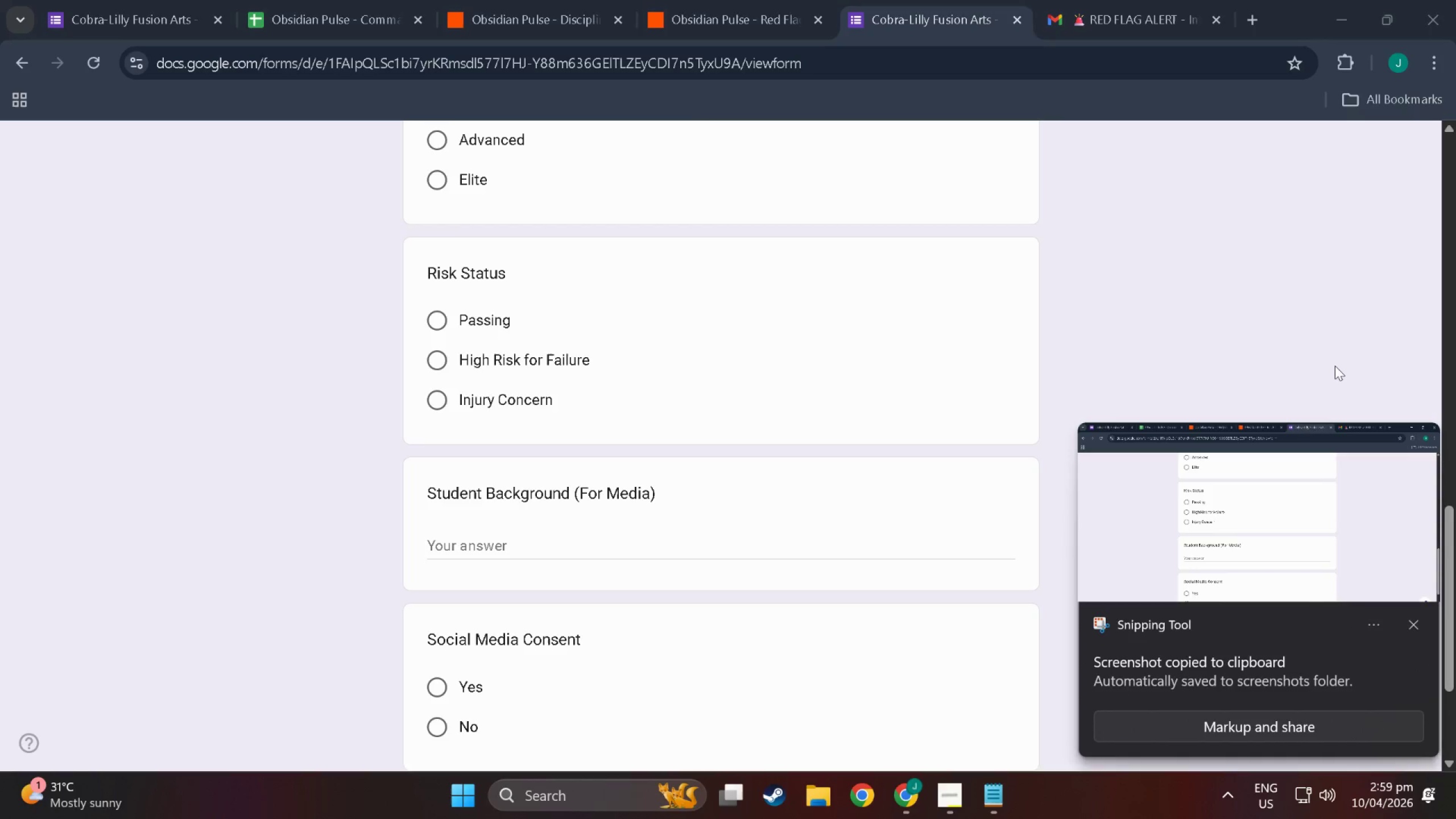 
left_click([1335, 366])
 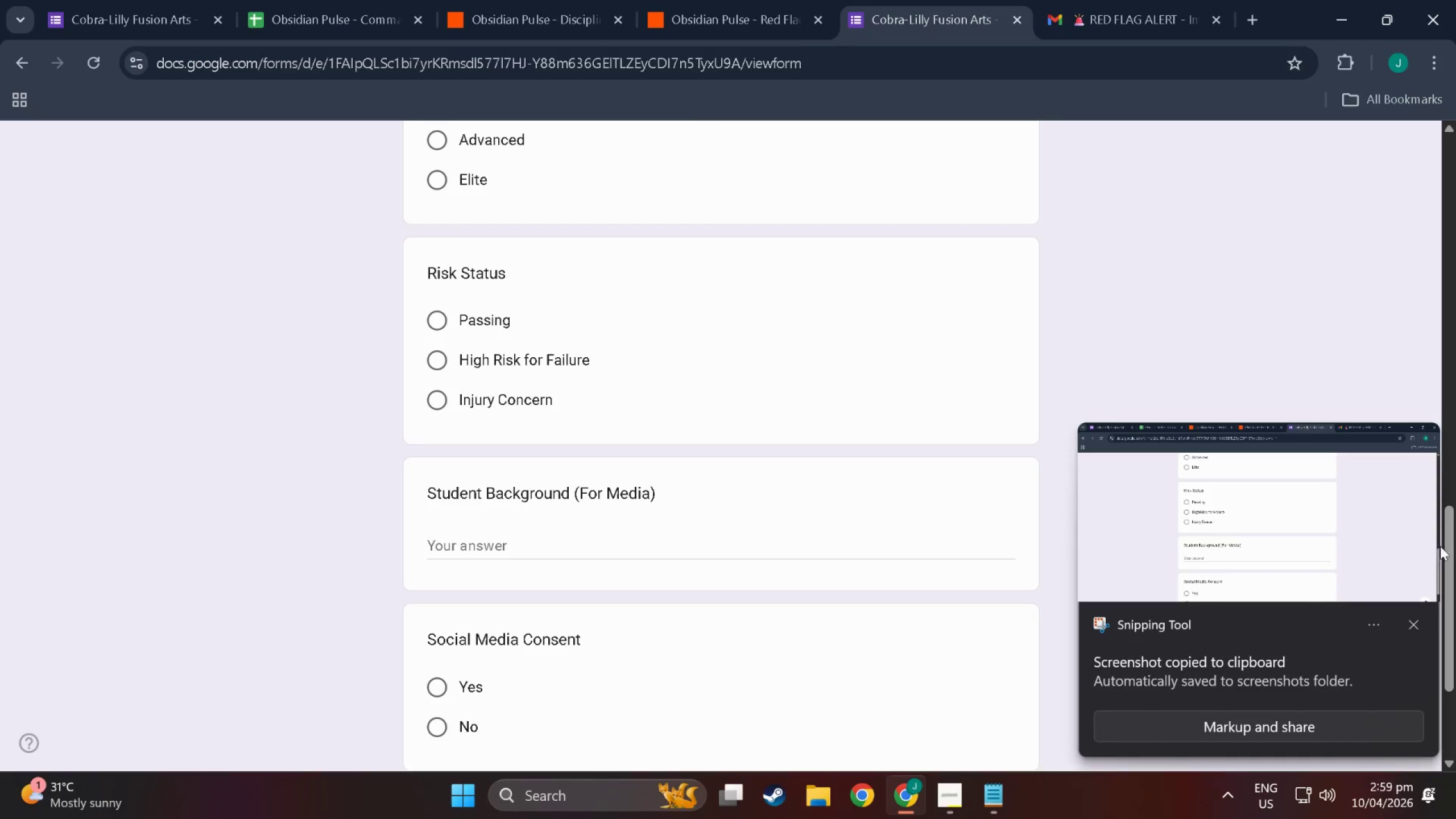 
left_click_drag(start_coordinate=[1453, 549], to_coordinate=[1451, 574])
 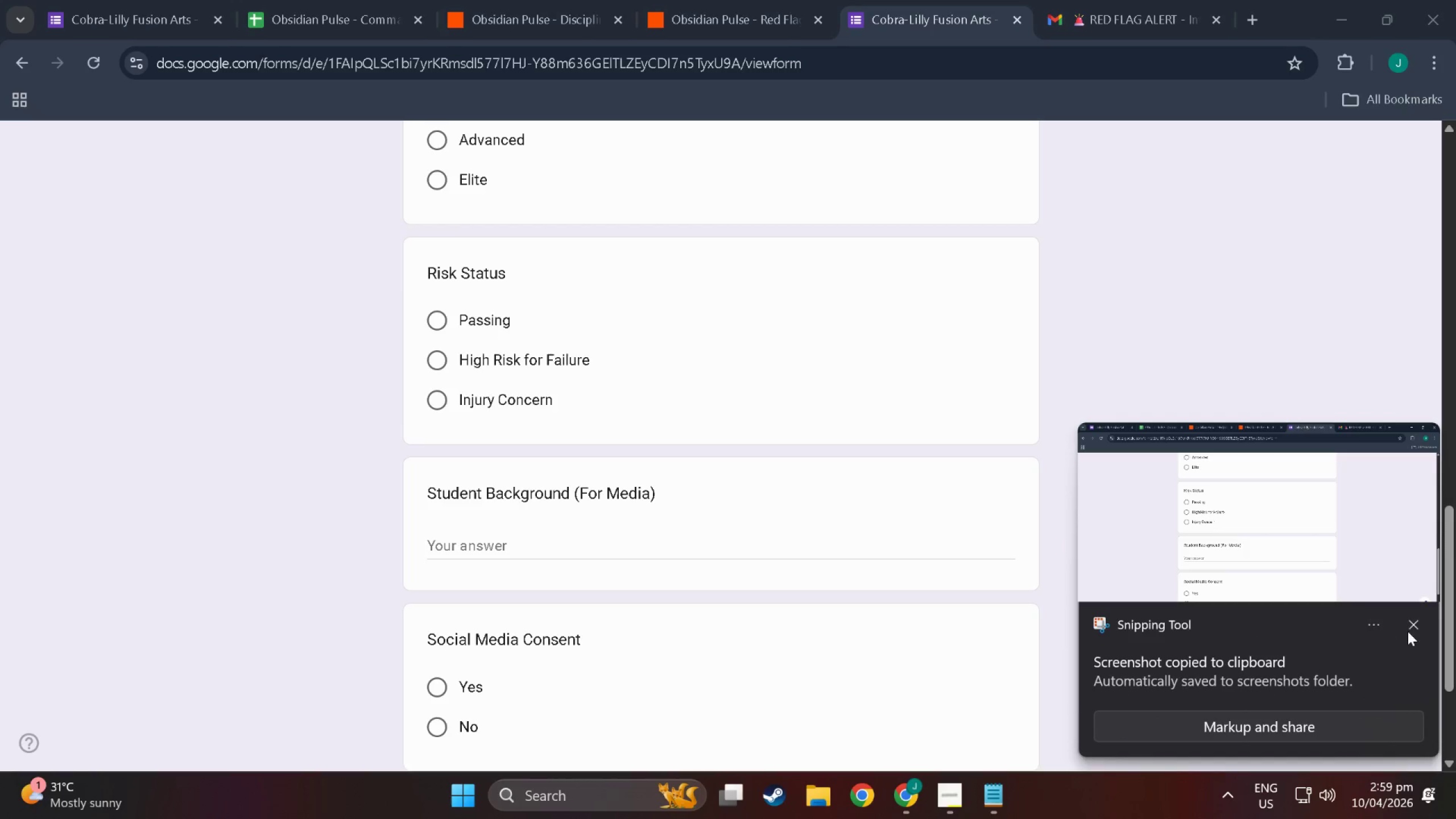 
left_click([1420, 630])
 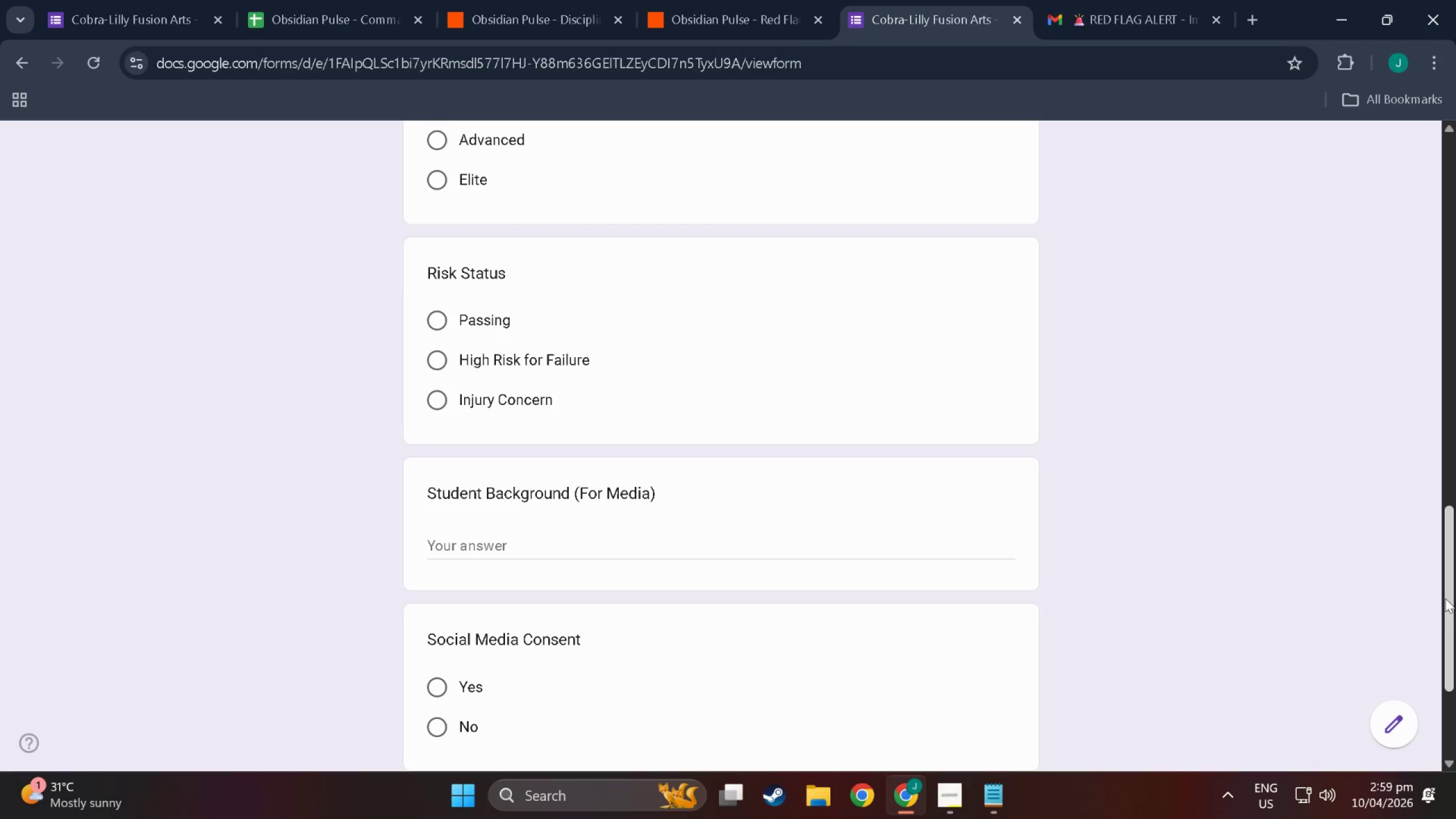 
left_click_drag(start_coordinate=[1445, 598], to_coordinate=[1425, 725])
 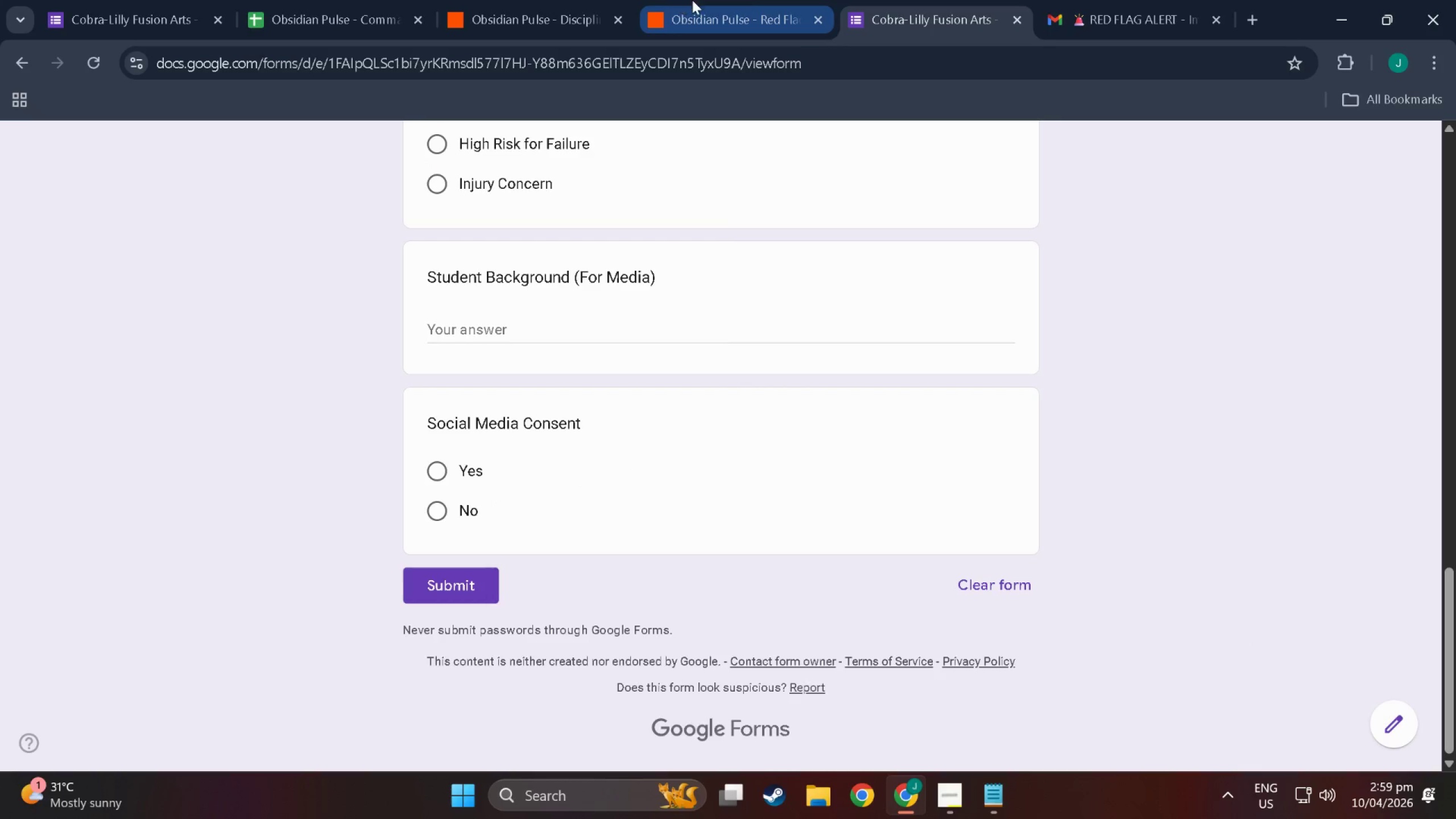 
left_click([748, 0])
 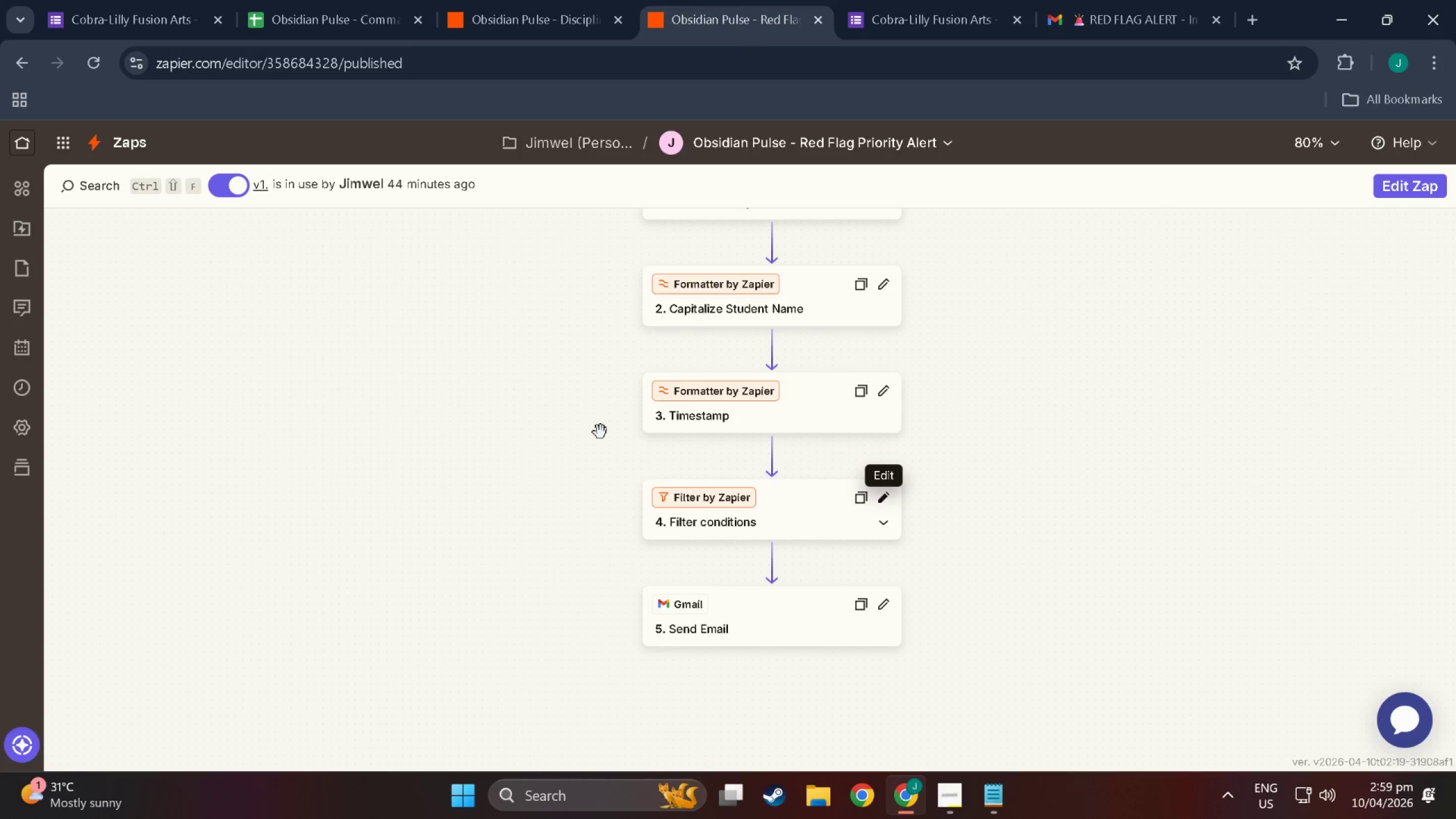 
wait(5.81)
 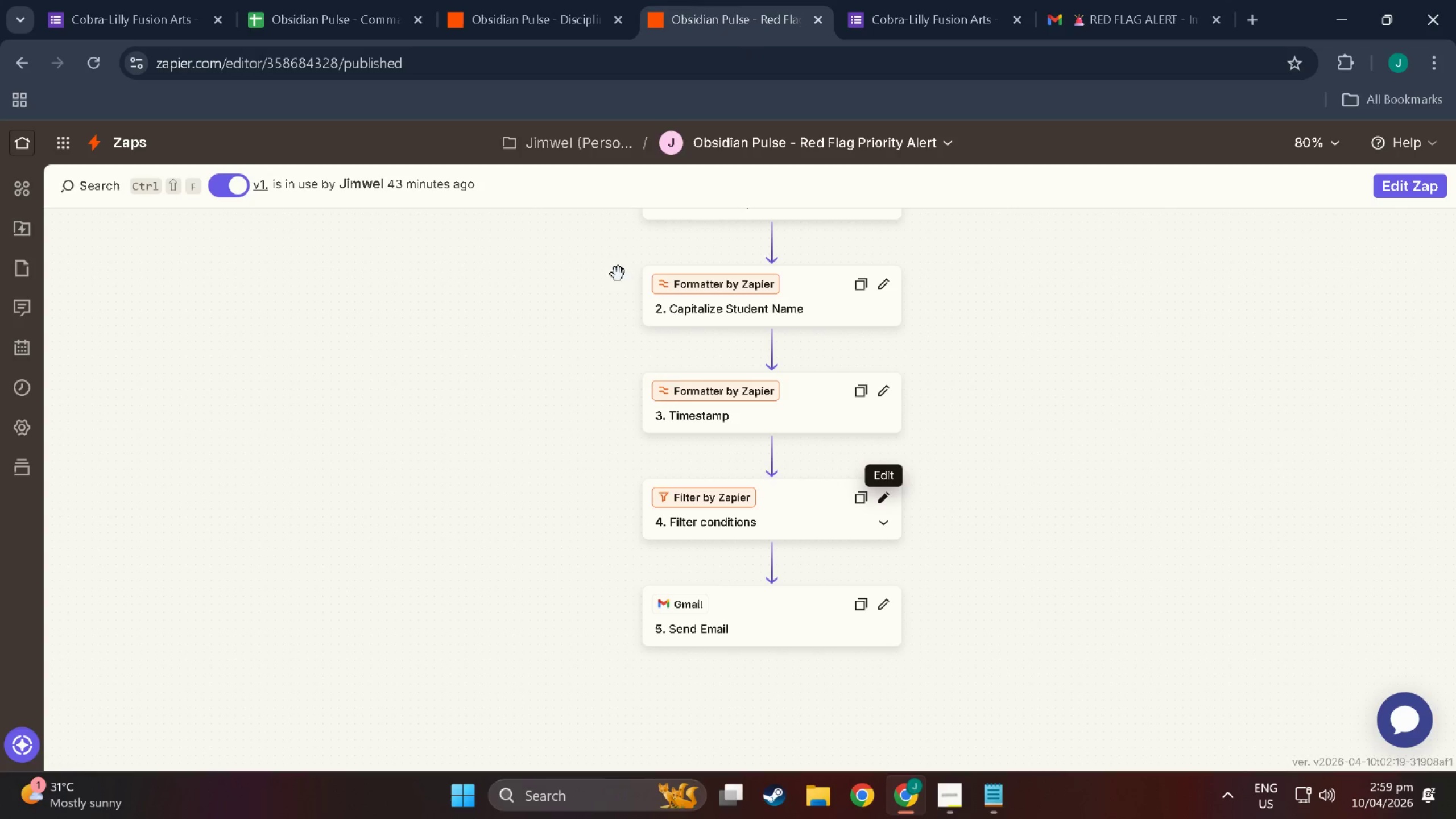 
scroll: coordinate [598, 437], scroll_direction: up, amount: 14.0
 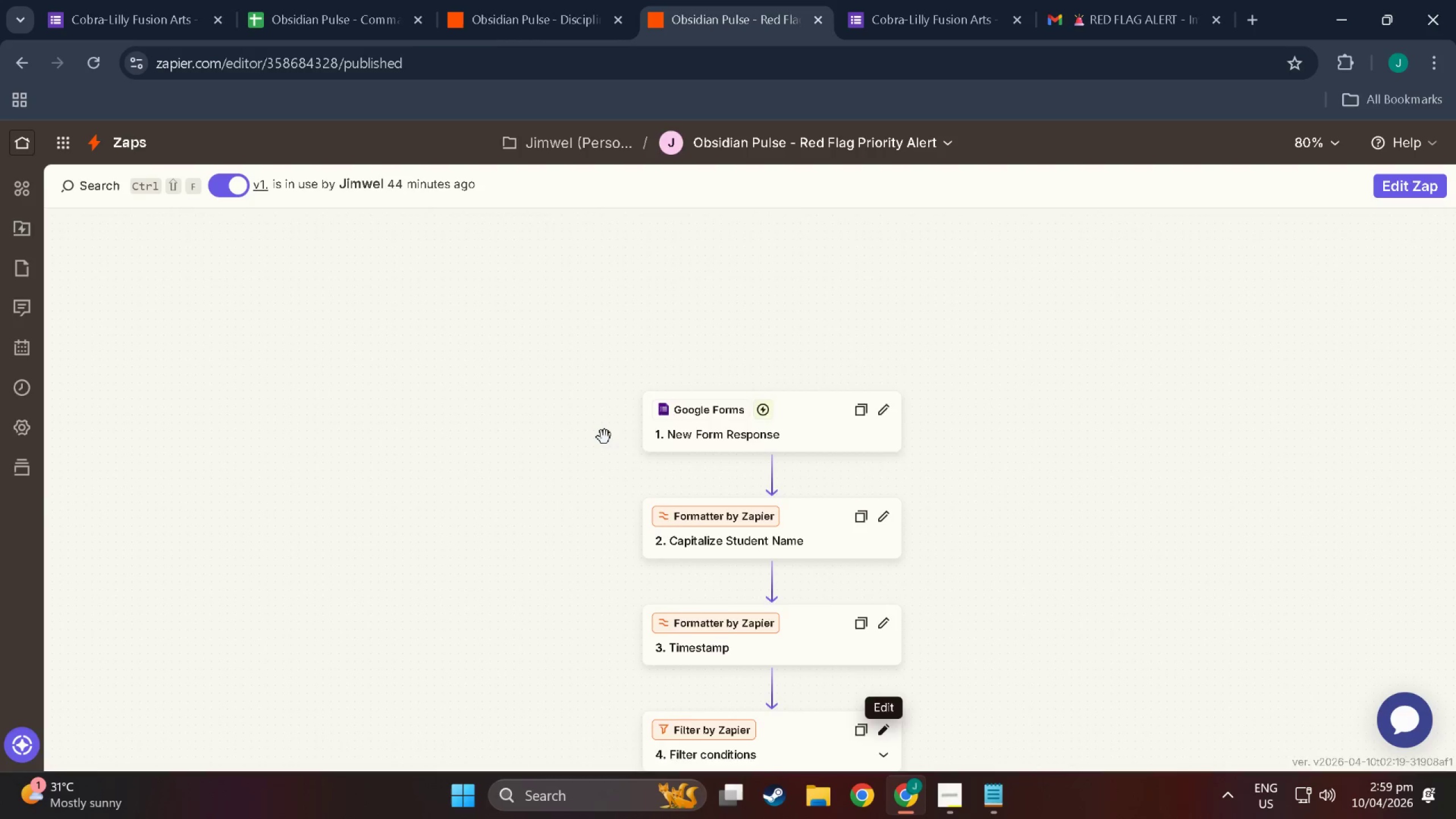 
scroll: coordinate [605, 438], scroll_direction: down, amount: 8.0
 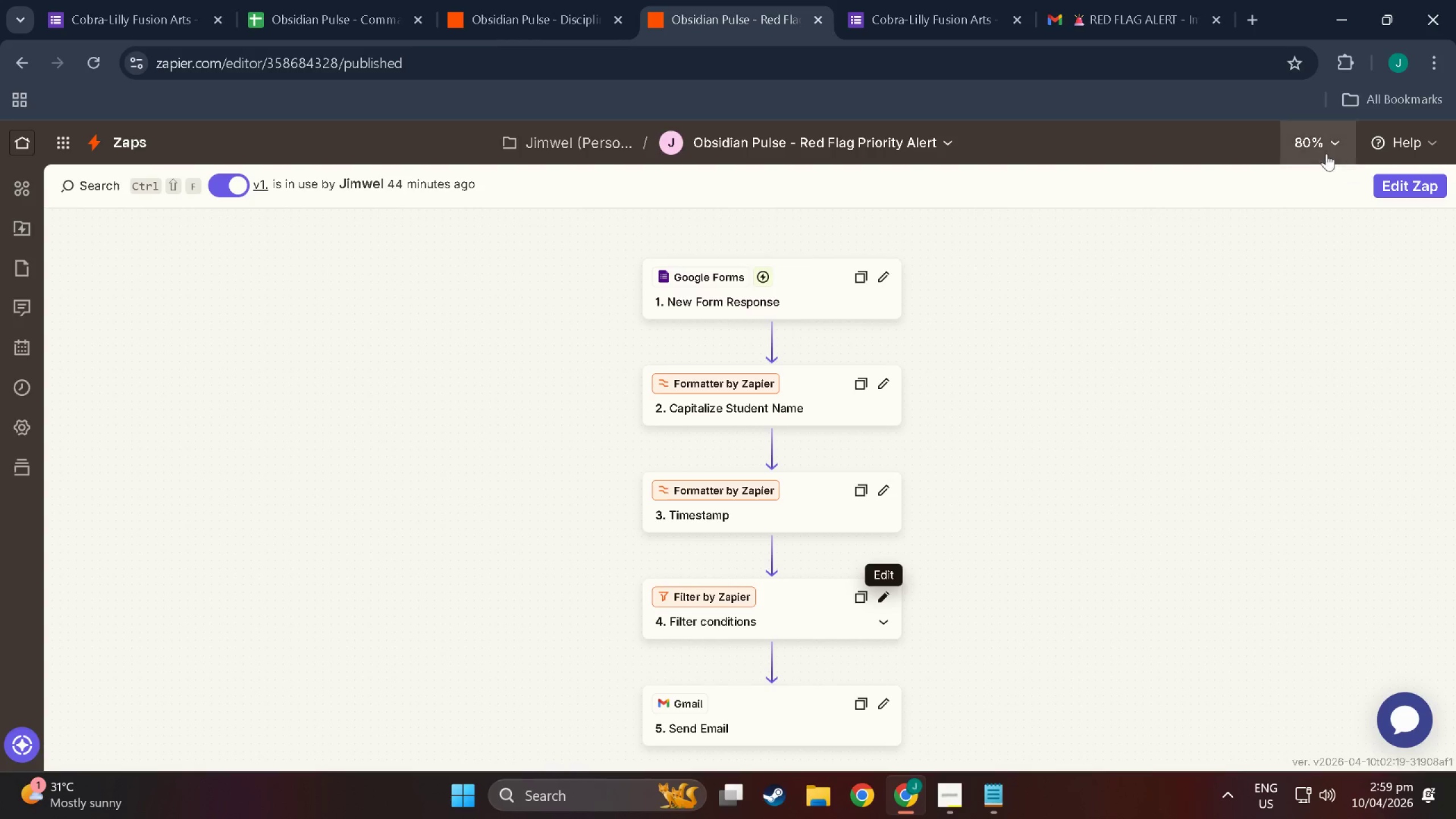 
left_click([1314, 146])
 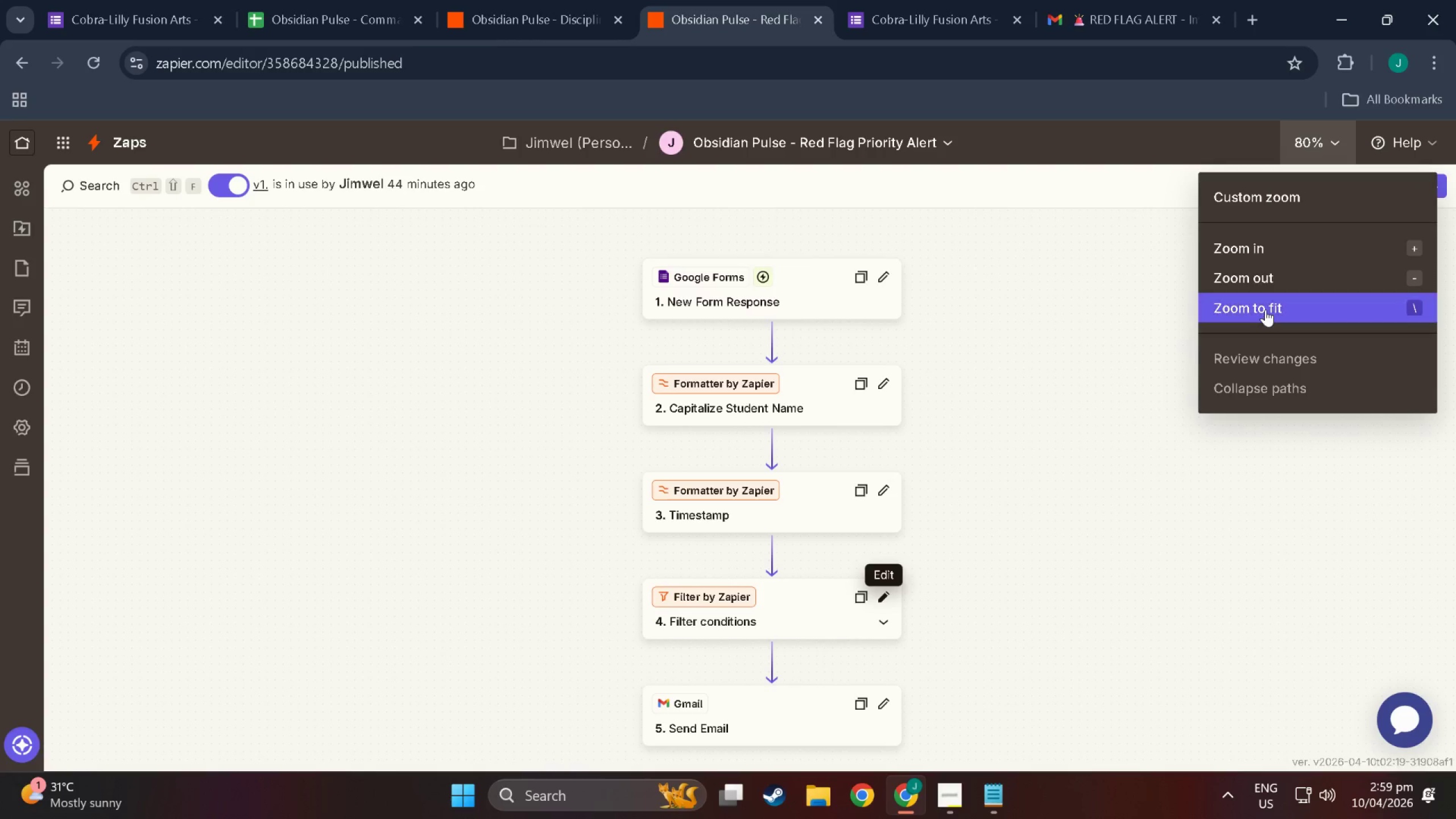 
left_click([1265, 309])
 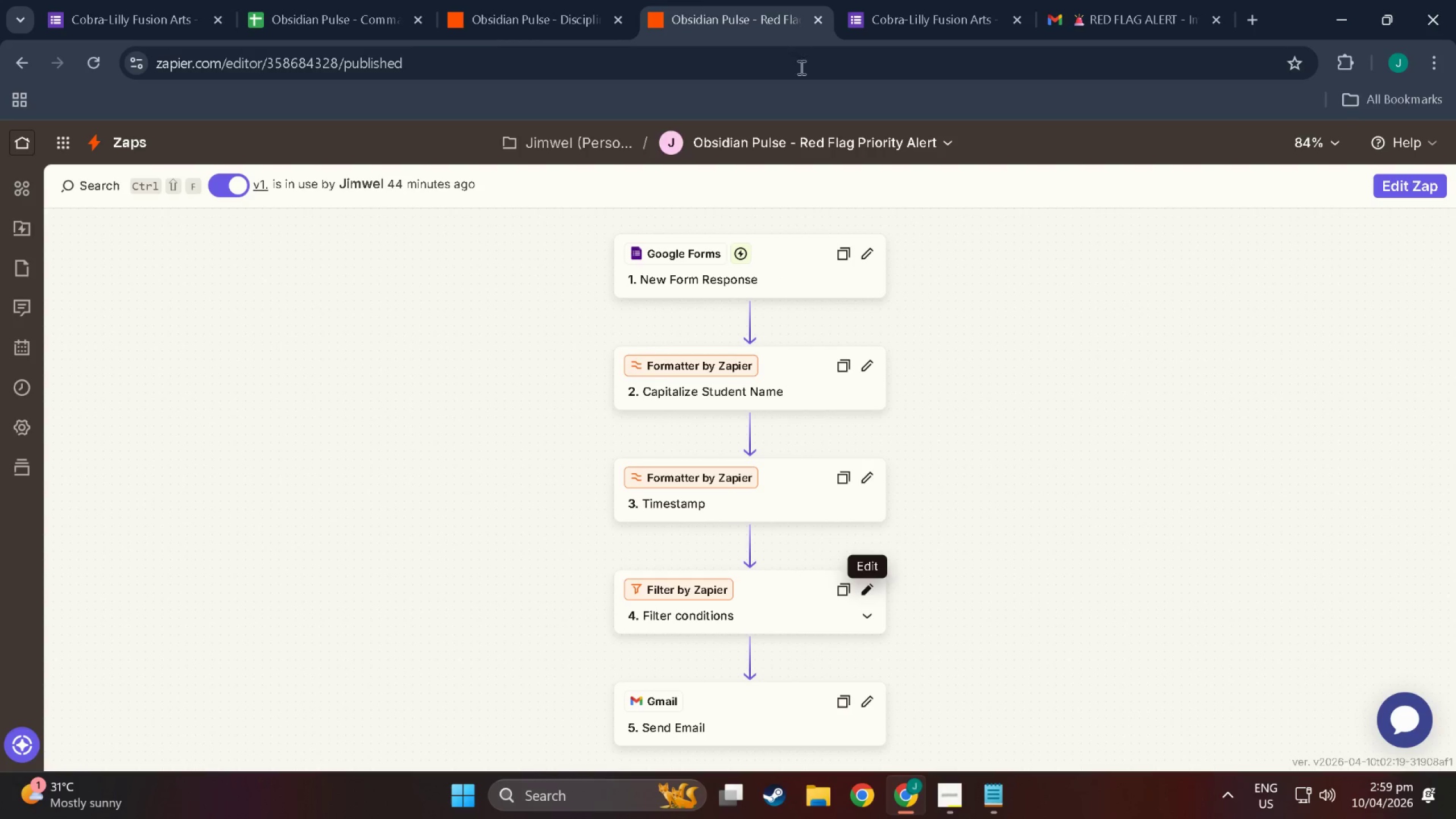 
left_click([531, 0])
 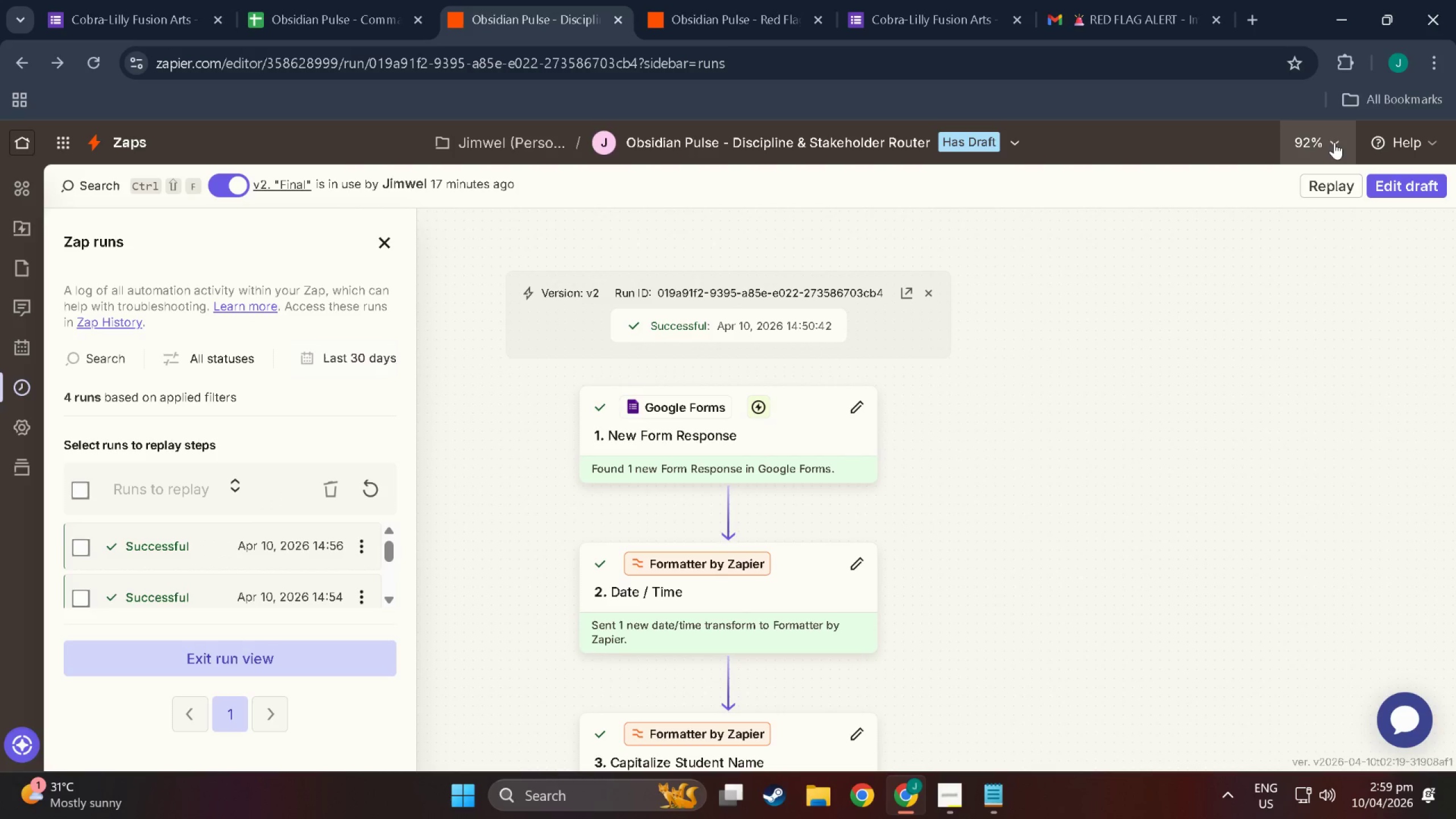 
left_click([1334, 142])
 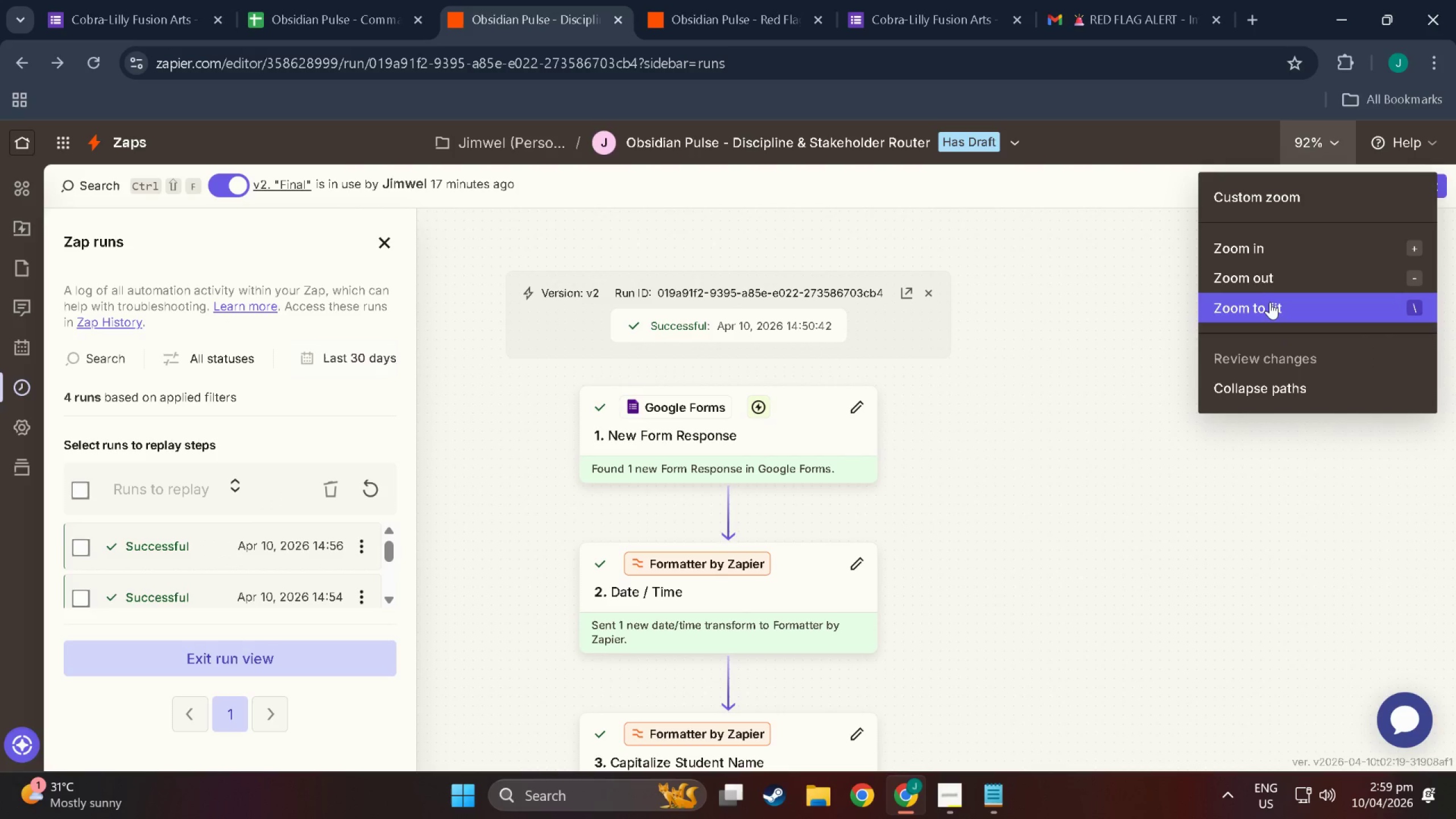 
double_click([1270, 301])
 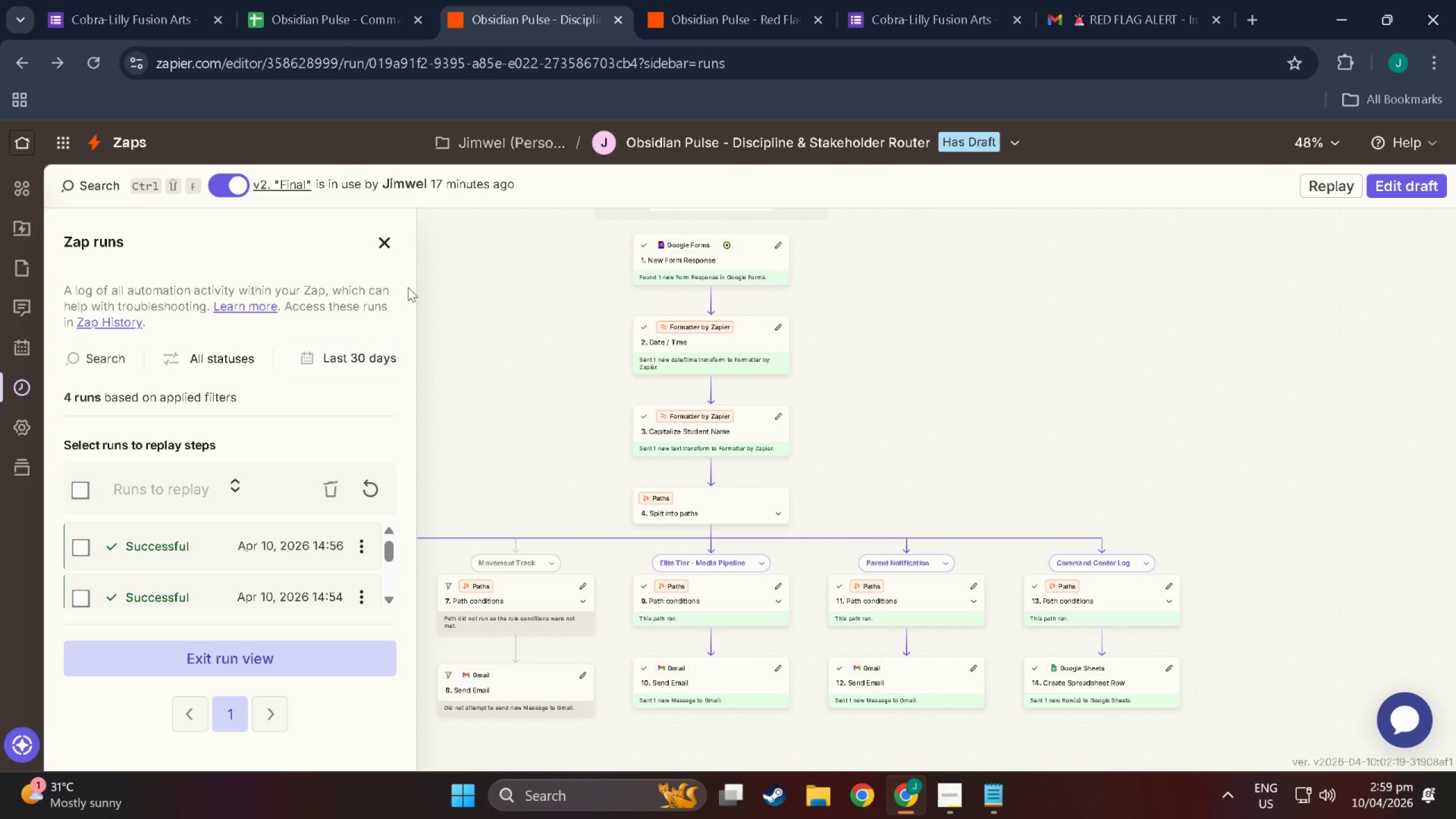 
left_click([388, 246])
 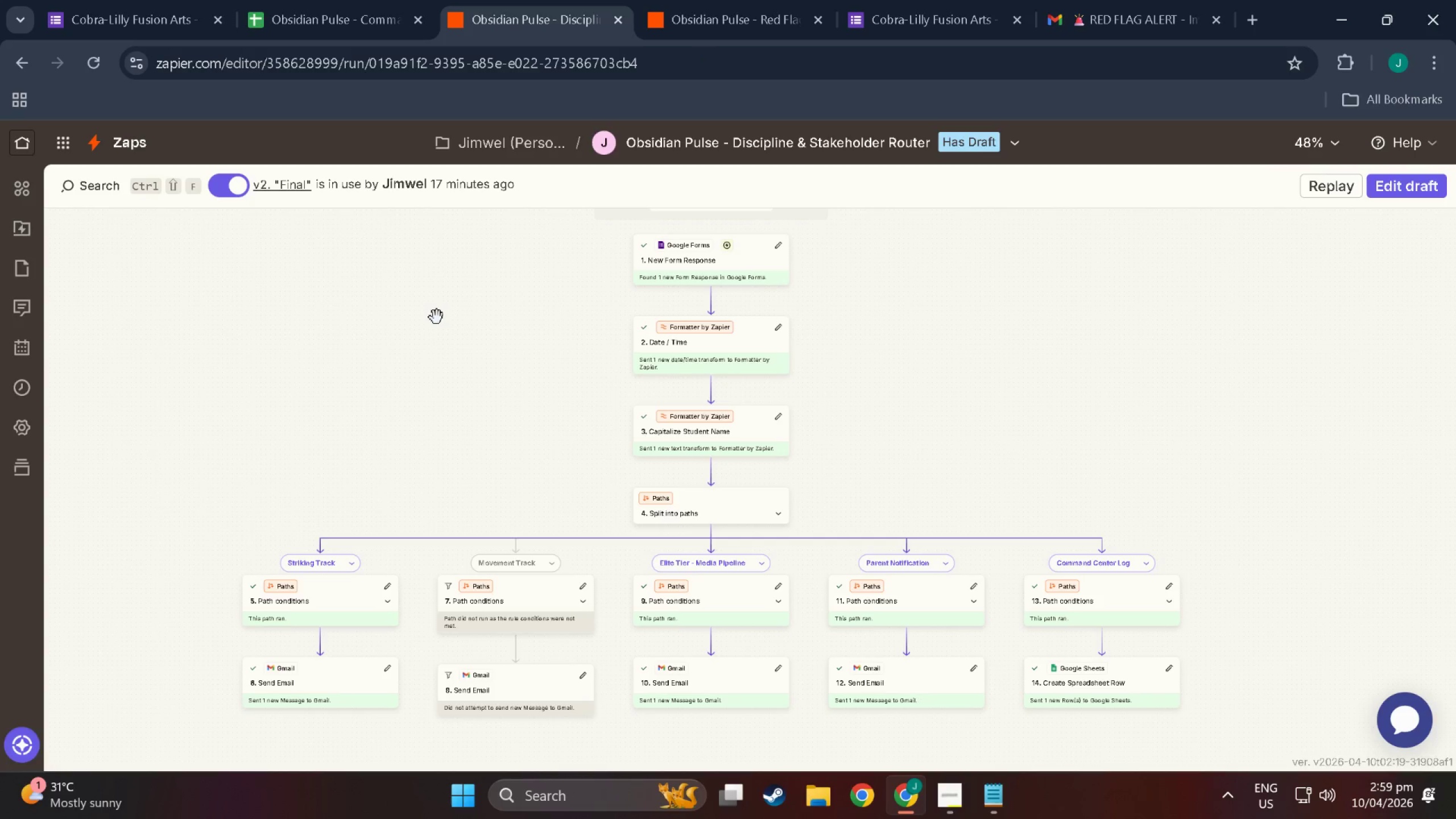 
key(Meta+MetaLeft)
 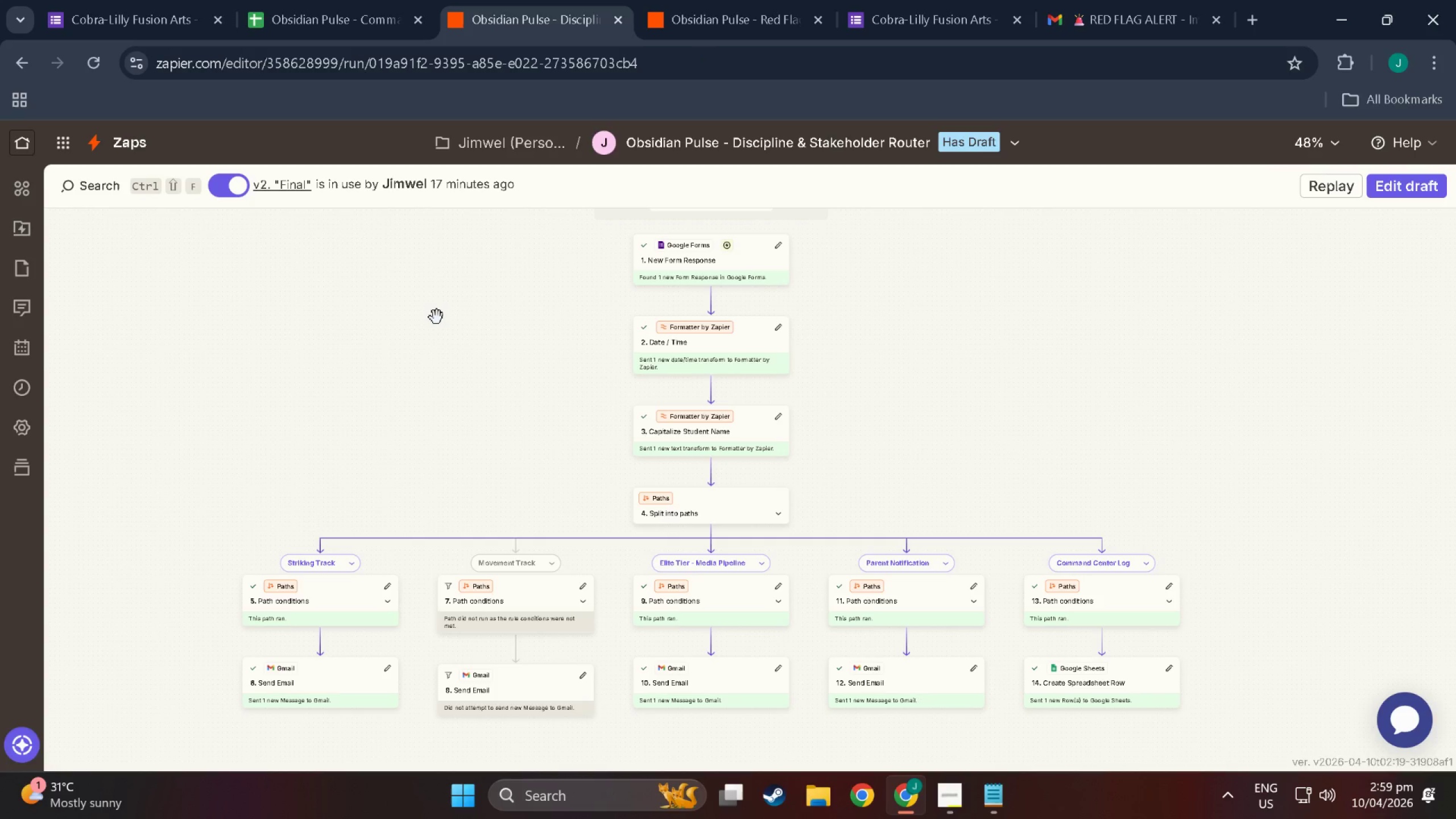 
key(Meta+Shift+ShiftLeft)
 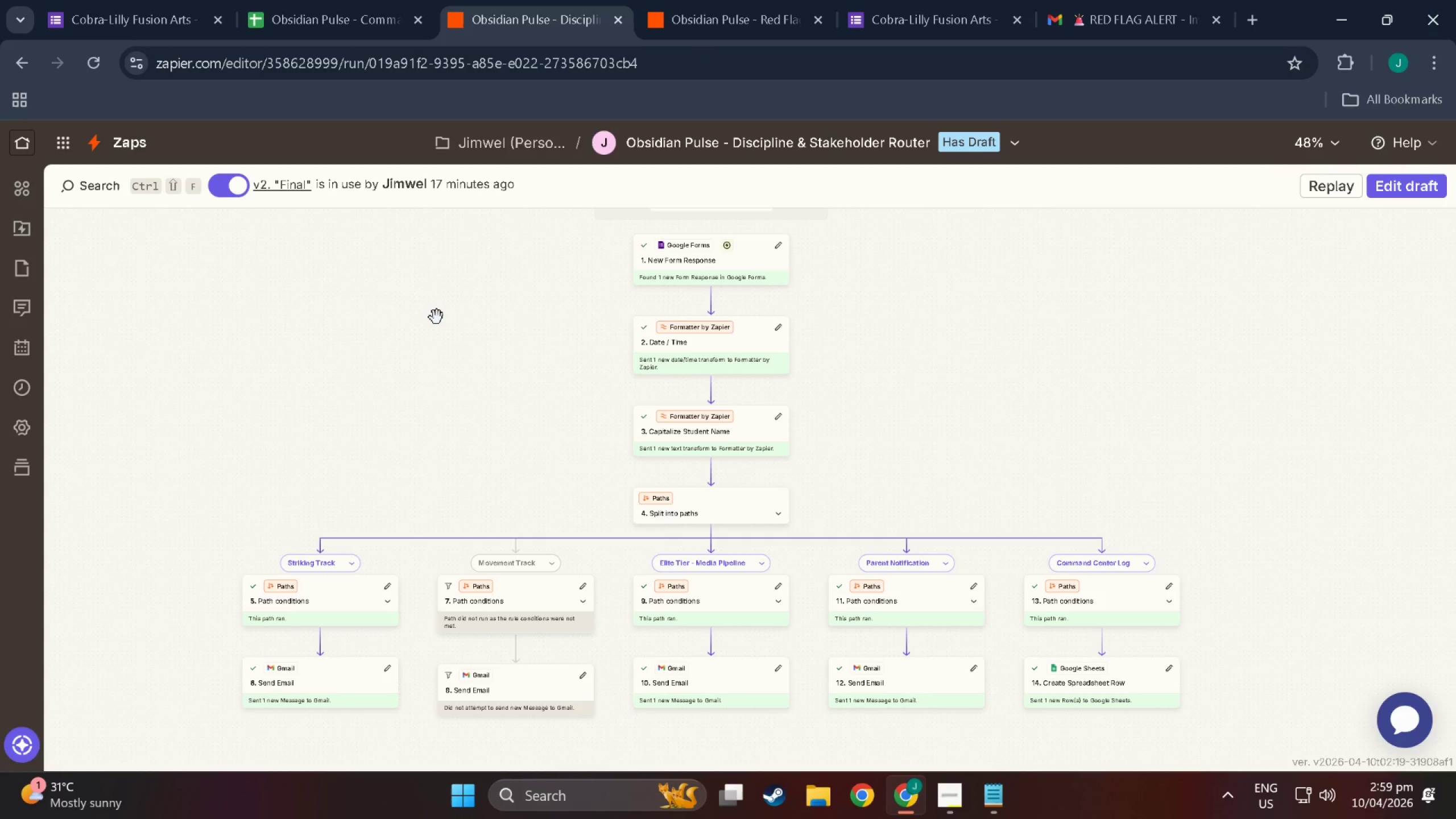 
key(Meta+Shift+S)
 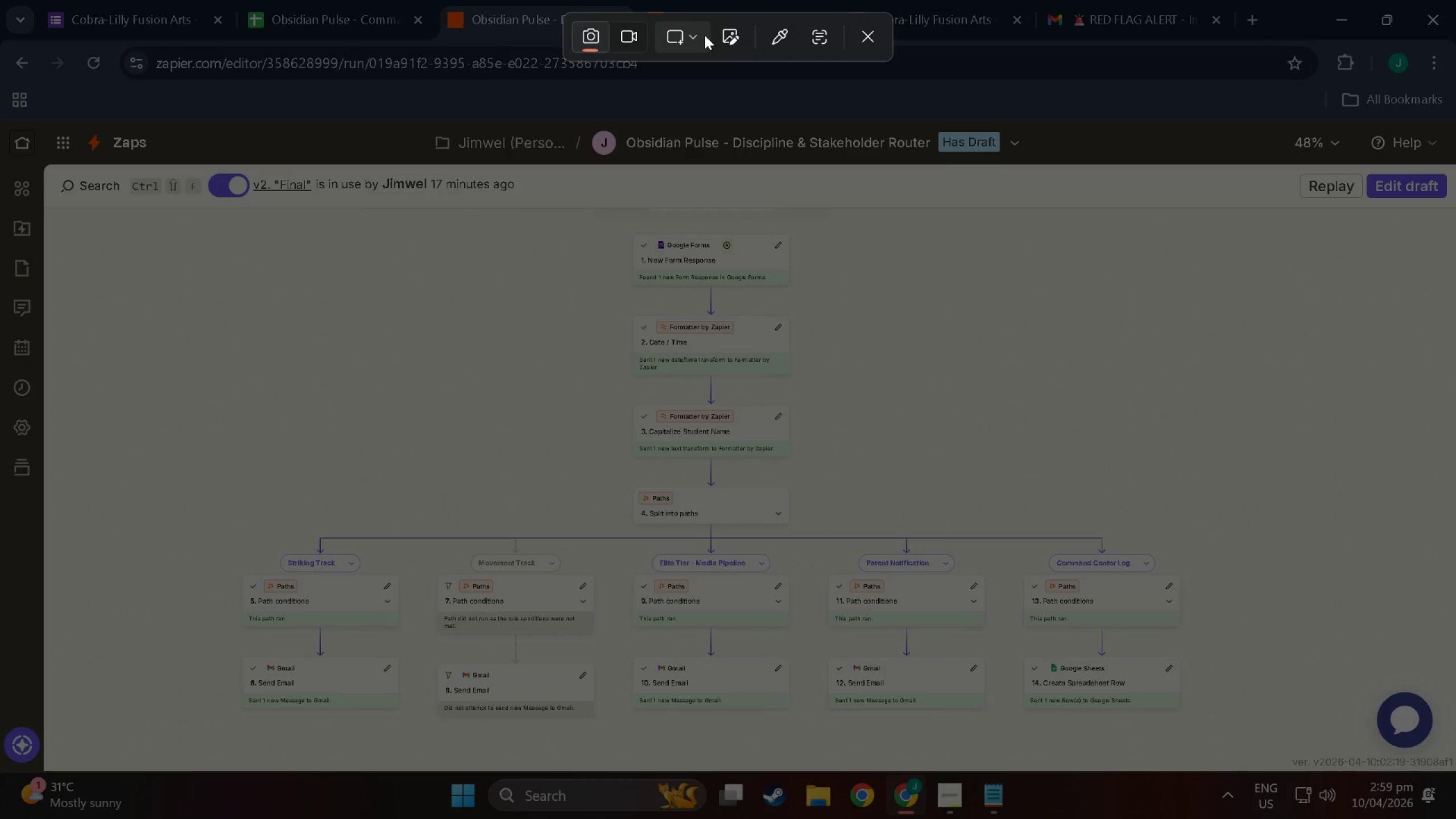 
left_click([698, 35])
 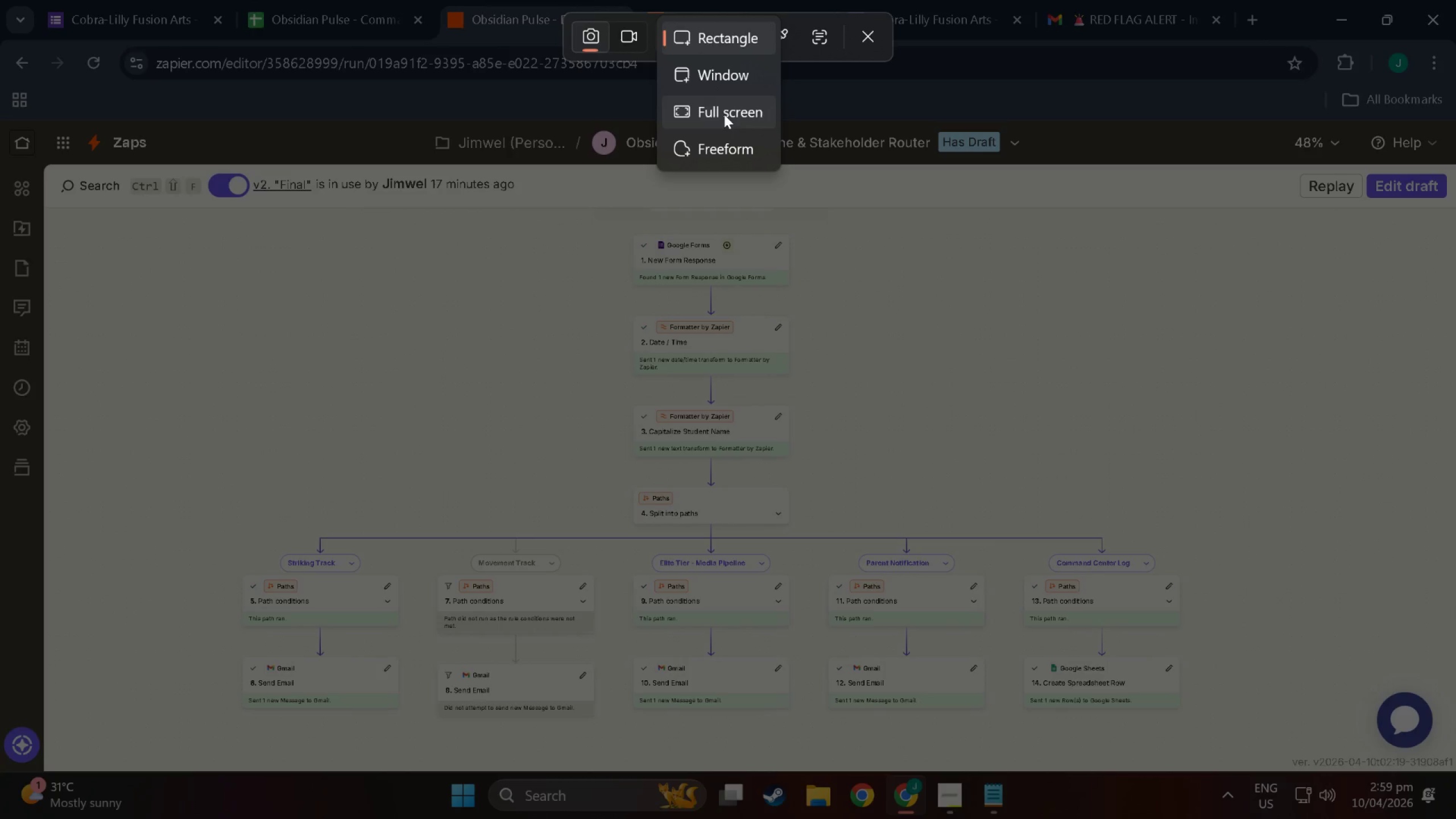 
left_click([724, 114])
 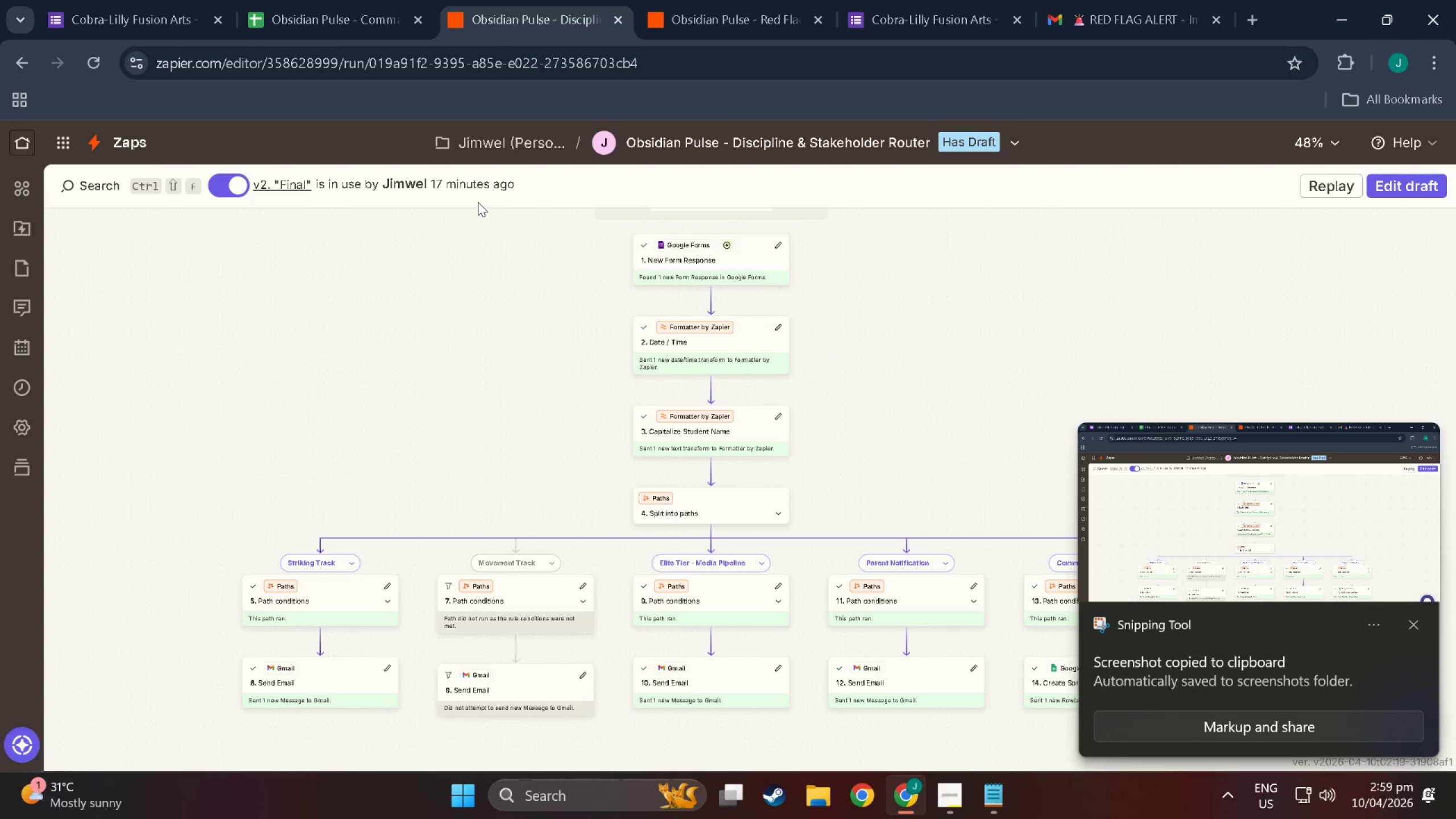 
left_click([997, 148])
 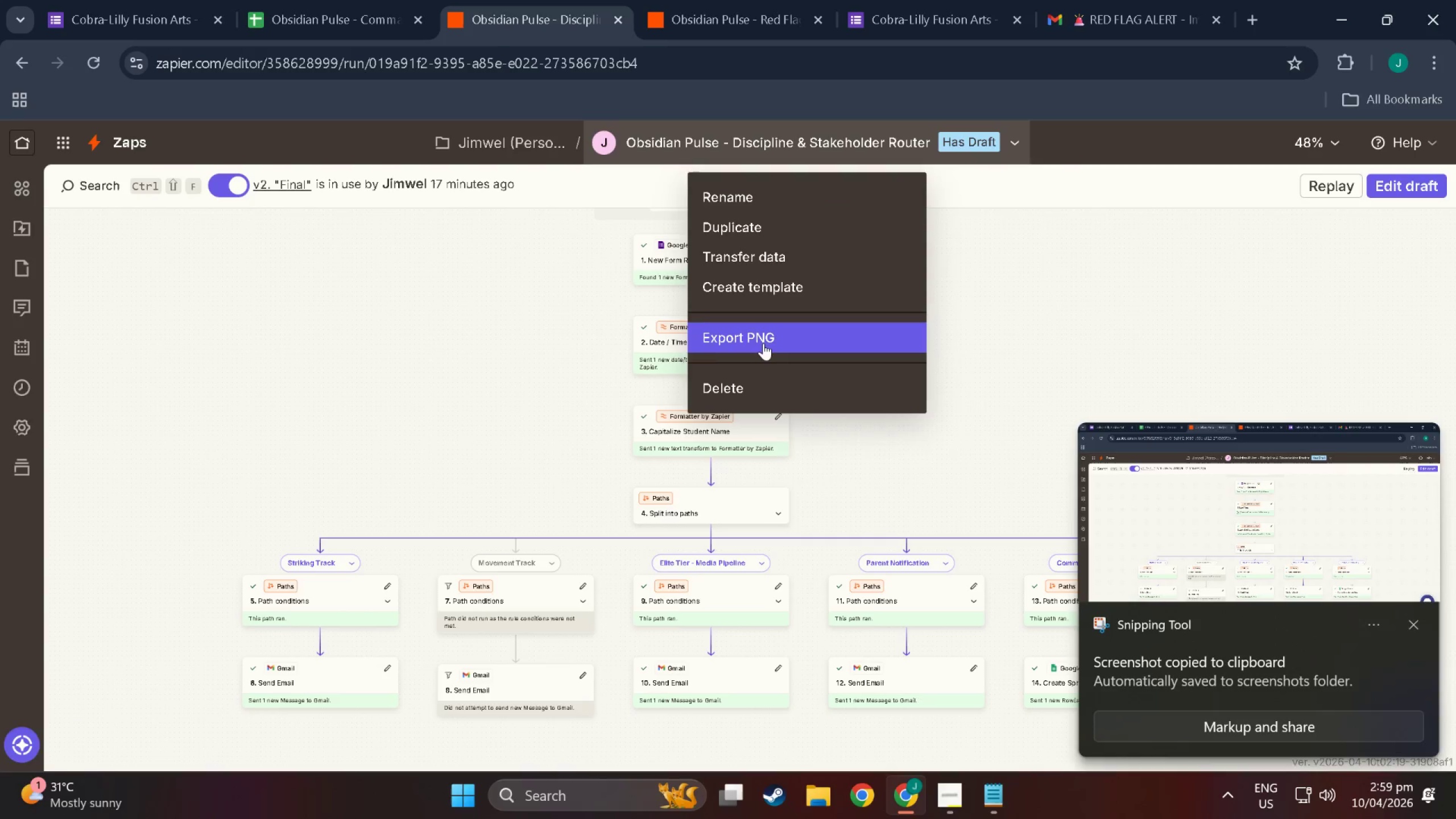 
left_click([761, 344])
 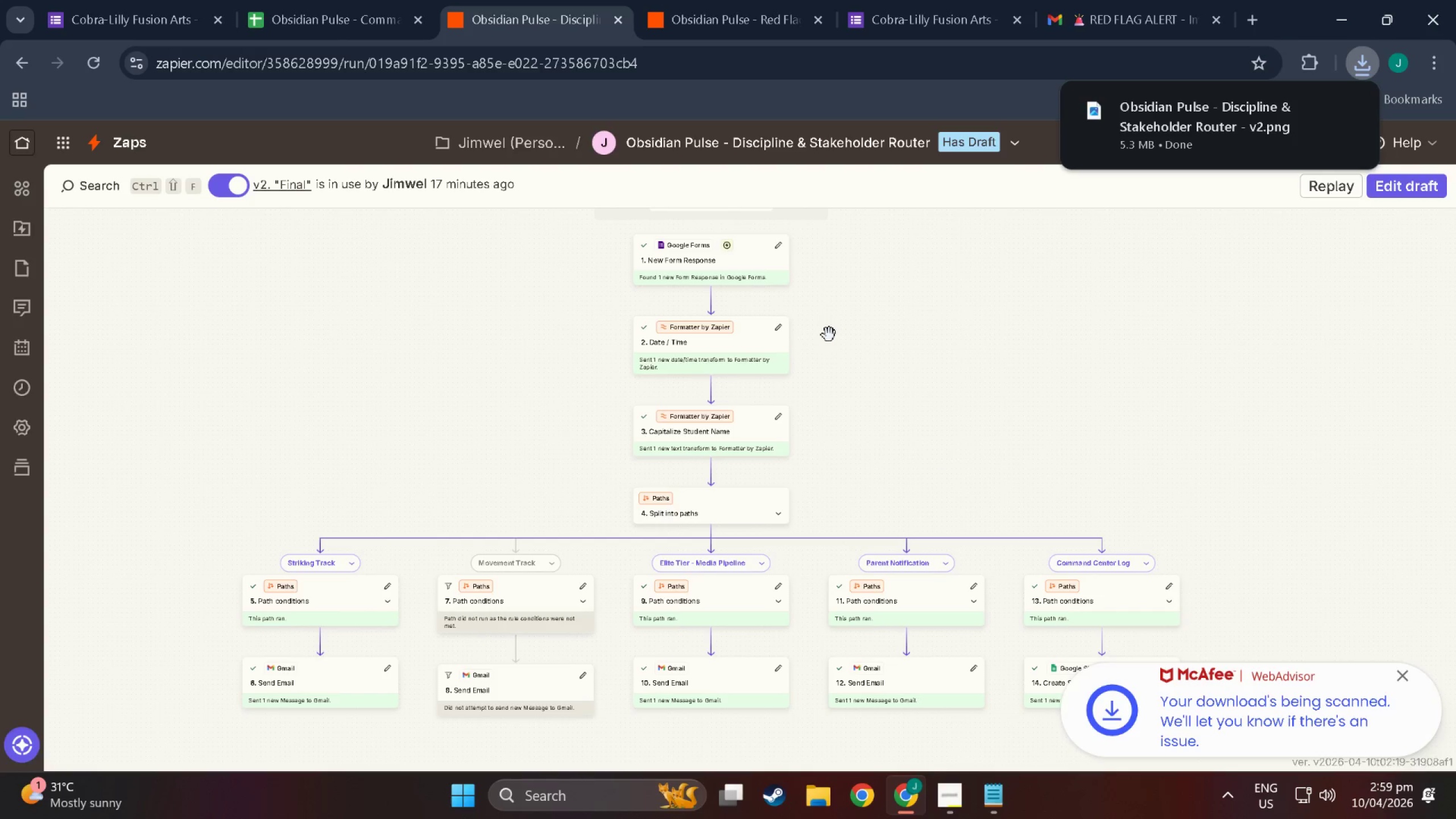 
wait(7.89)
 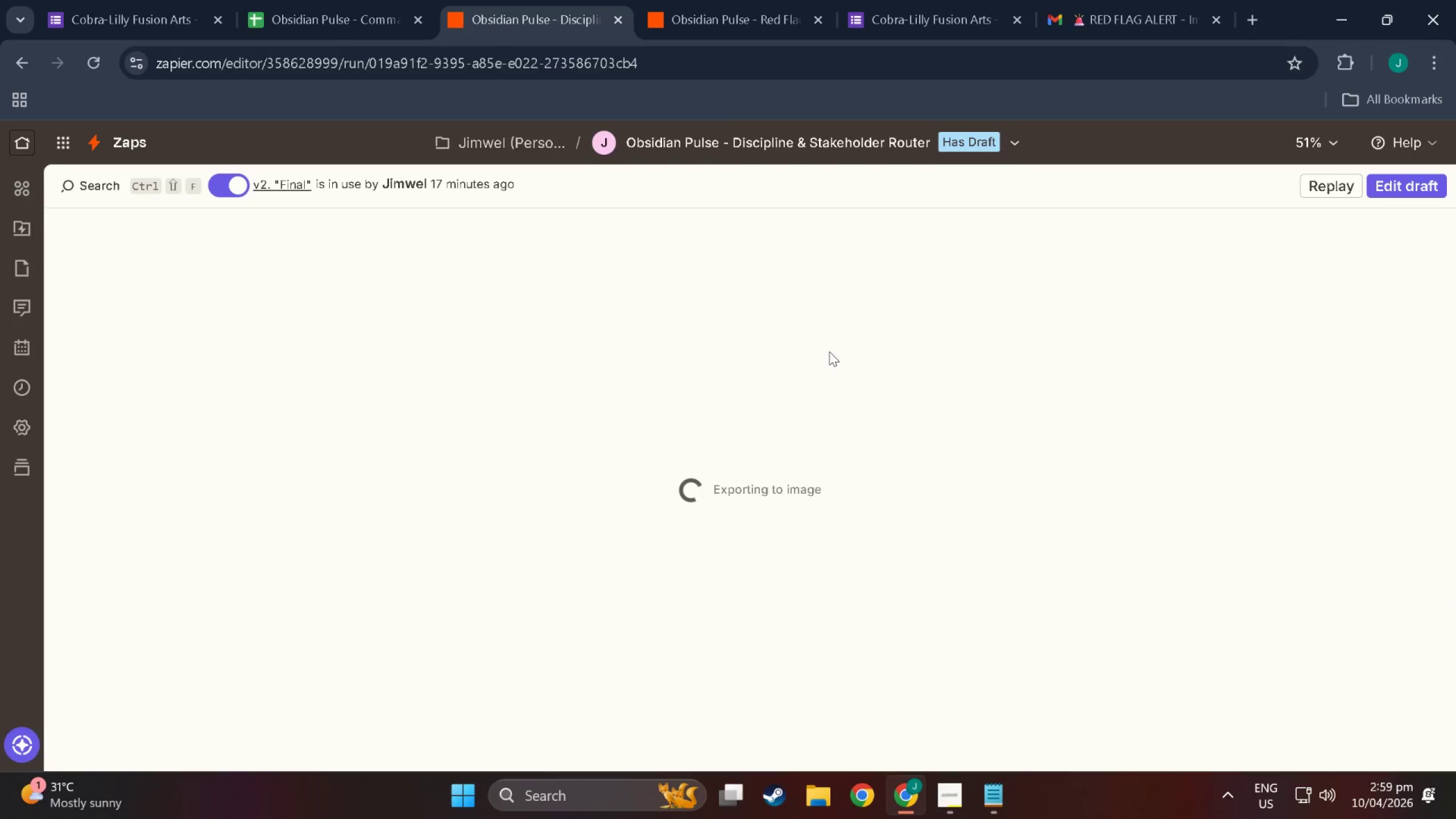 
left_click([1172, 135])
 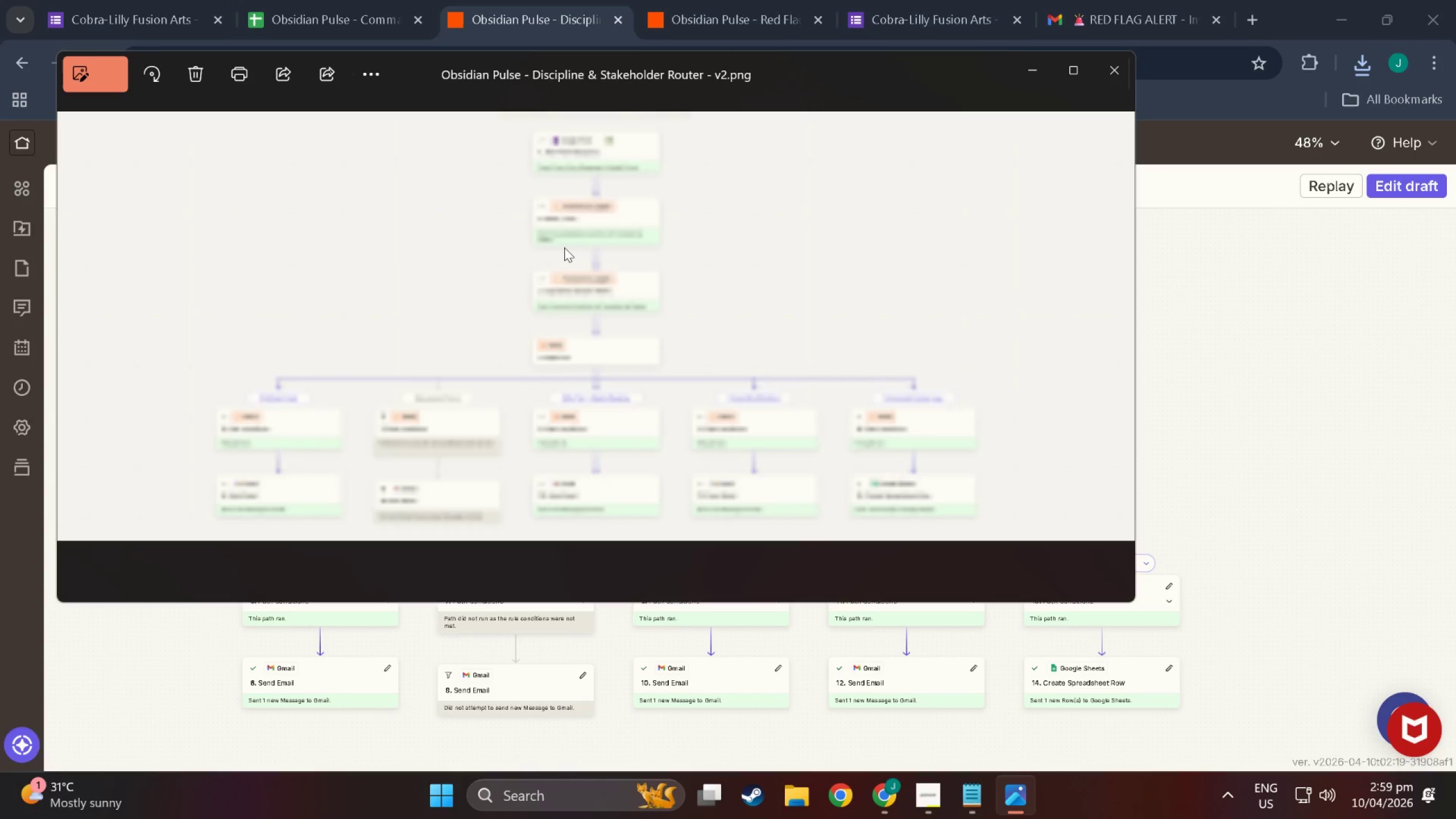 
scroll: coordinate [570, 457], scroll_direction: up, amount: 2.0
 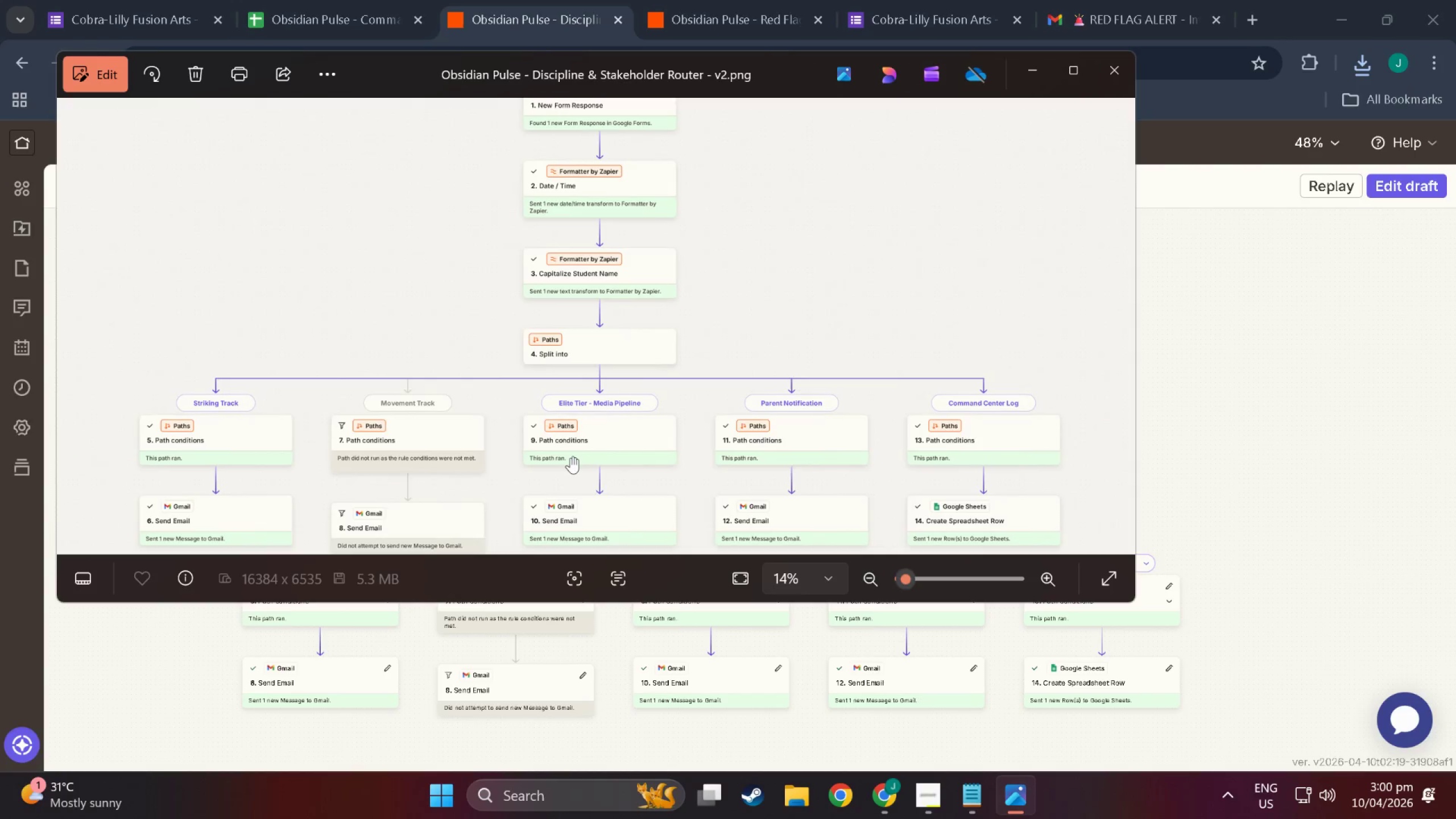 
scroll: coordinate [571, 458], scroll_direction: down, amount: 7.0
 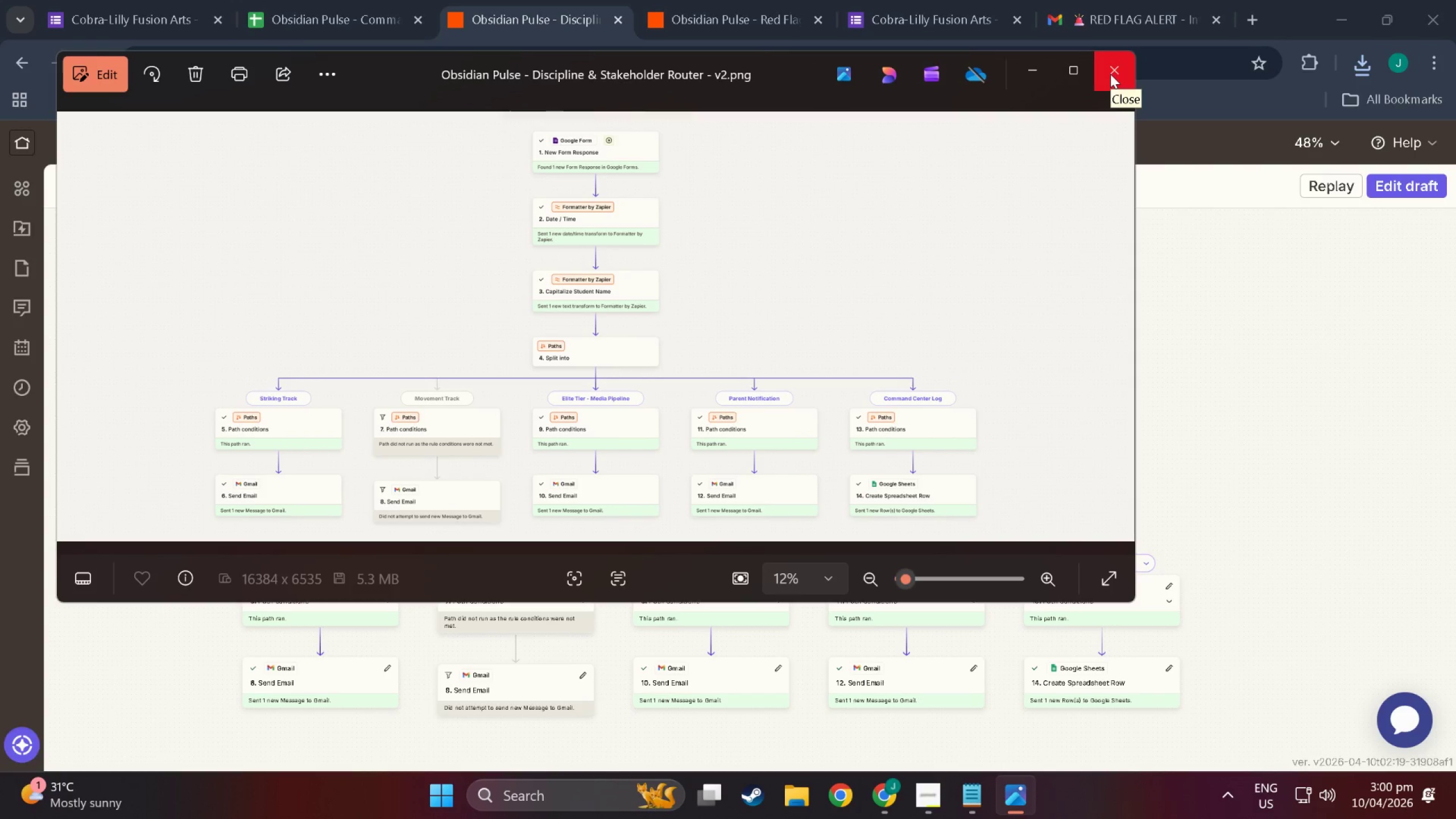 
left_click([1110, 74])
 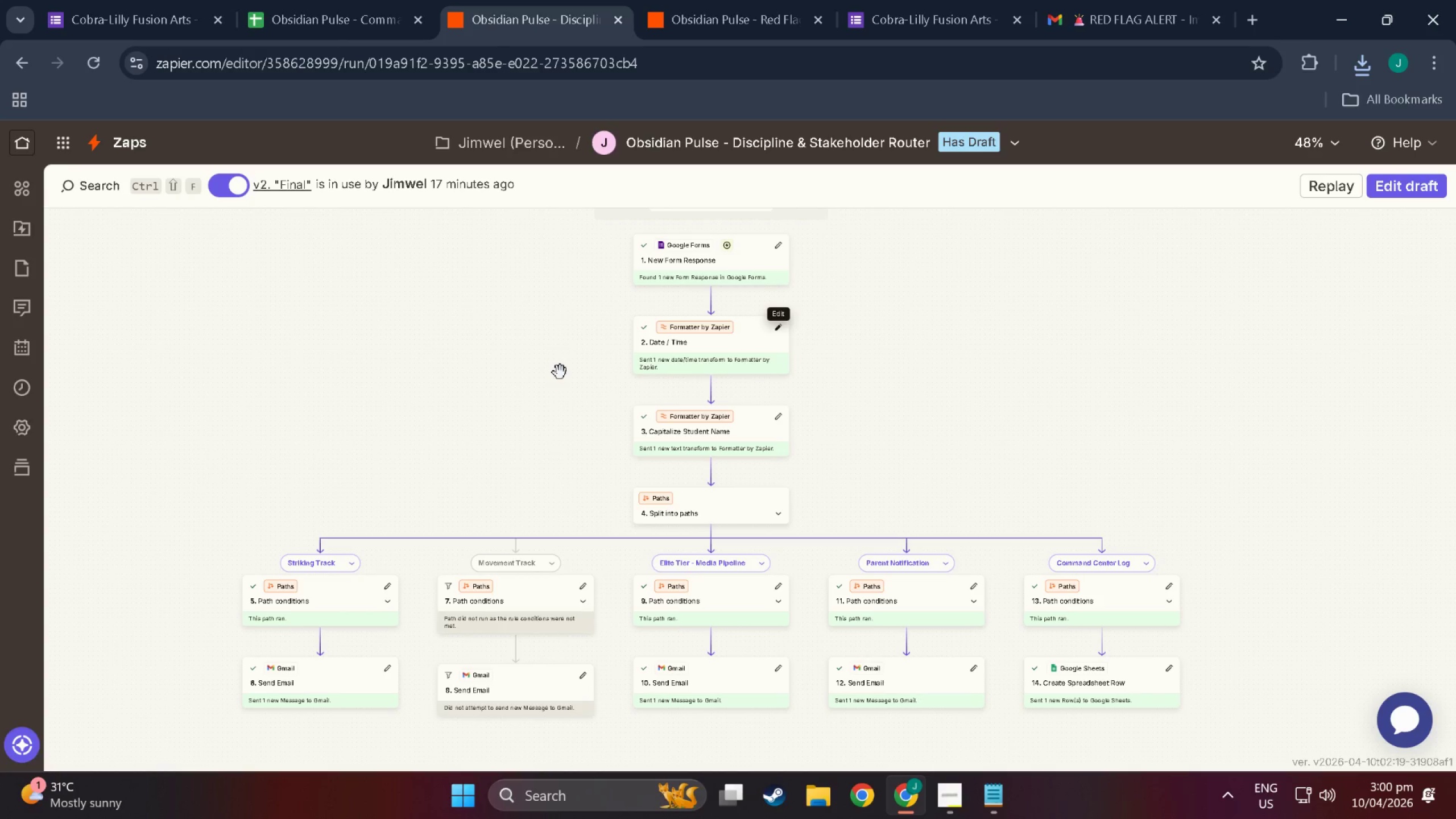 
wait(10.76)
 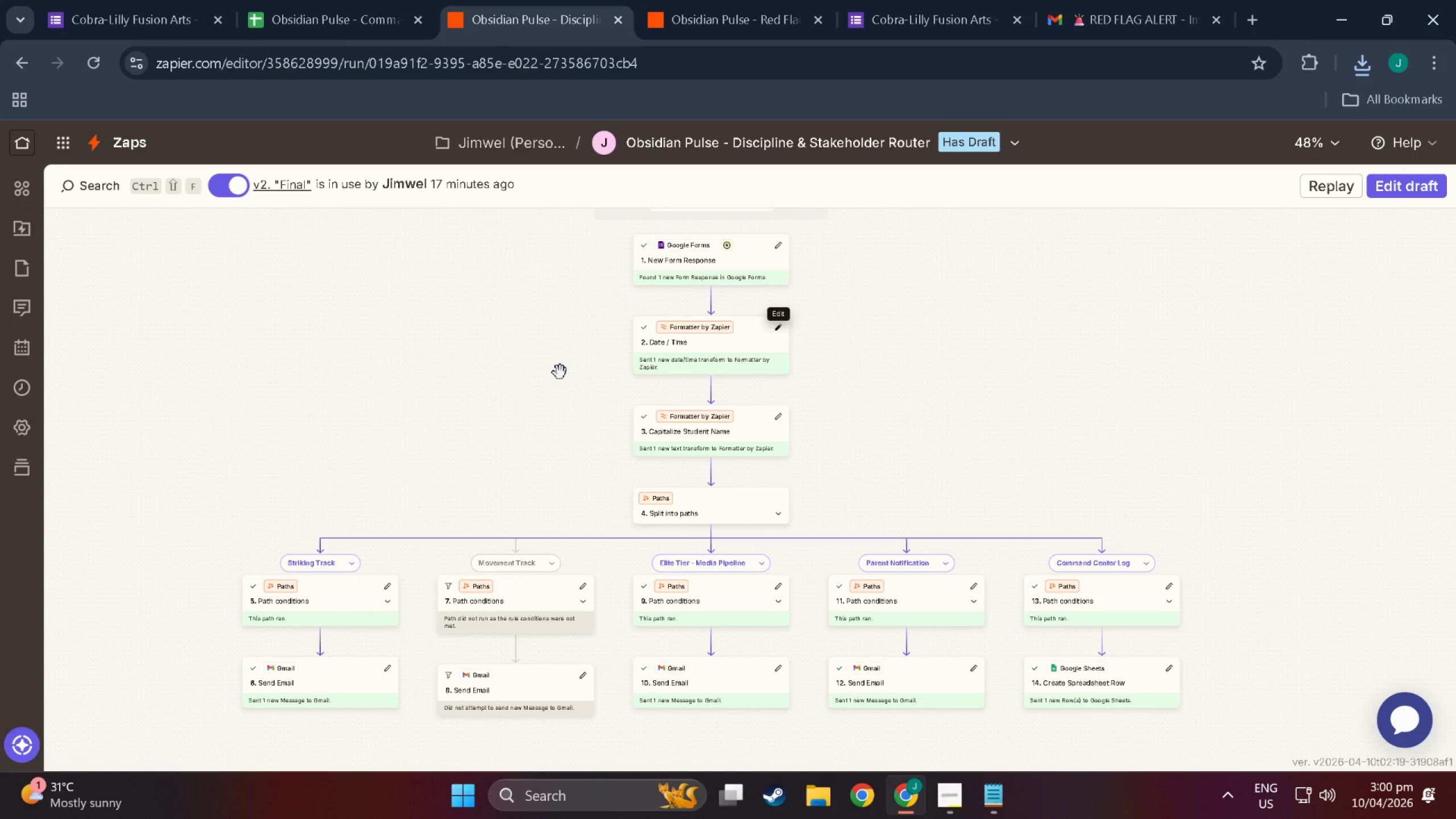 
scroll: coordinate [502, 414], scroll_direction: down, amount: 3.0
 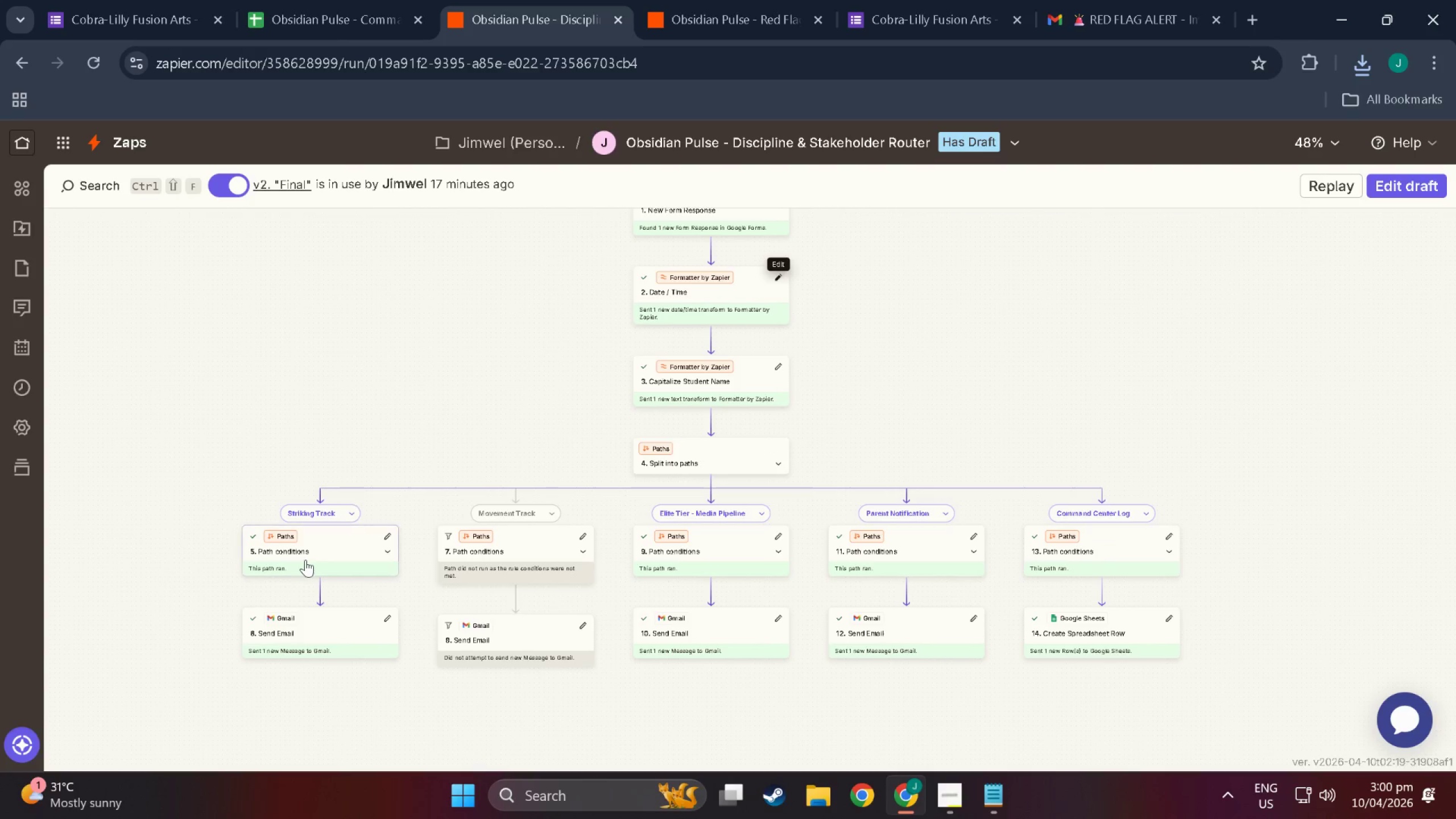 
left_click([305, 541])
 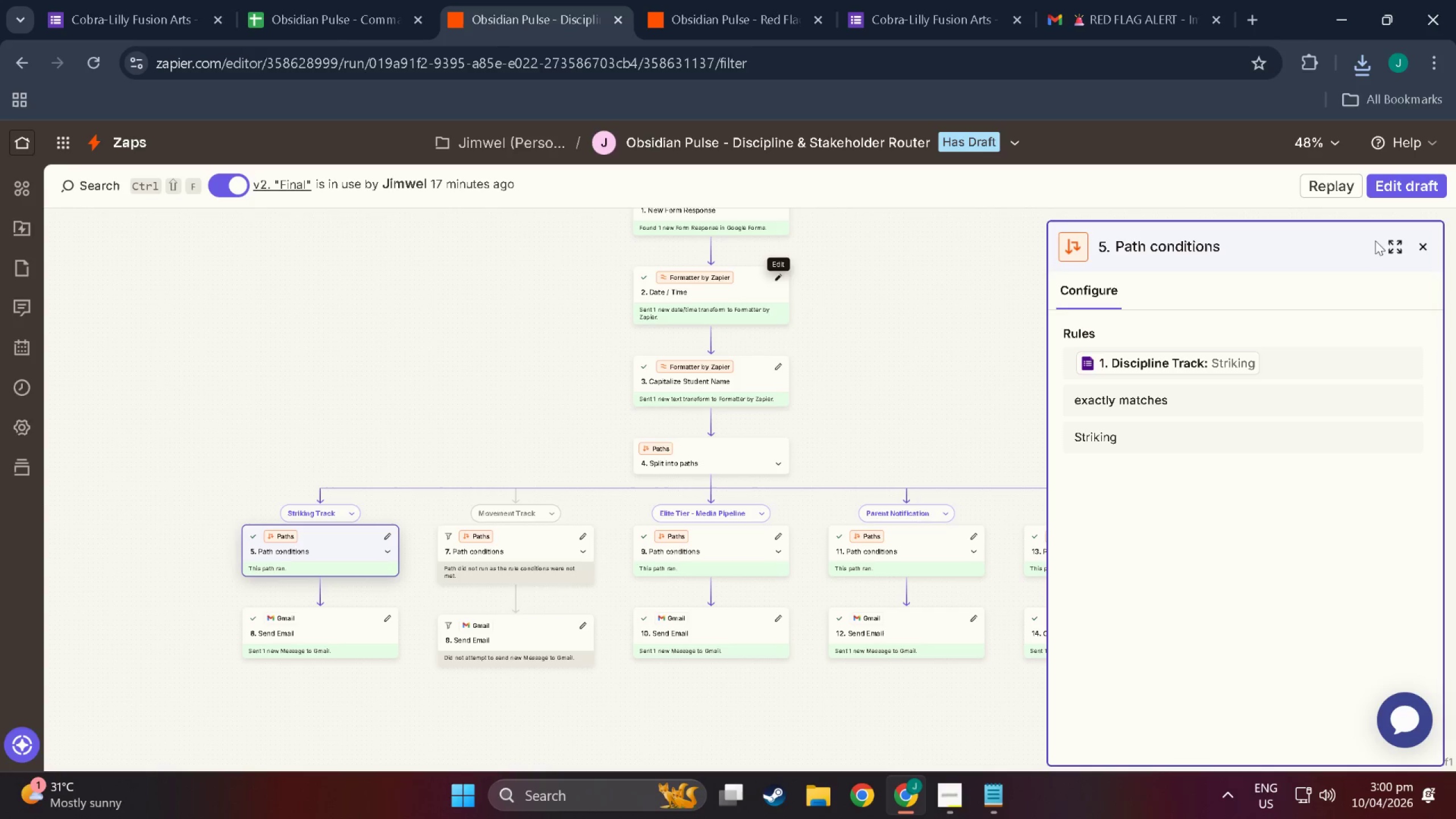 
wait(6.7)
 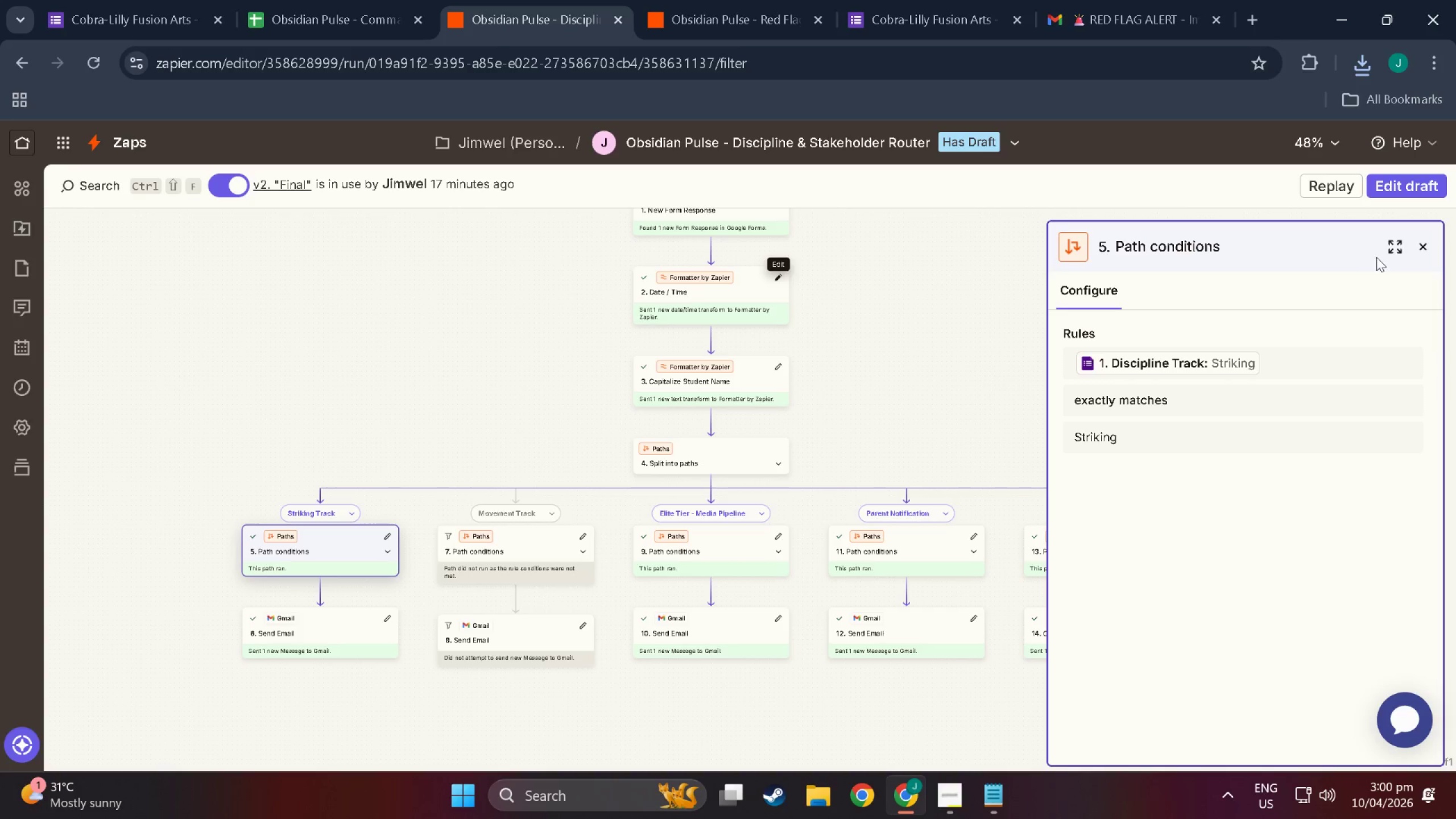 
key(Shift+ShiftLeft)
 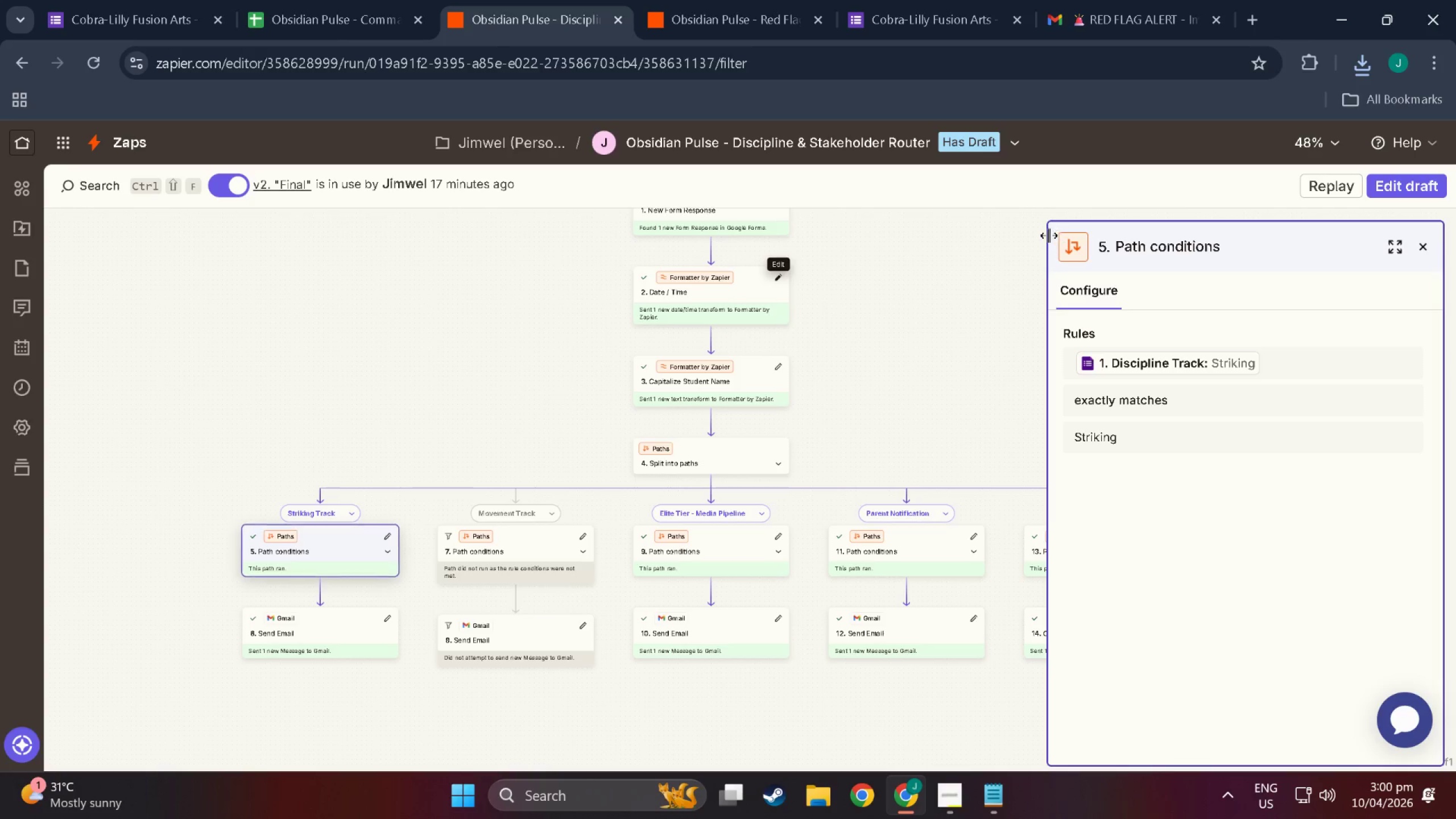 
key(Meta+Shift+MetaLeft)
 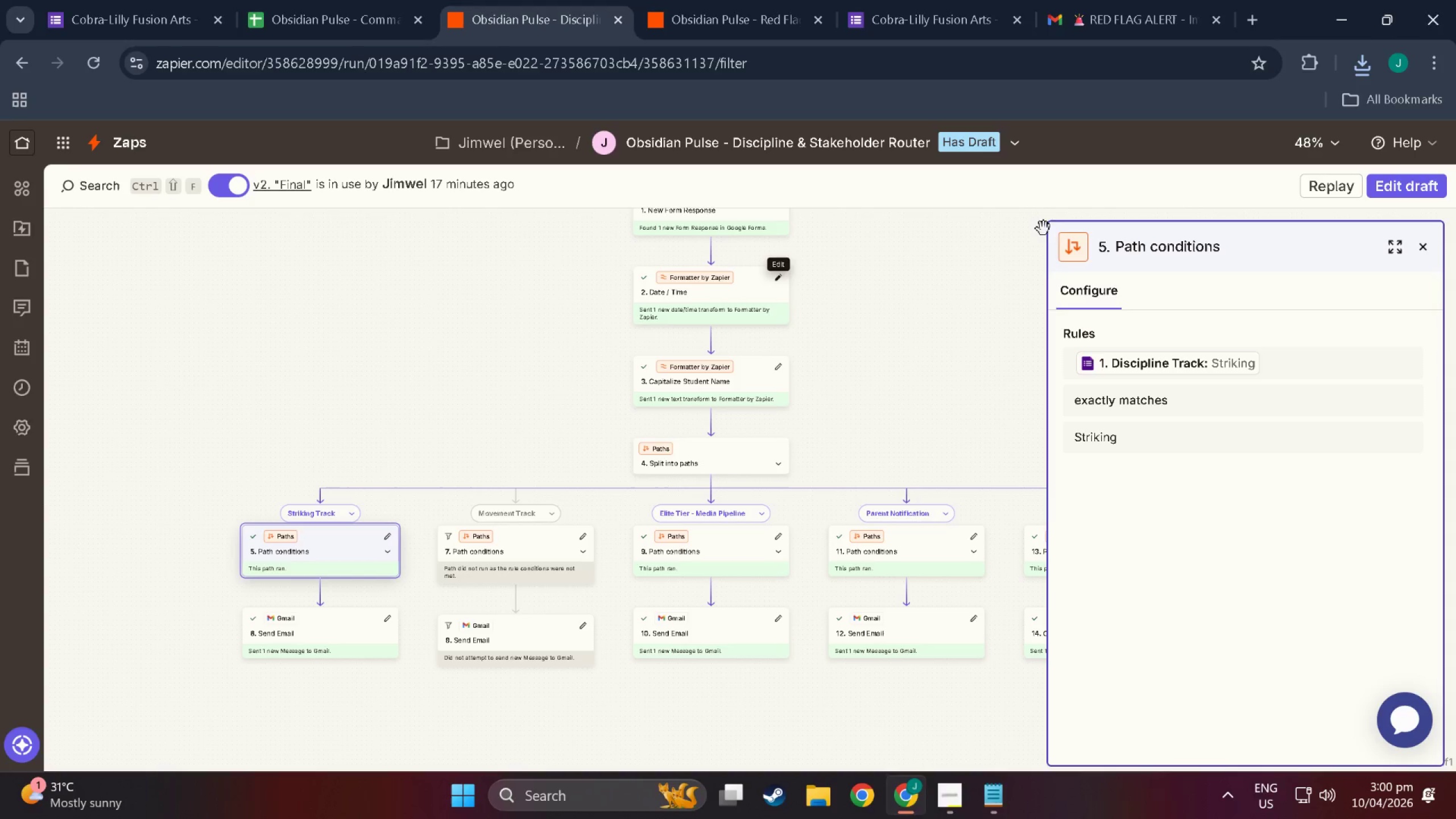 
key(Meta+Shift+S)
 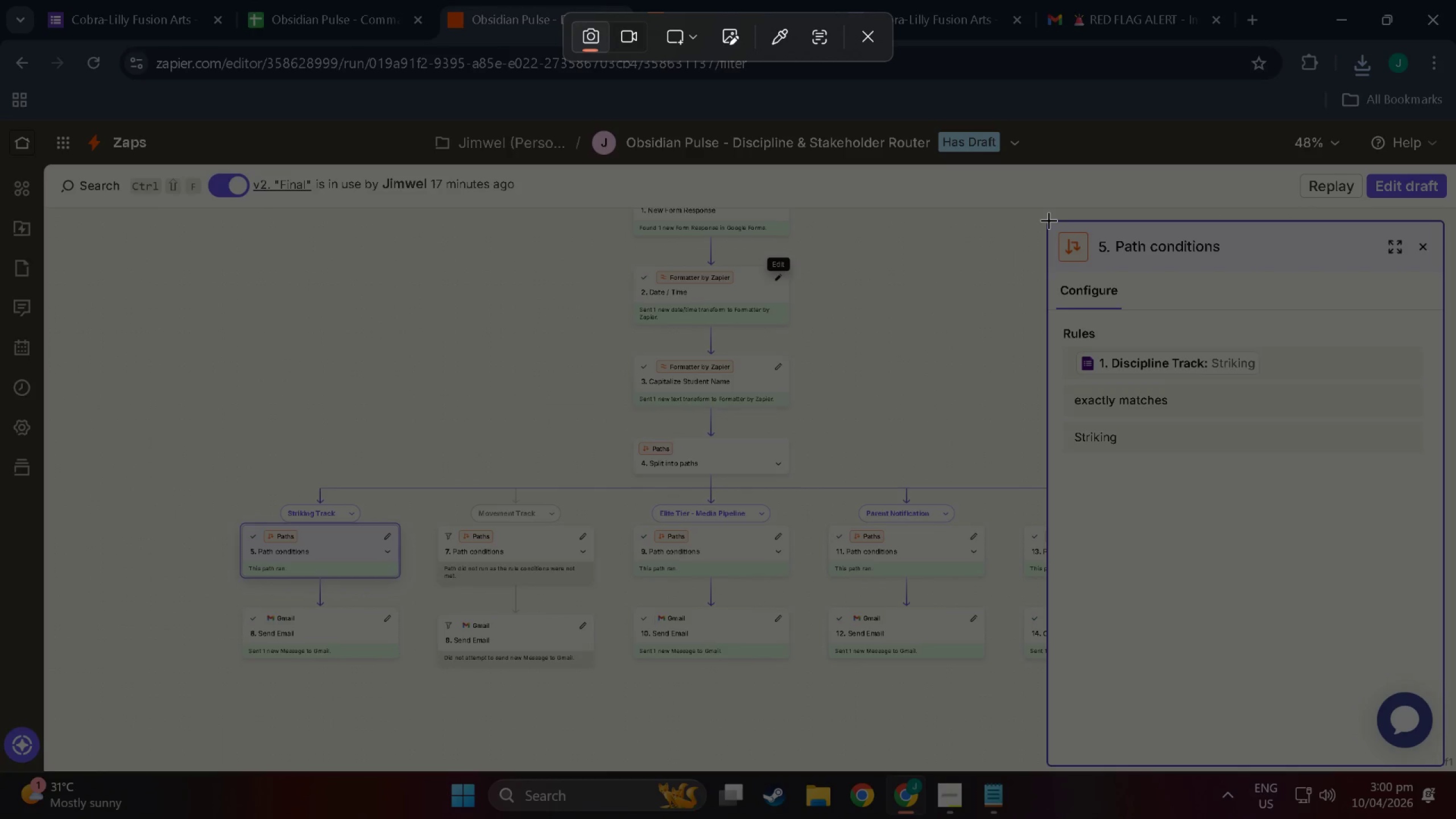 
wait(6.05)
 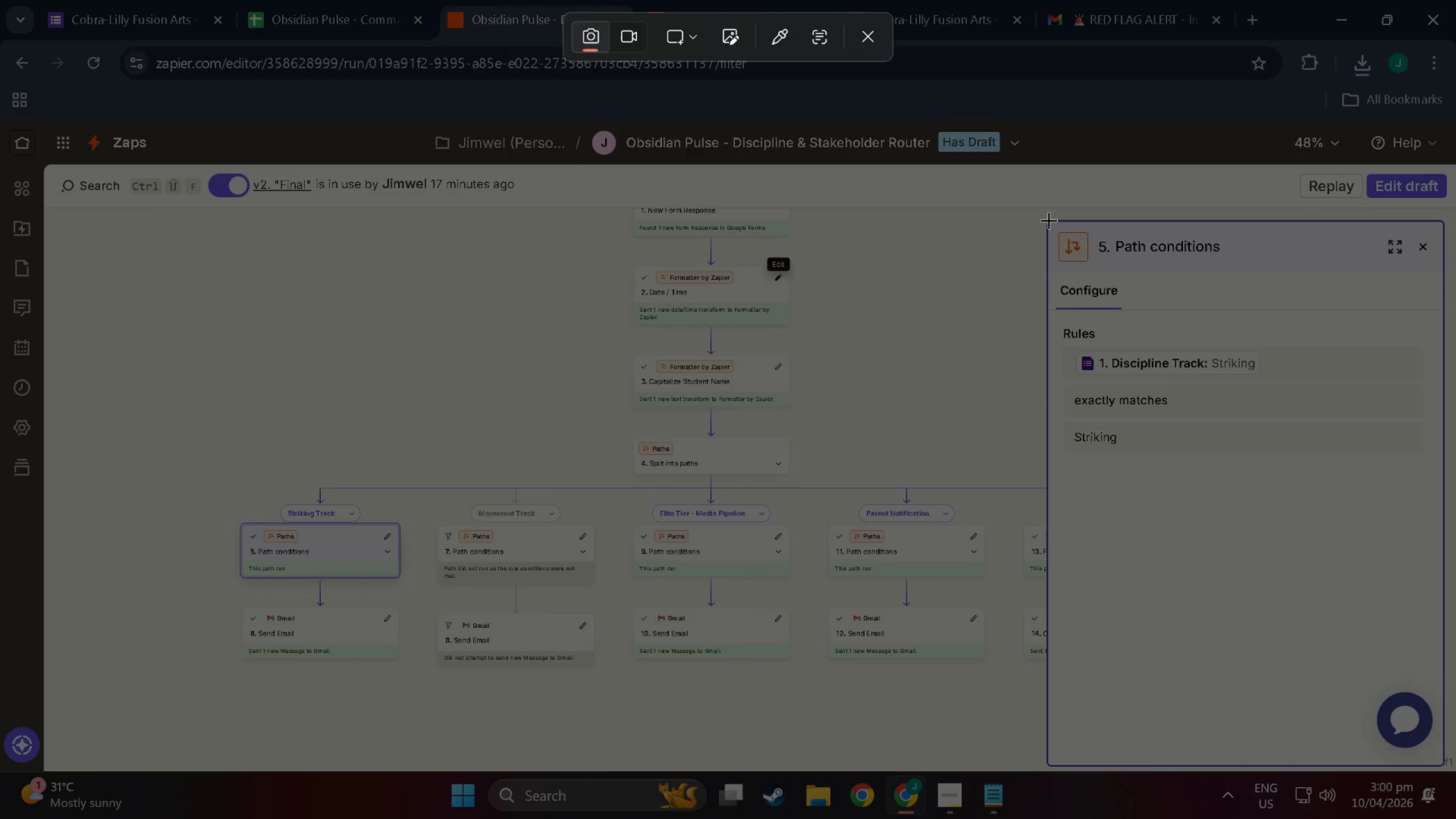 
key(Escape)
 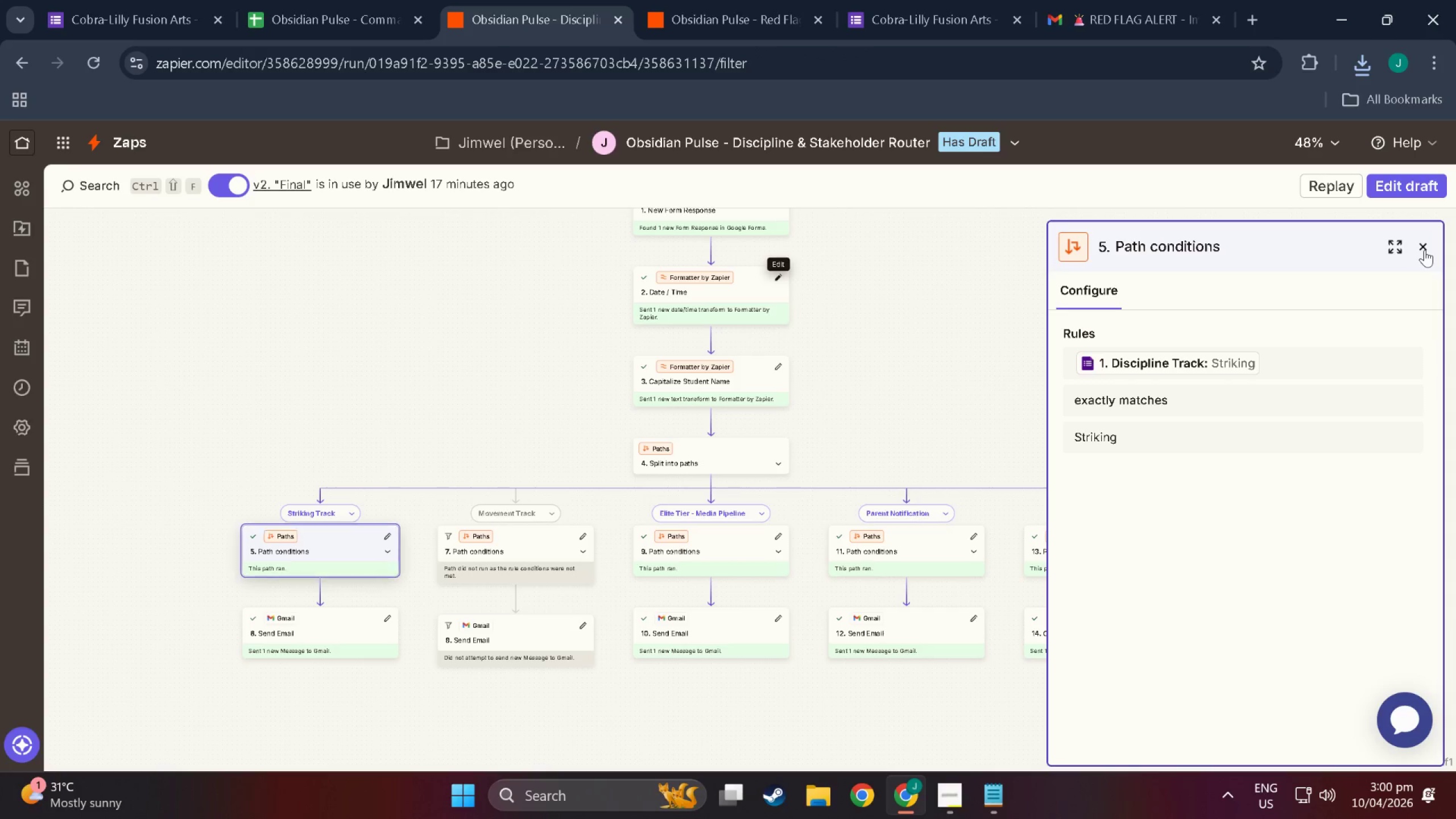 
left_click([1425, 250])
 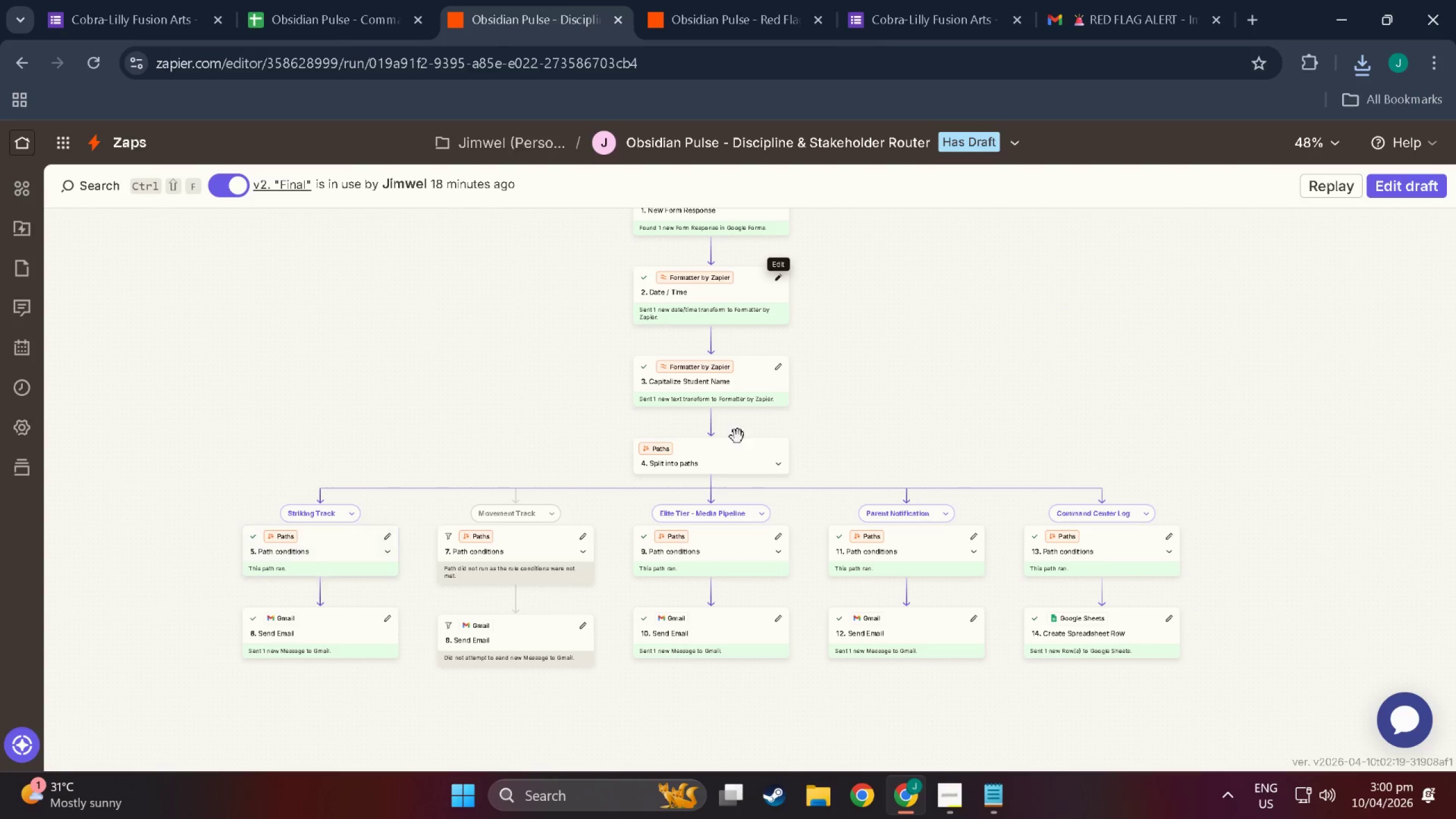 
hold_key(key=ControlLeft, duration=1.22)
scroll: coordinate [775, 471], scroll_direction: up, amount: 22.0
 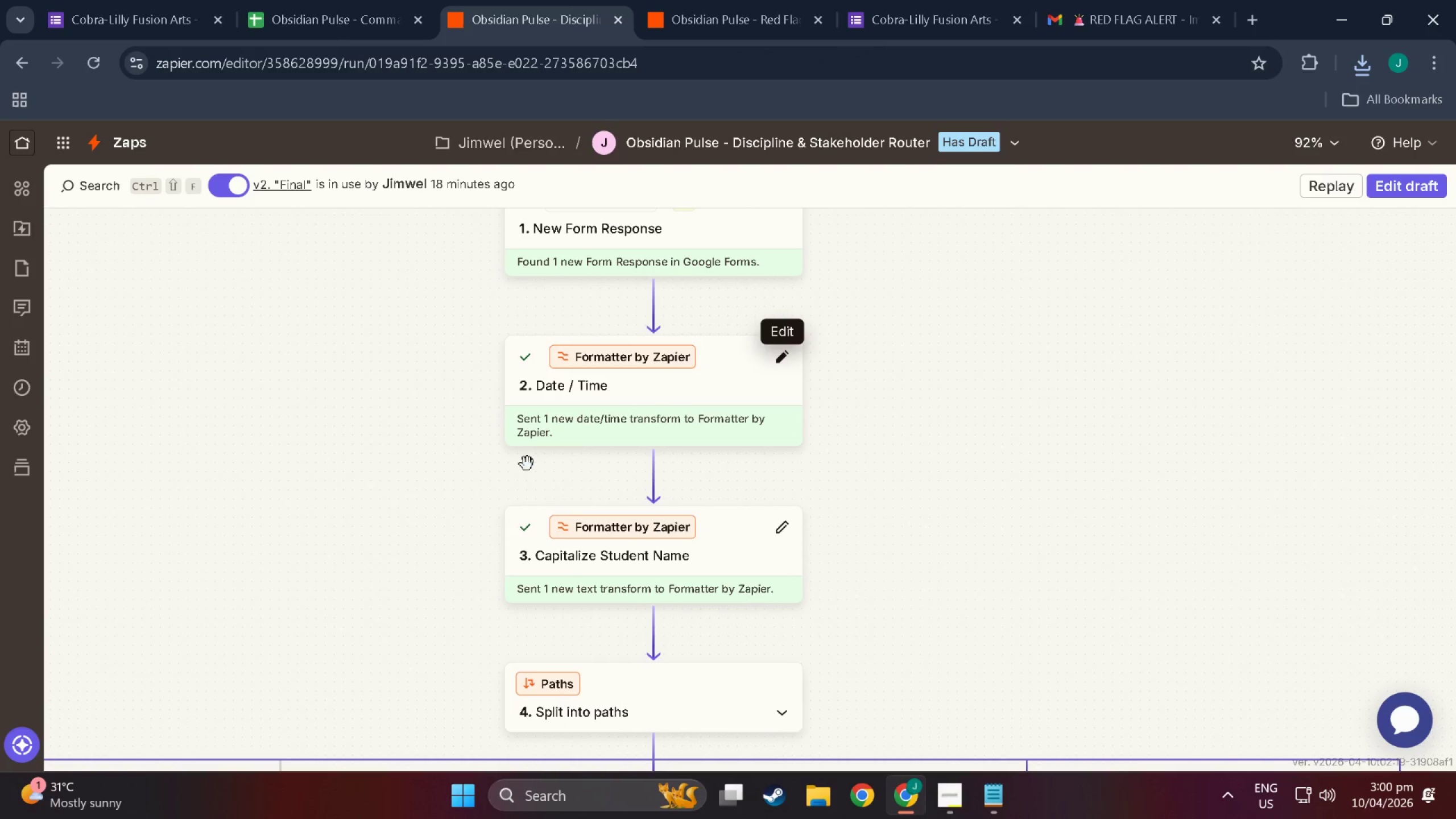 
left_click_drag(start_coordinate=[488, 464], to_coordinate=[519, 479])
 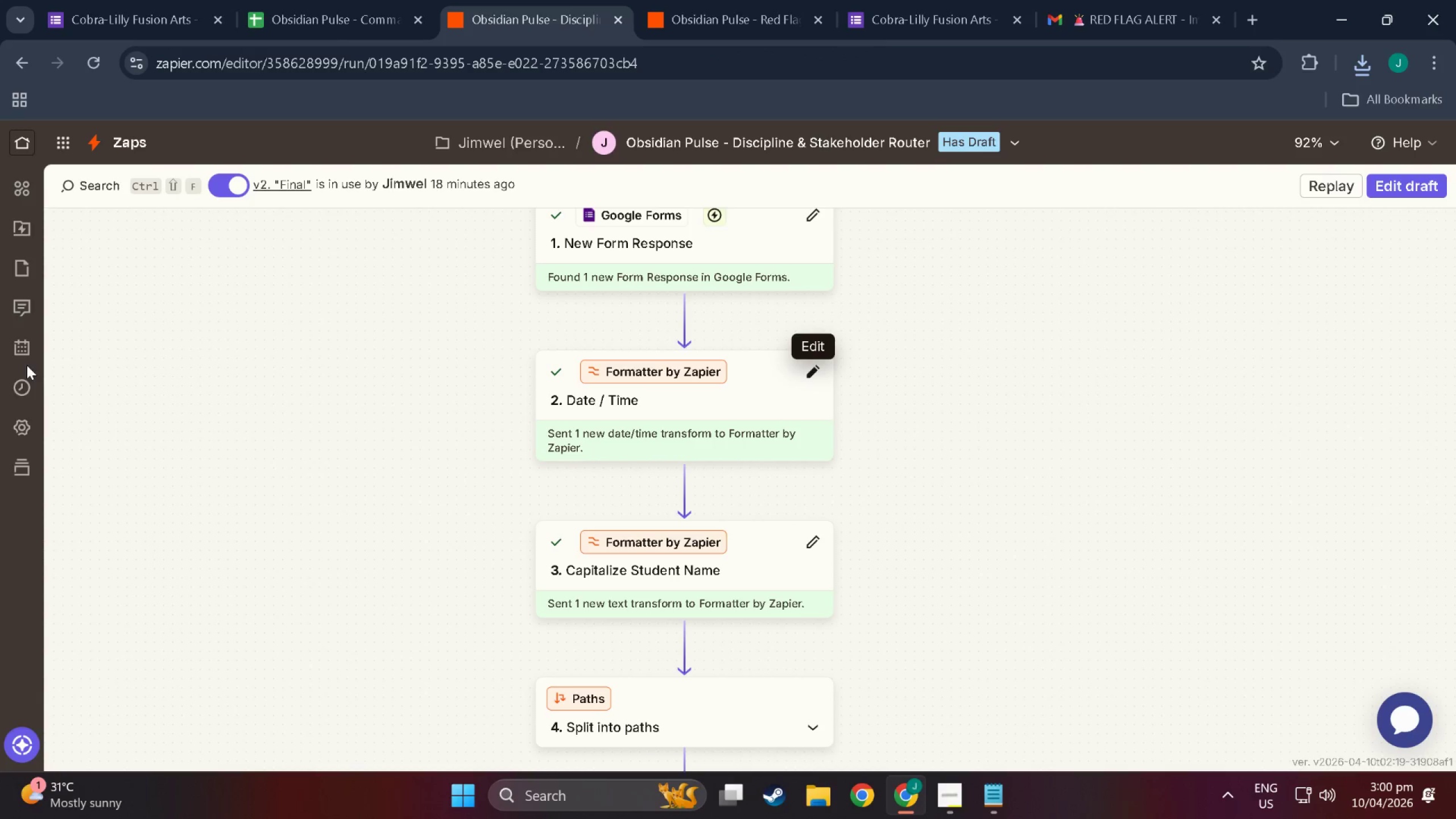 
left_click([29, 382])
 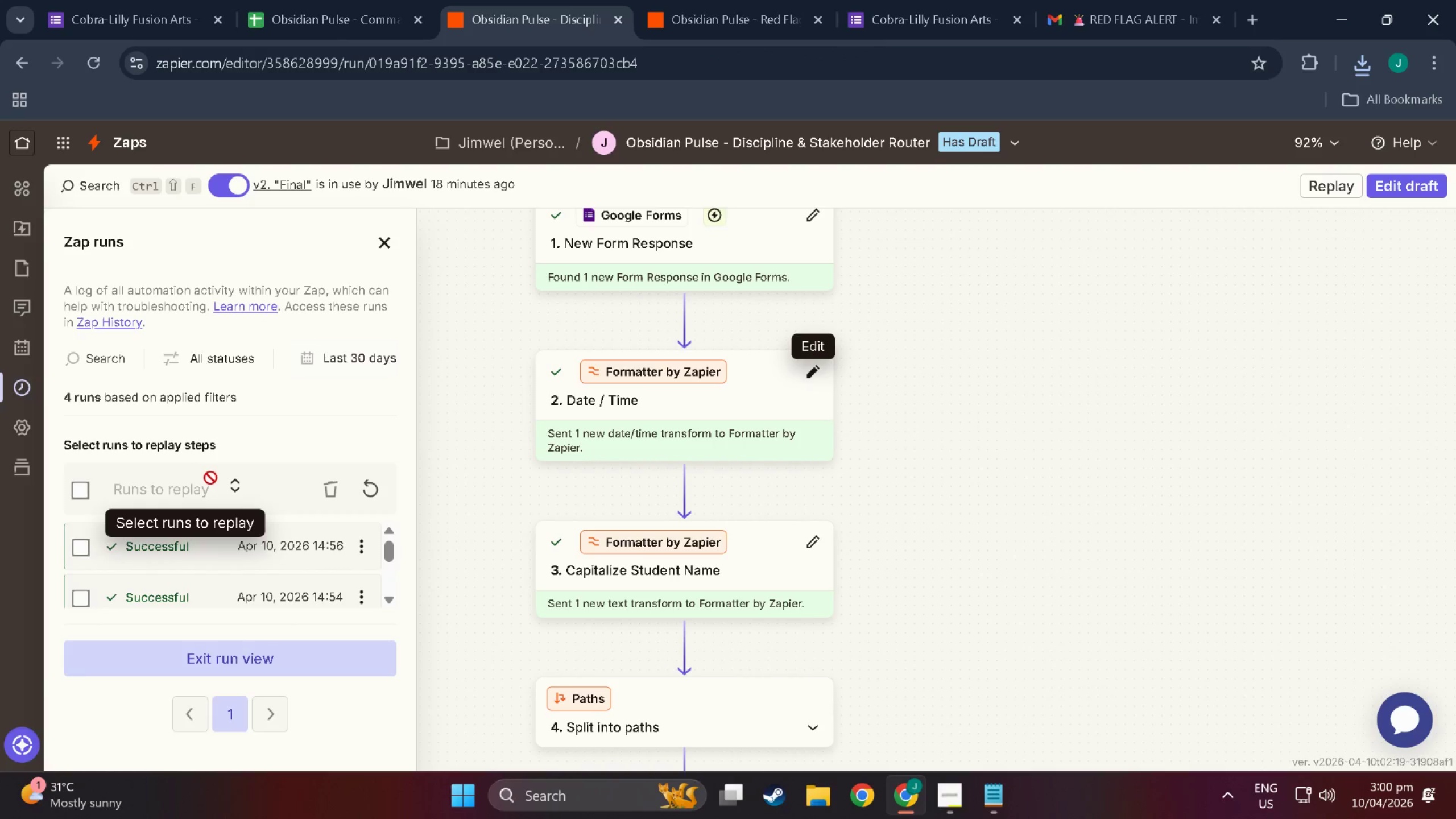 
scroll: coordinate [101, 582], scroll_direction: down, amount: 1.0
 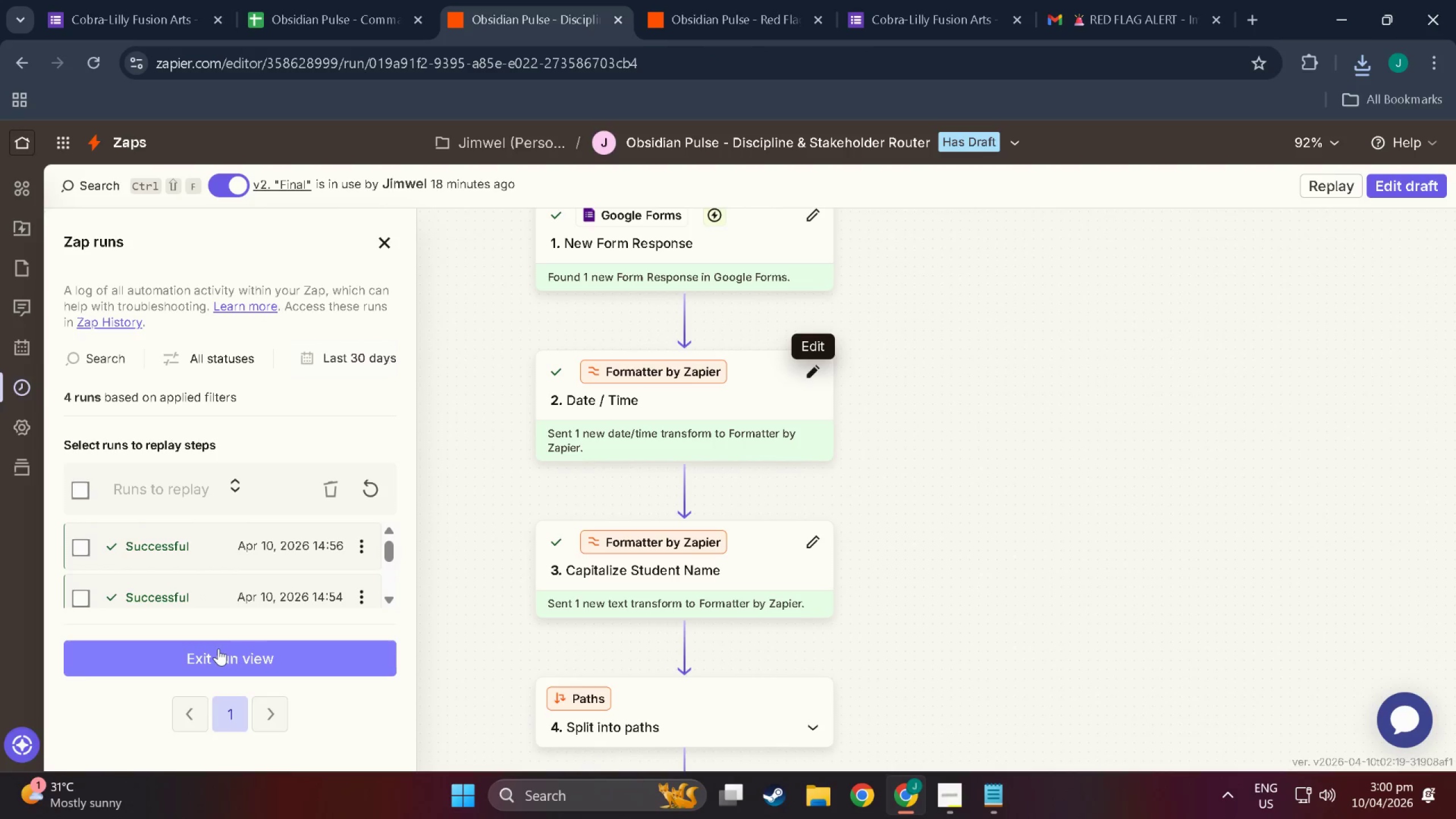 
left_click([219, 651])
 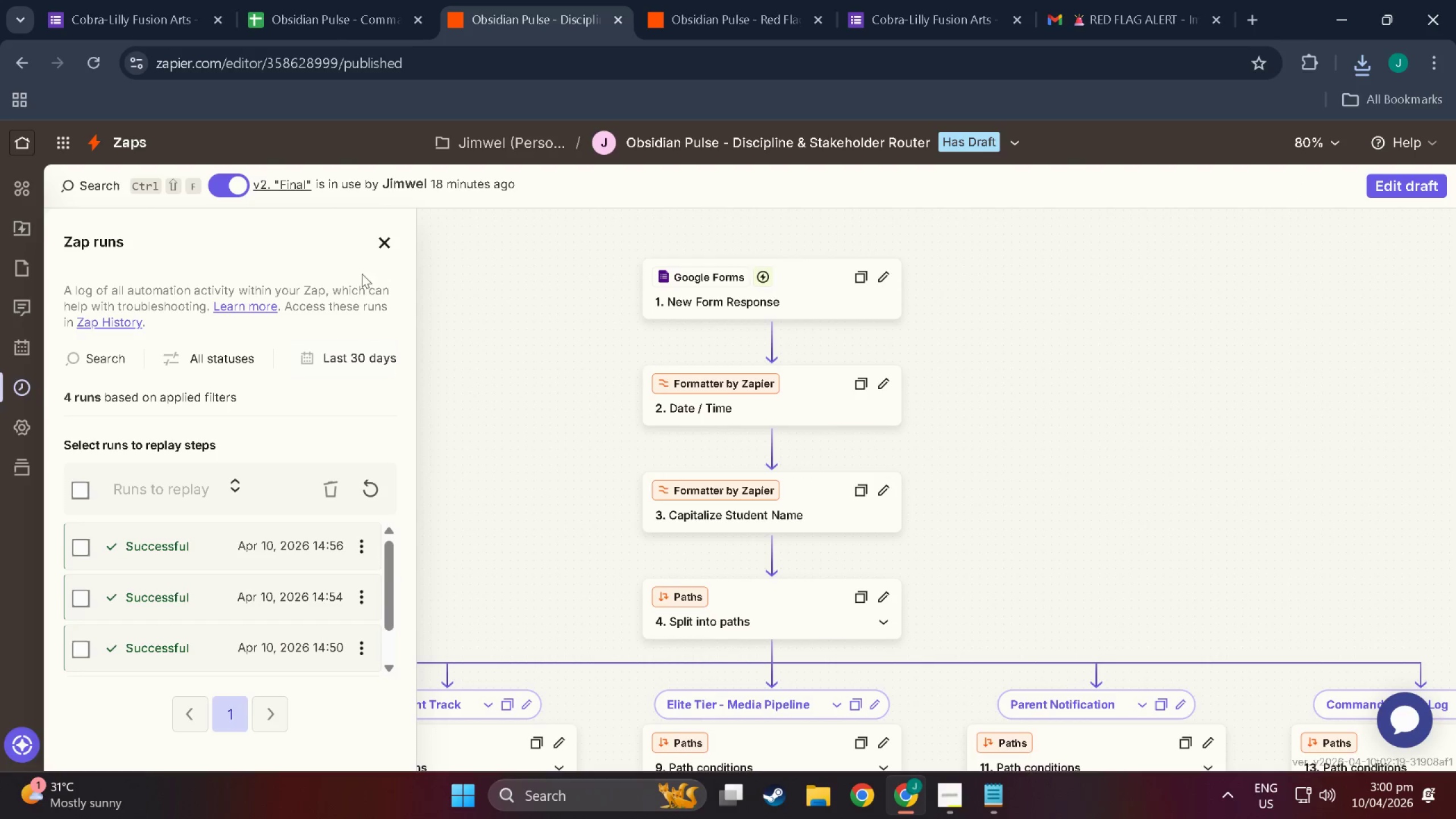 
left_click([387, 238])
 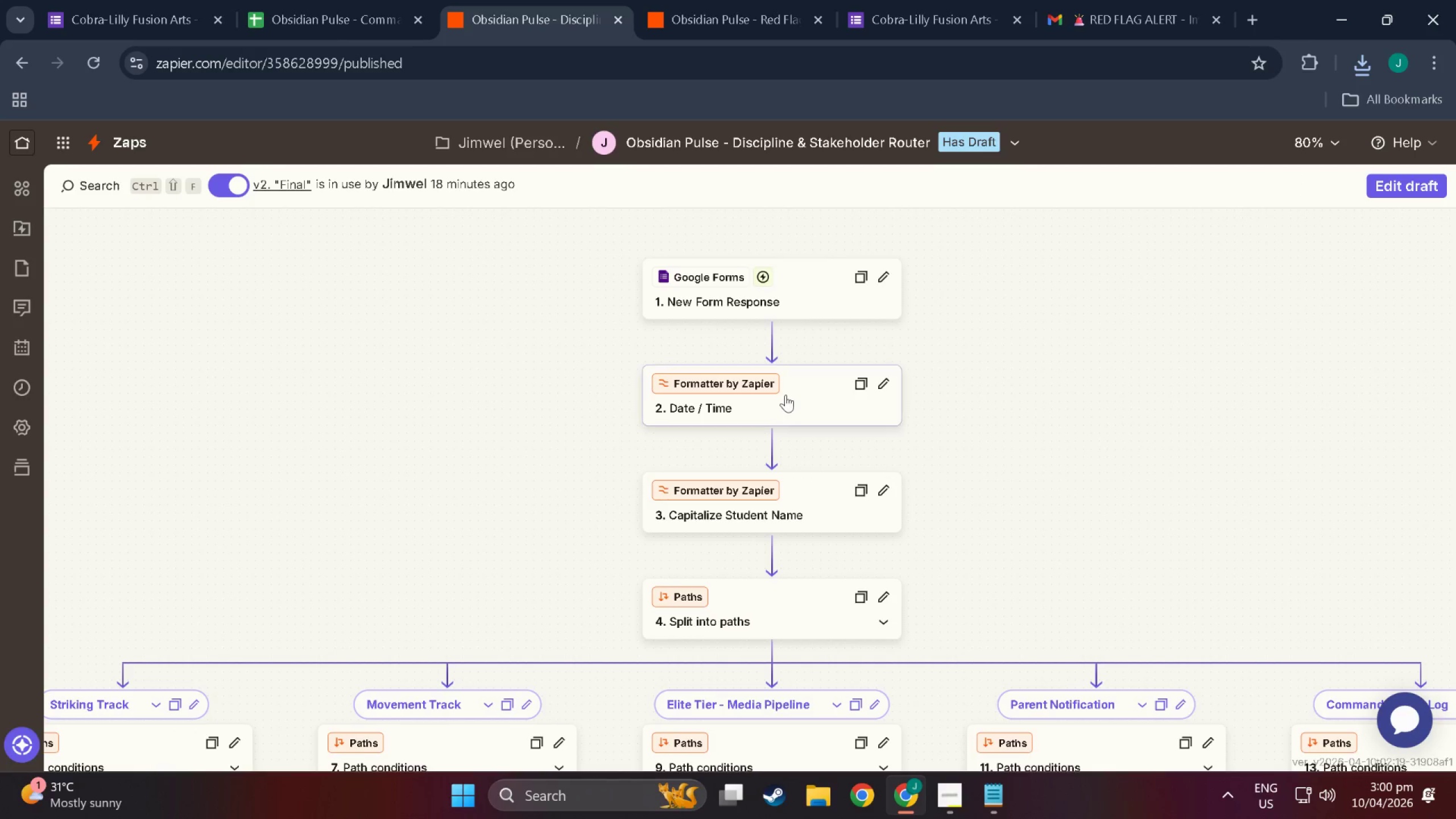 
scroll: coordinate [605, 401], scroll_direction: up, amount: 3.0
 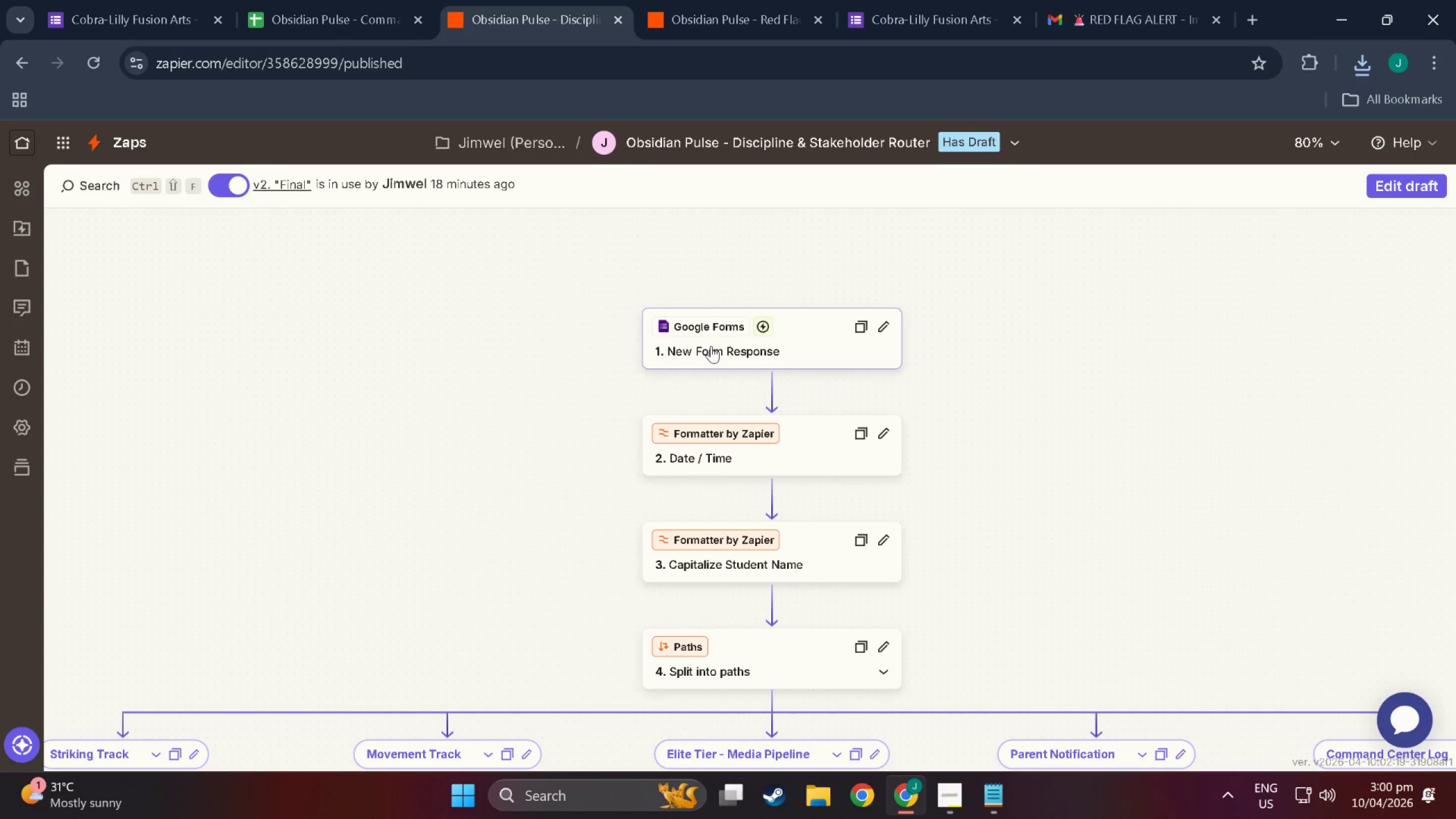 
hold_key(key=MetaLeft, duration=0.37)
 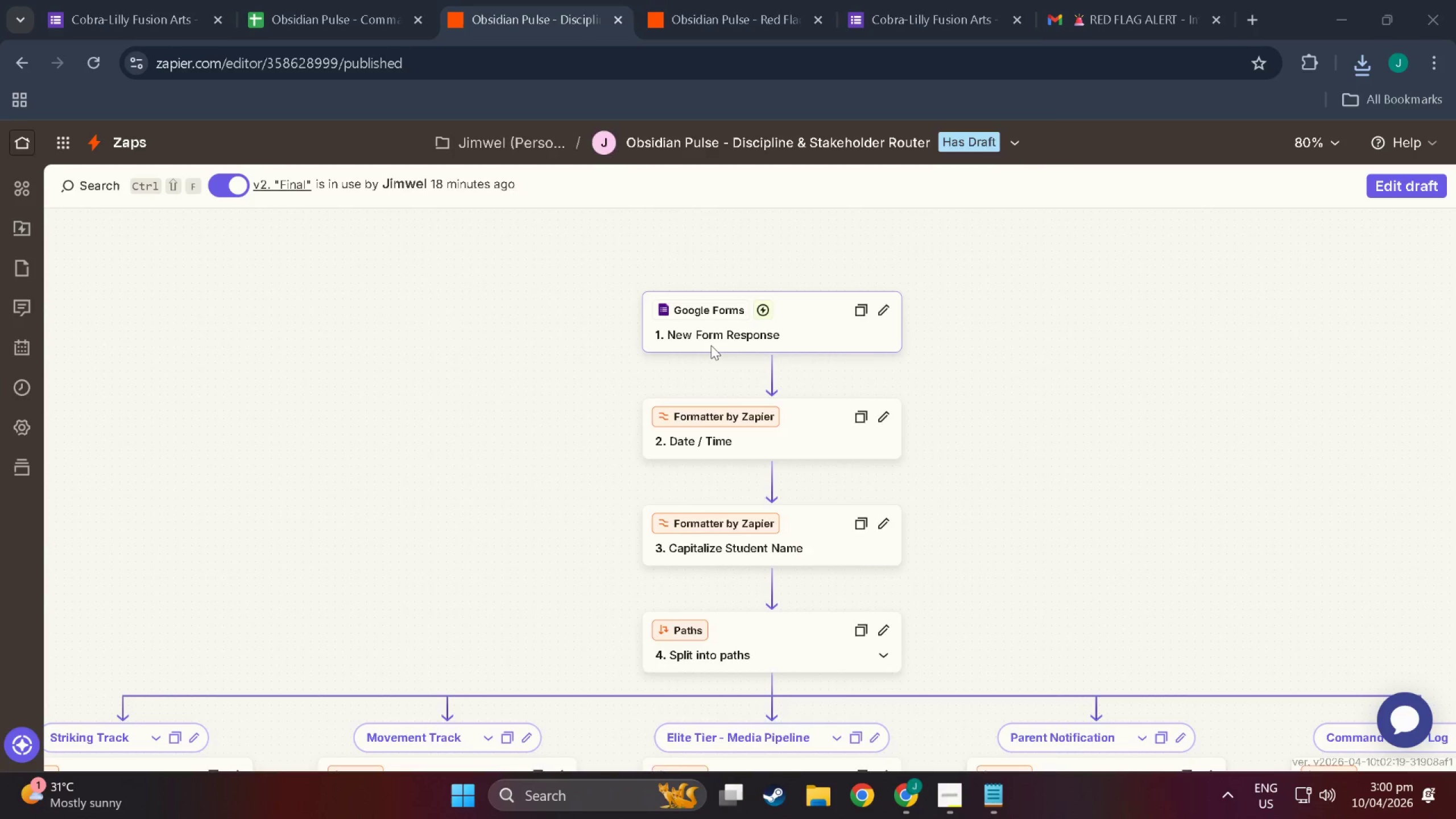 
scroll: coordinate [711, 345], scroll_direction: down, amount: 1.0
 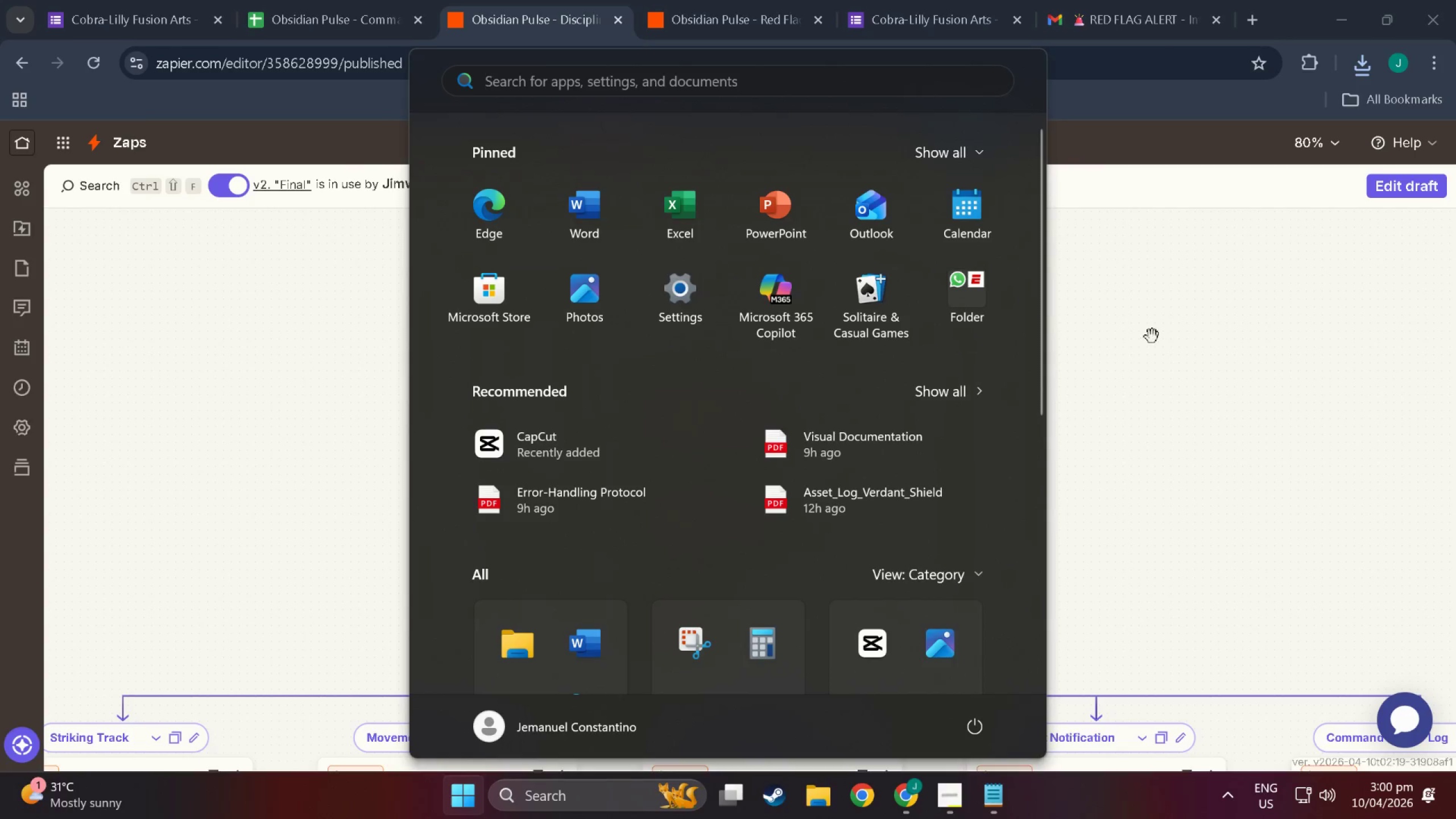 
left_click([1174, 341])
 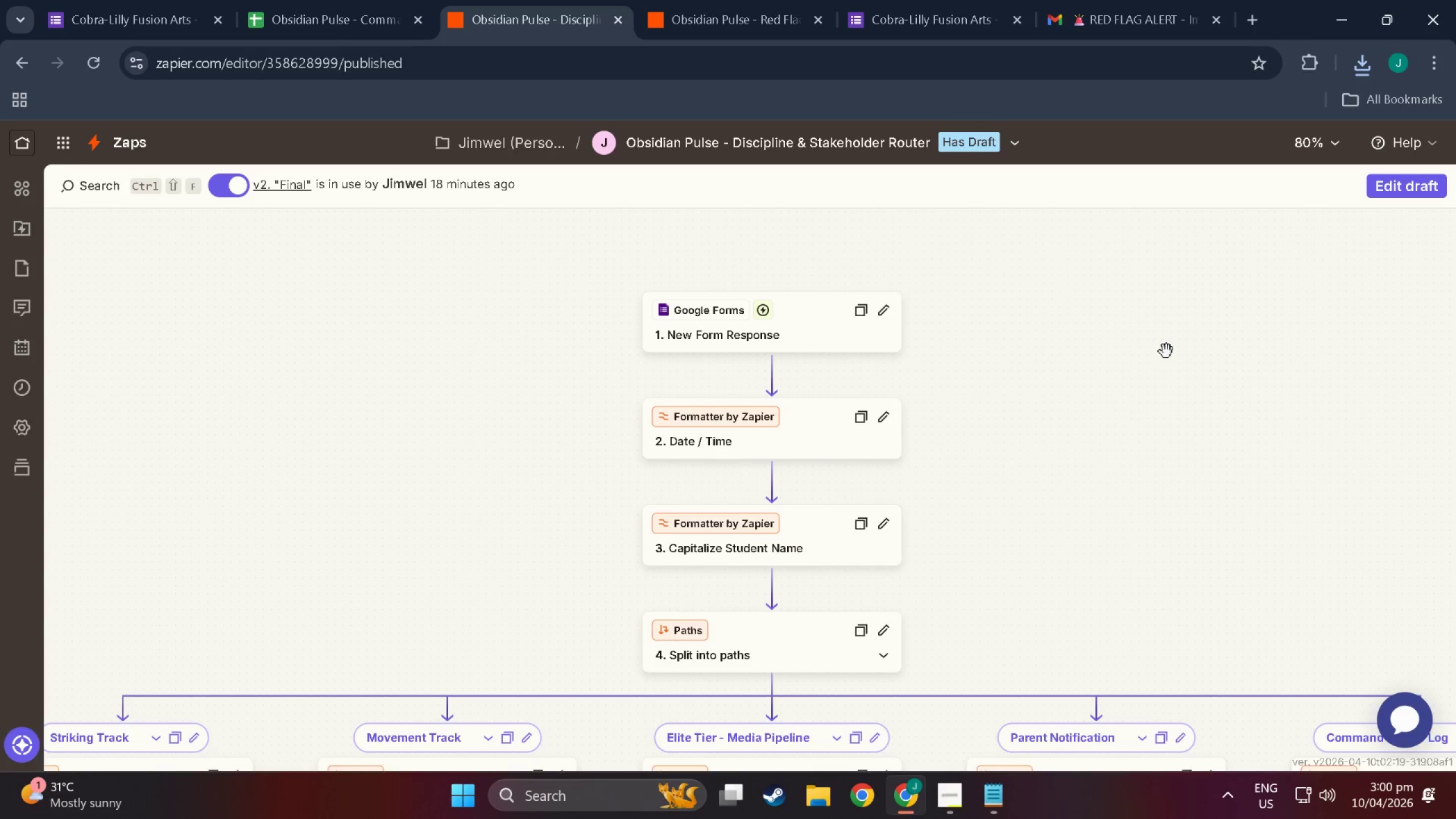 
scroll: coordinate [1159, 354], scroll_direction: down, amount: 6.0
 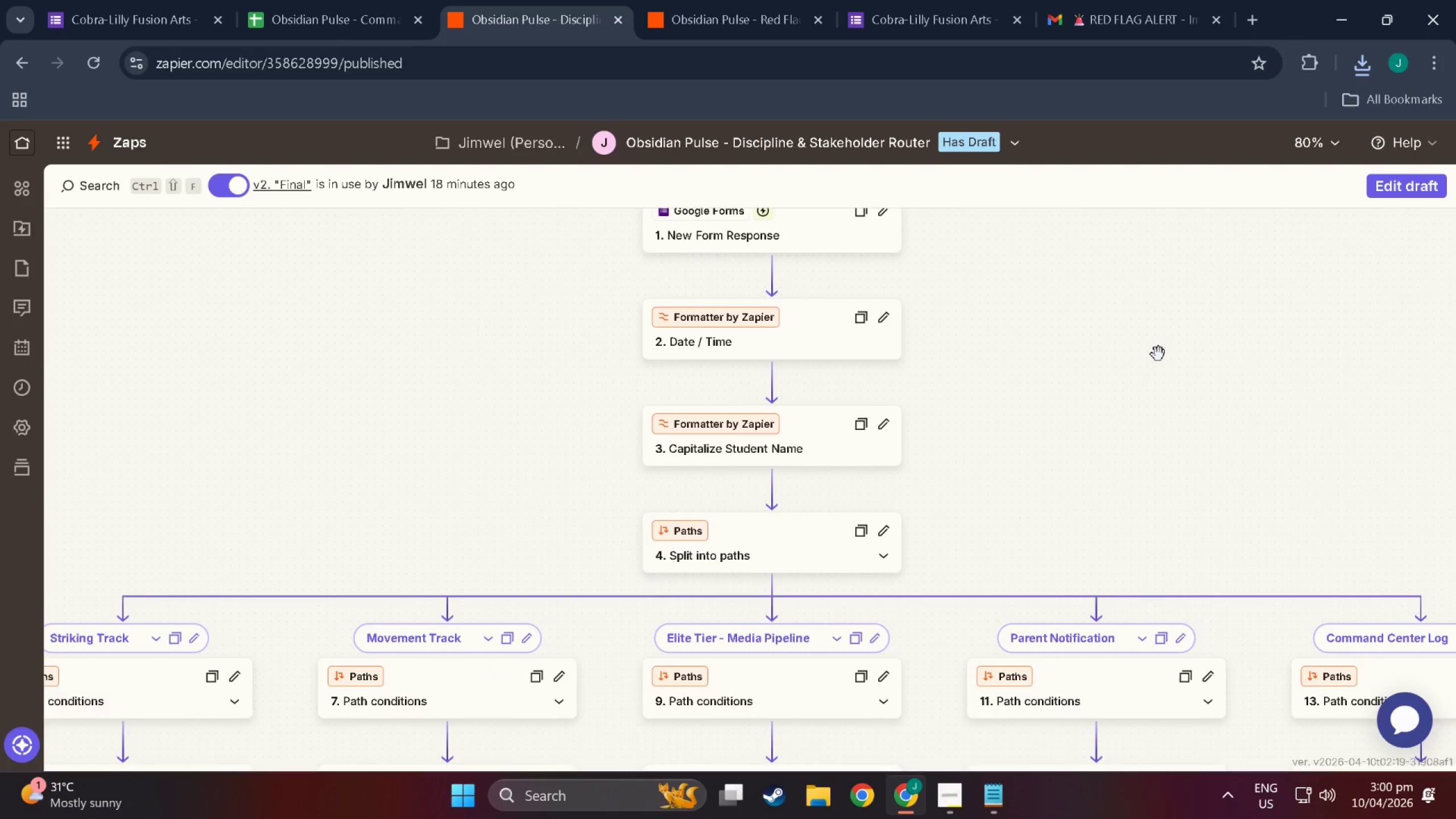 
scroll: coordinate [1159, 354], scroll_direction: up, amount: 5.0
 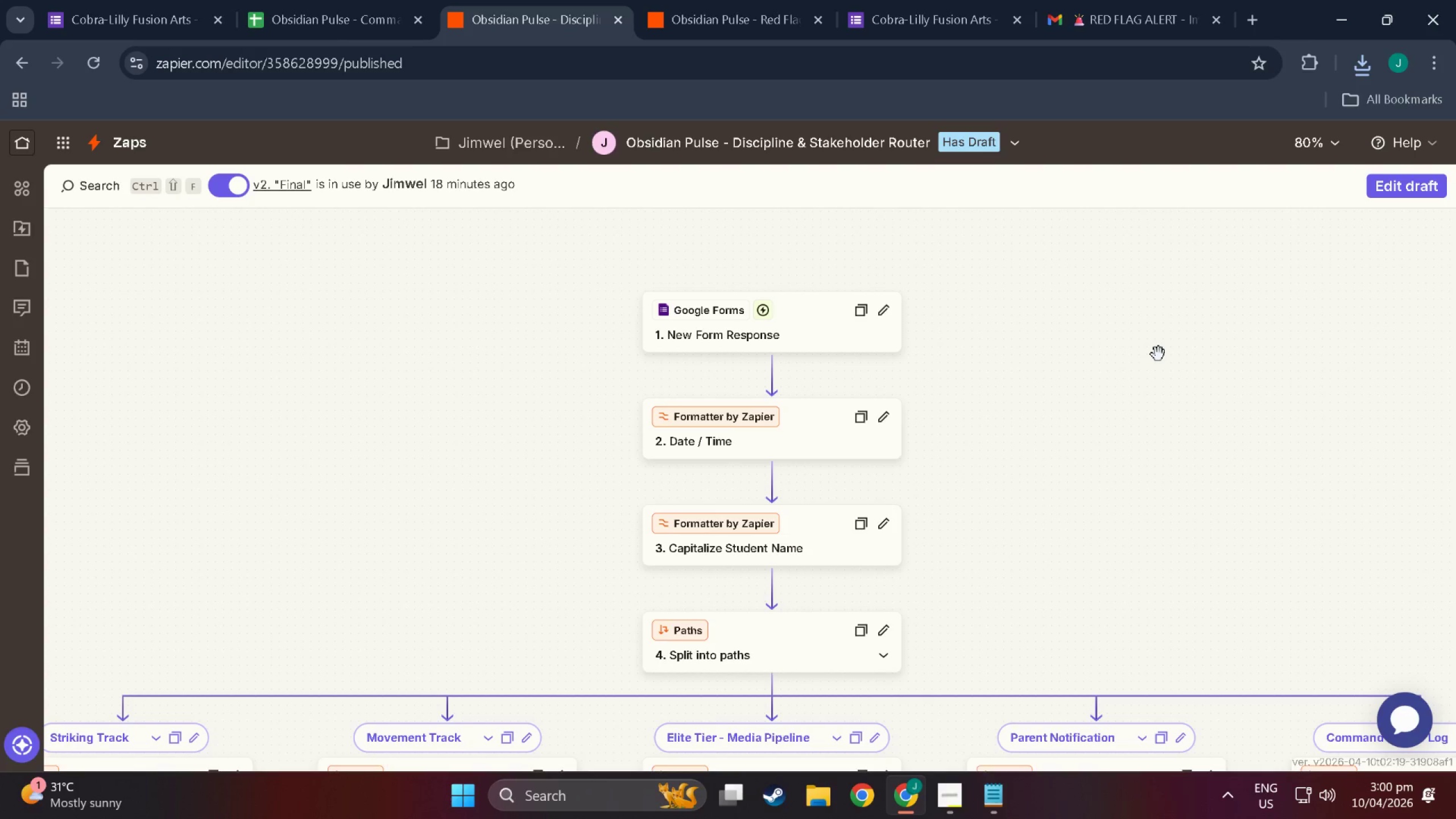 
key(Meta+MetaLeft)
 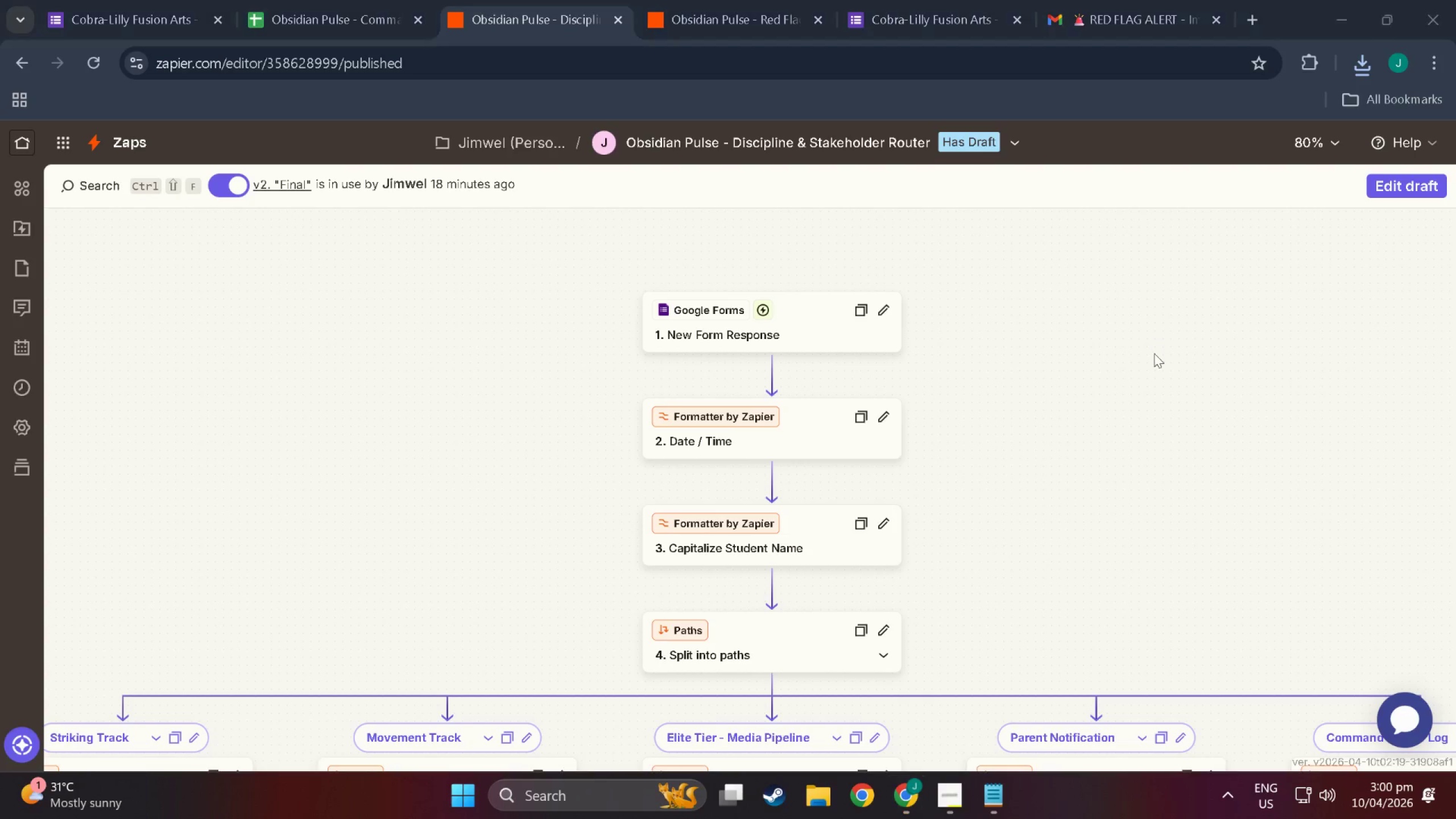 
key(Meta+S)
 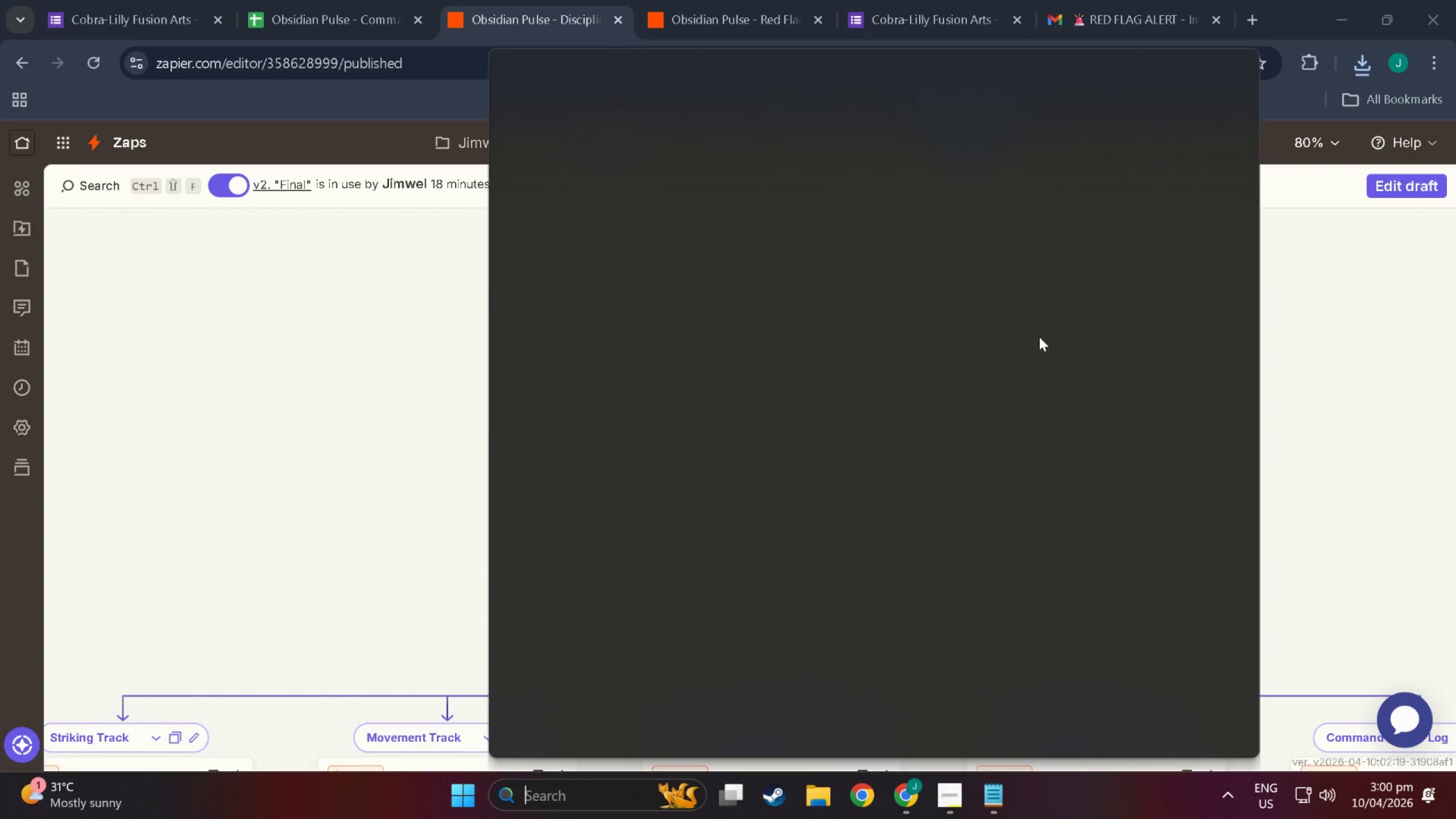 
key(Meta+Shift+ShiftLeft)
 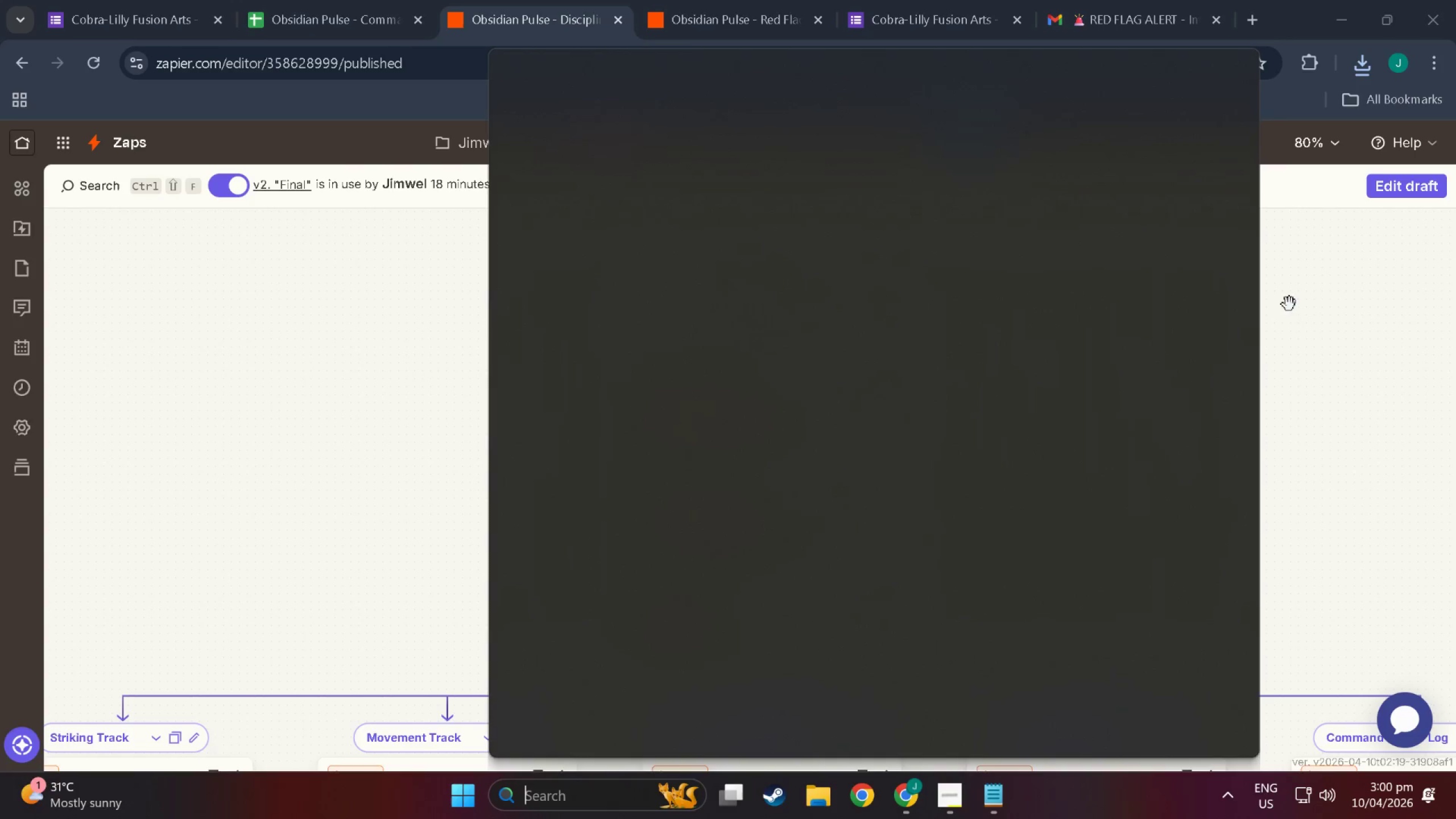 
left_click([1305, 321])
 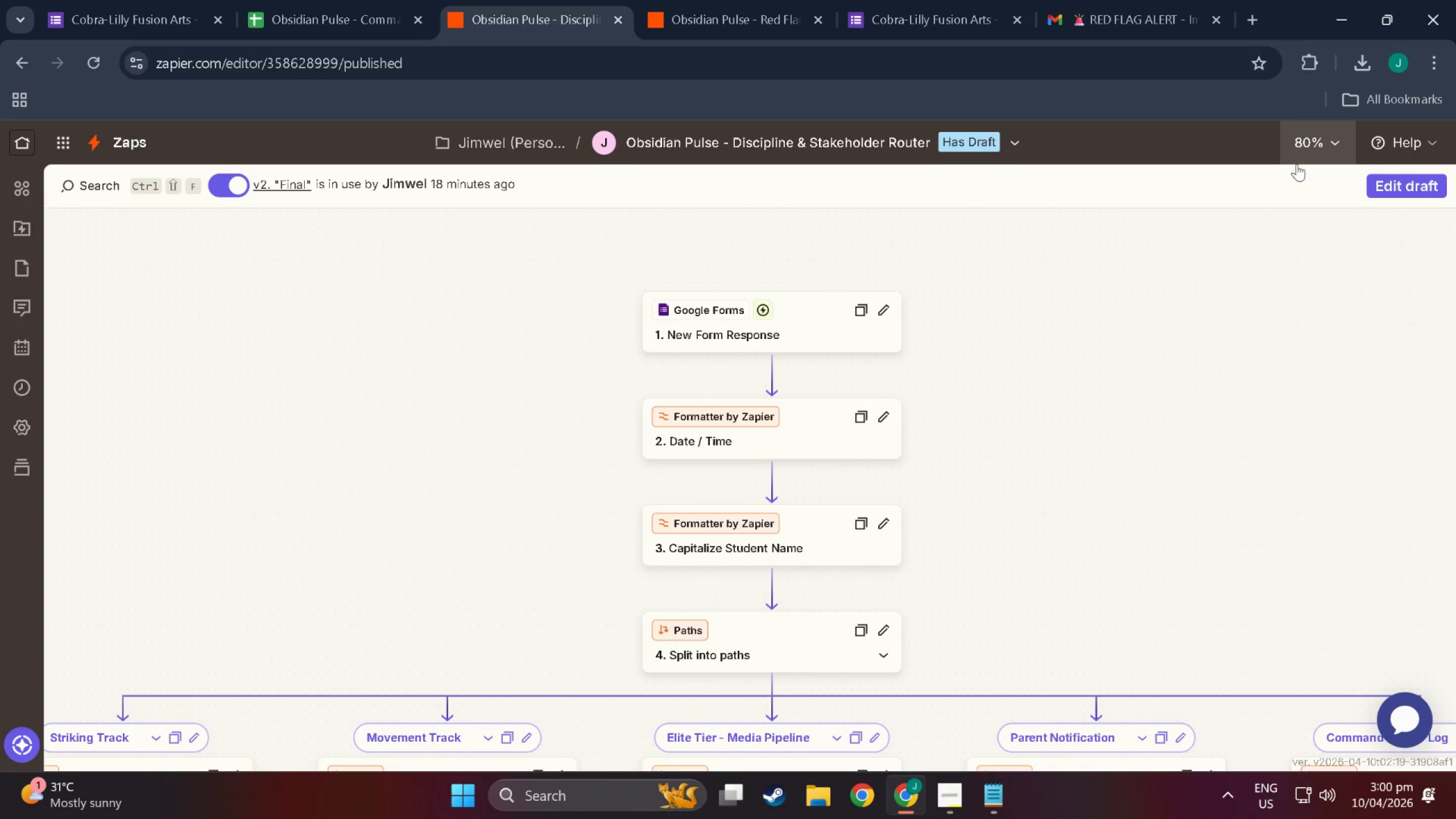 
left_click([1312, 147])
 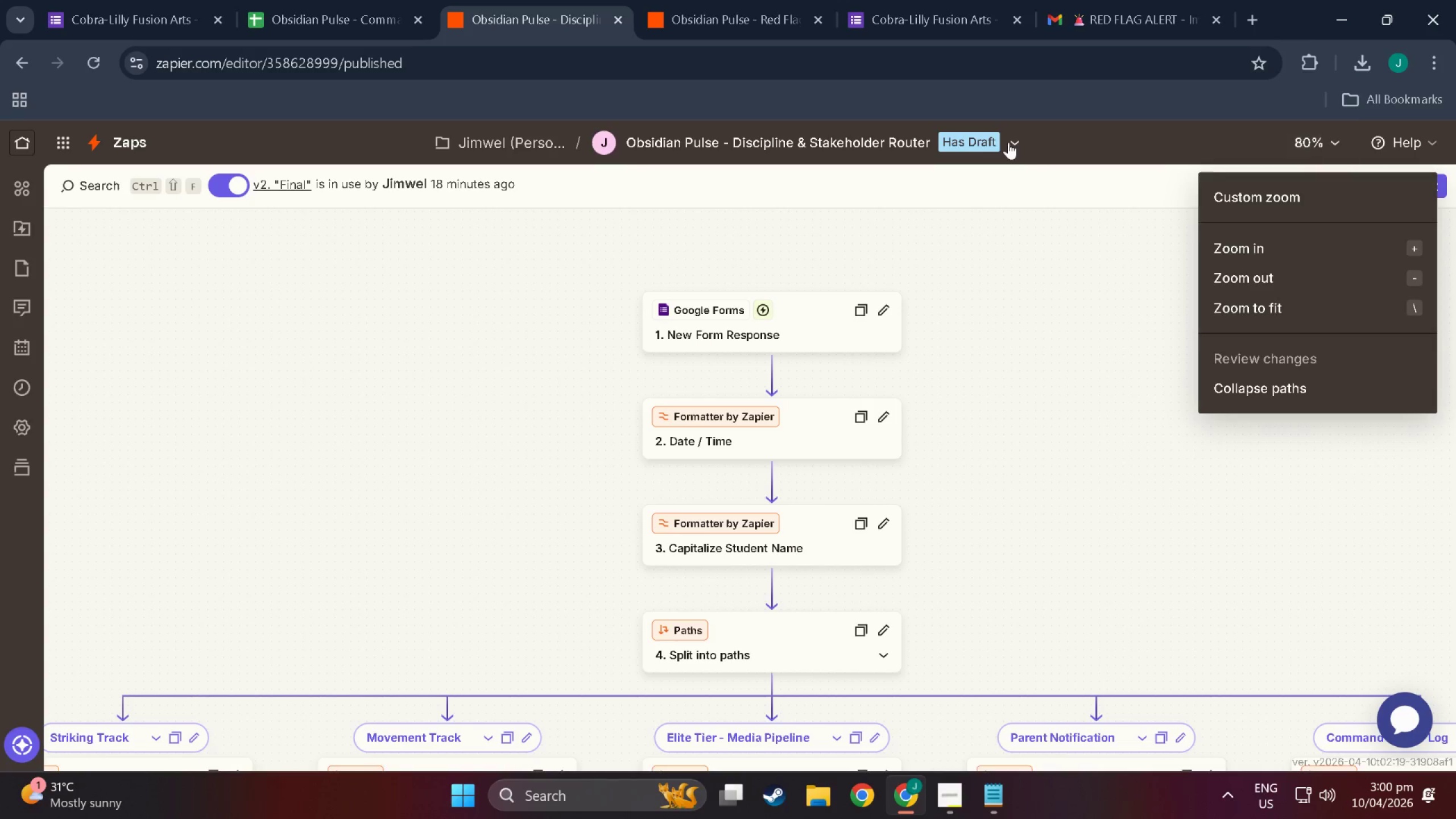 
double_click([1009, 142])
 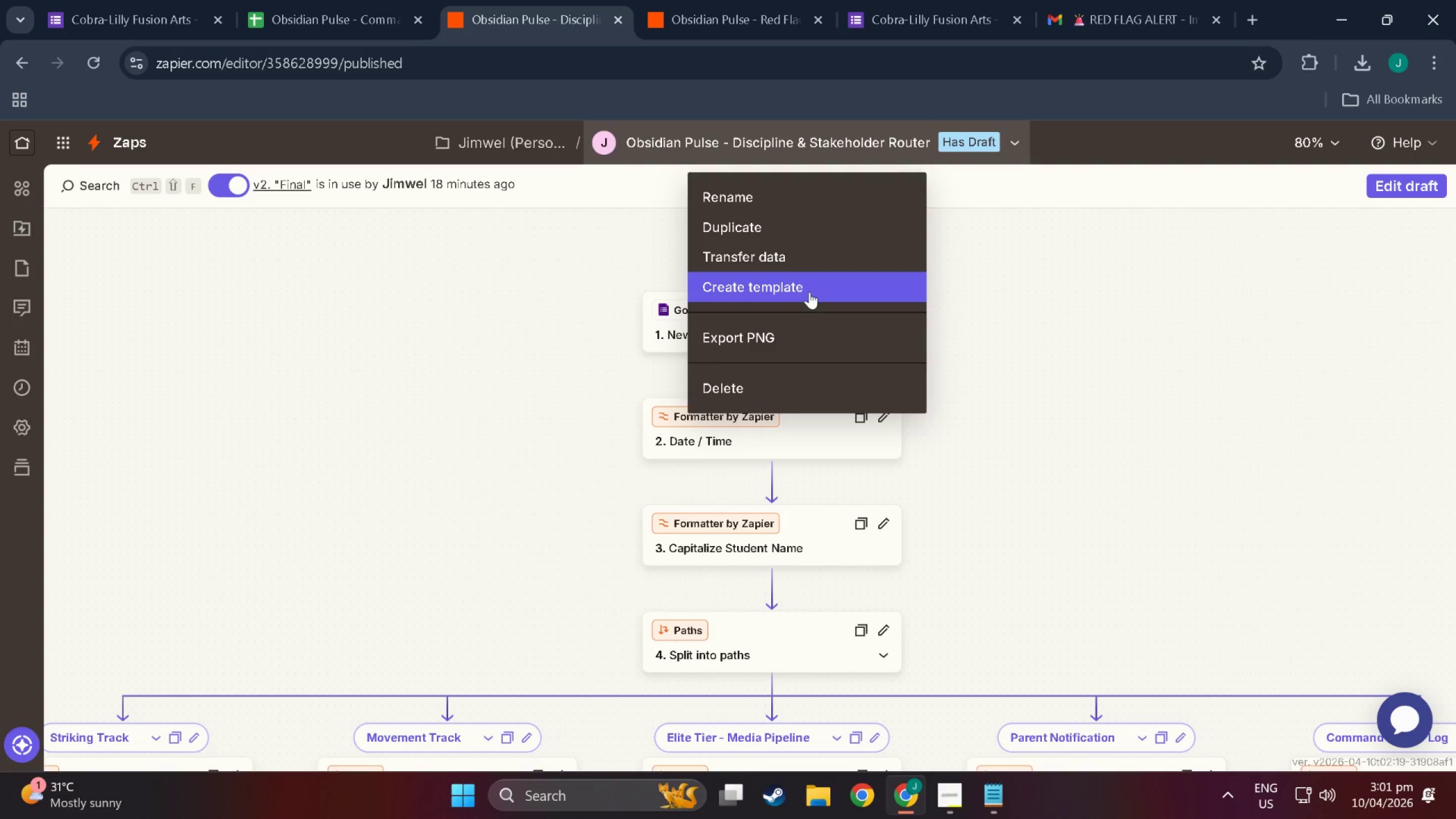 
left_click([793, 333])
 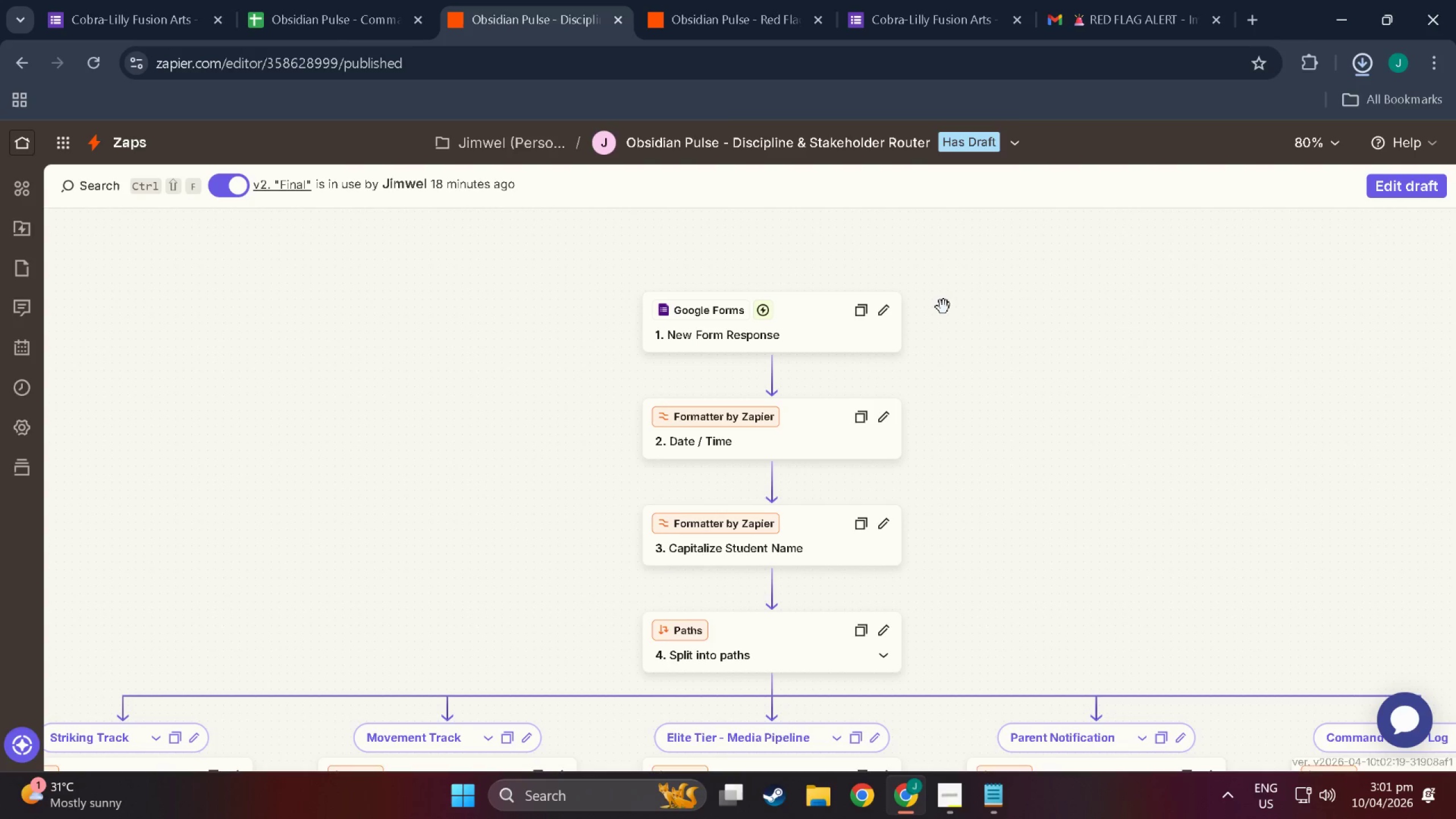 
key(Meta+Shift+S)
 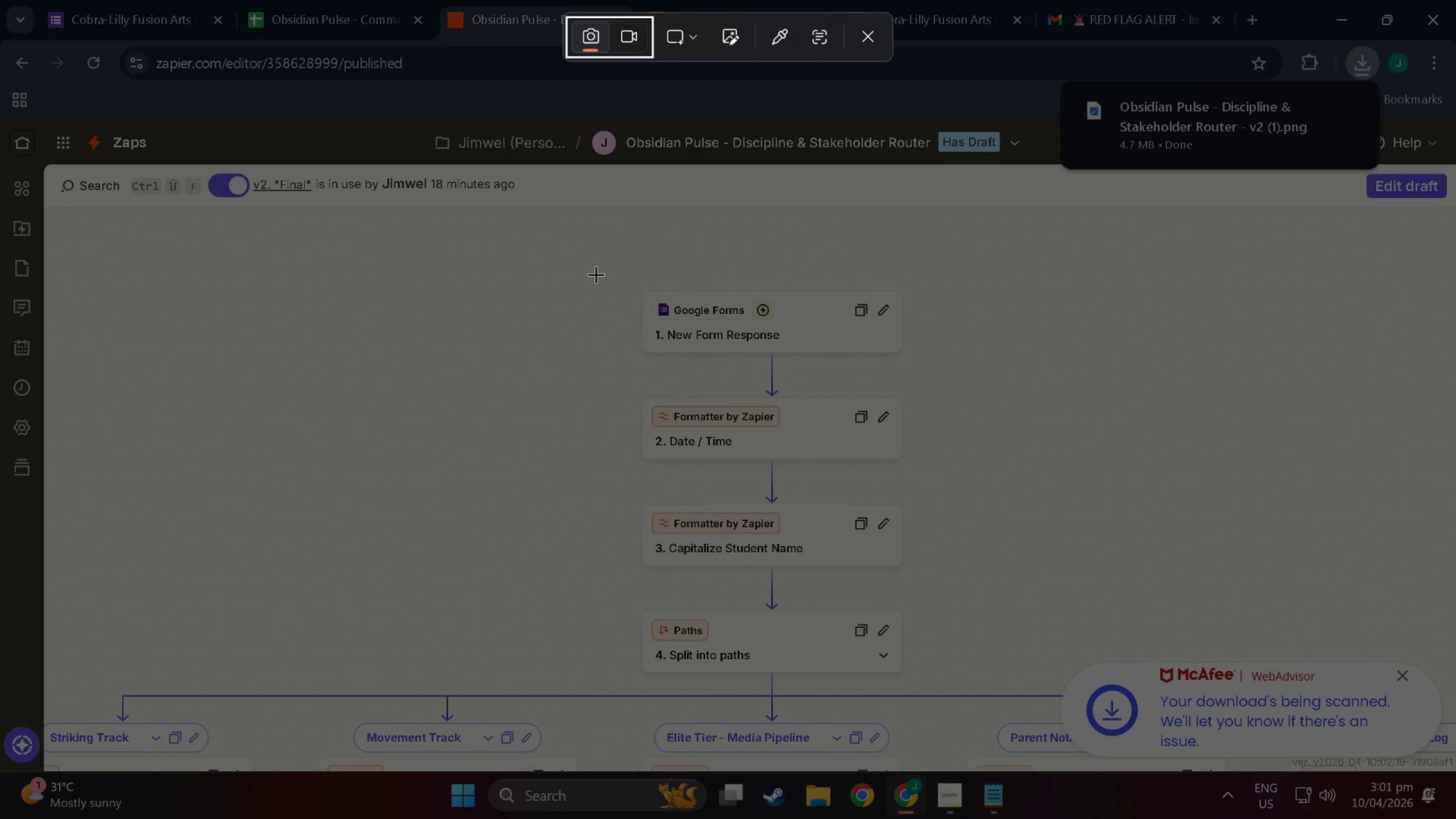 
left_click_drag(start_coordinate=[551, 258], to_coordinate=[973, 687])
 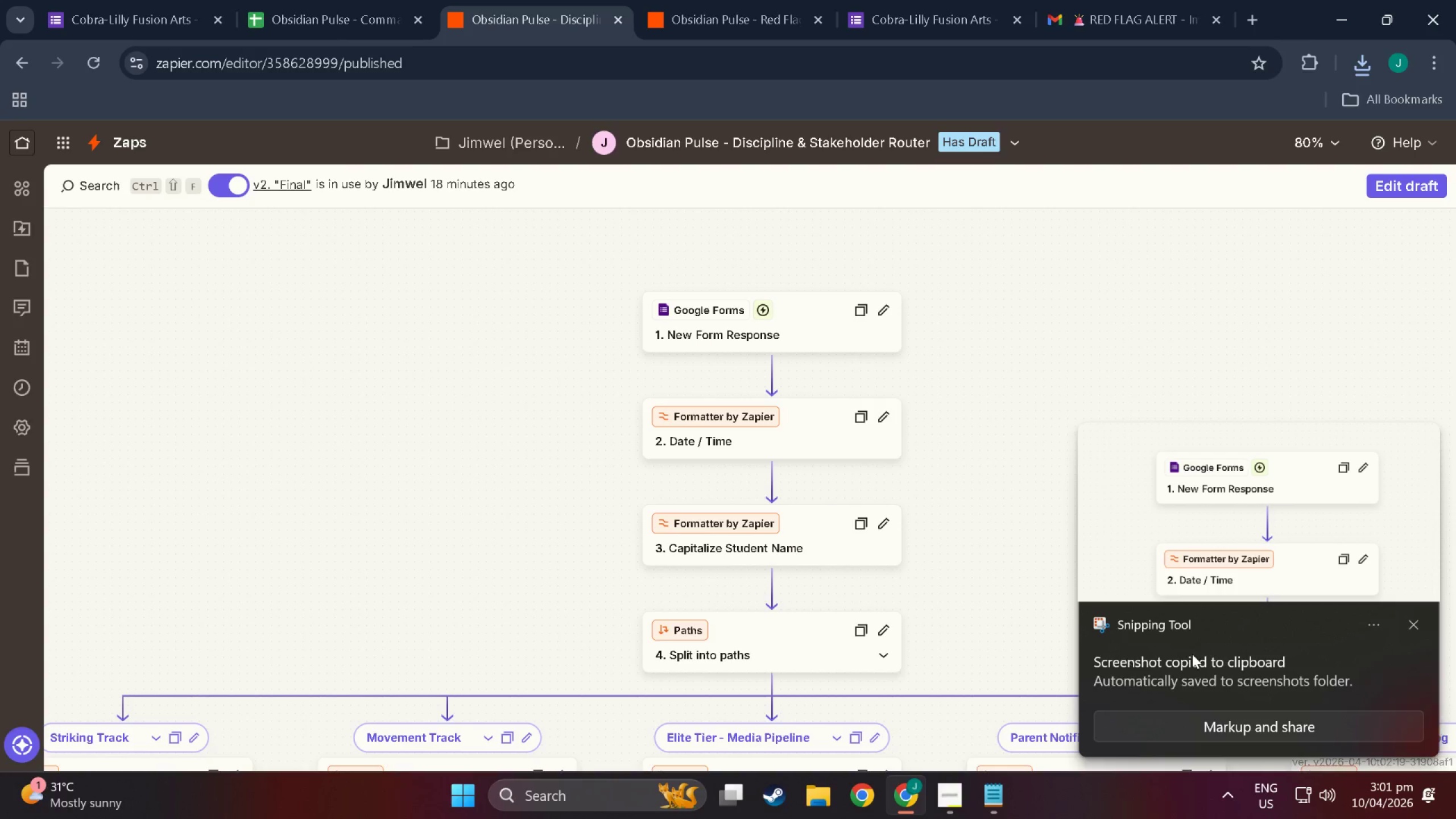 
left_click([1224, 528])
 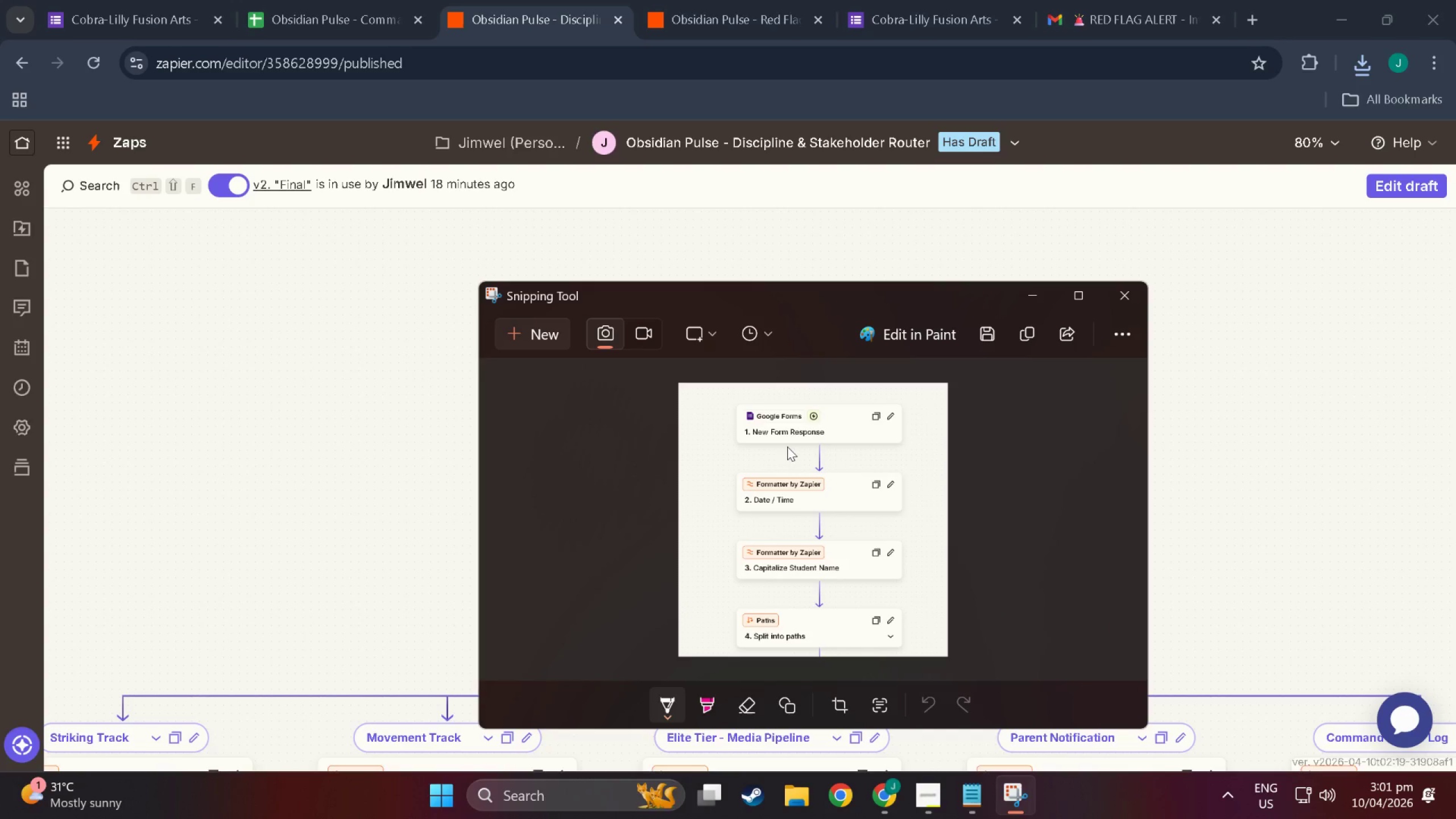 
wait(5.03)
 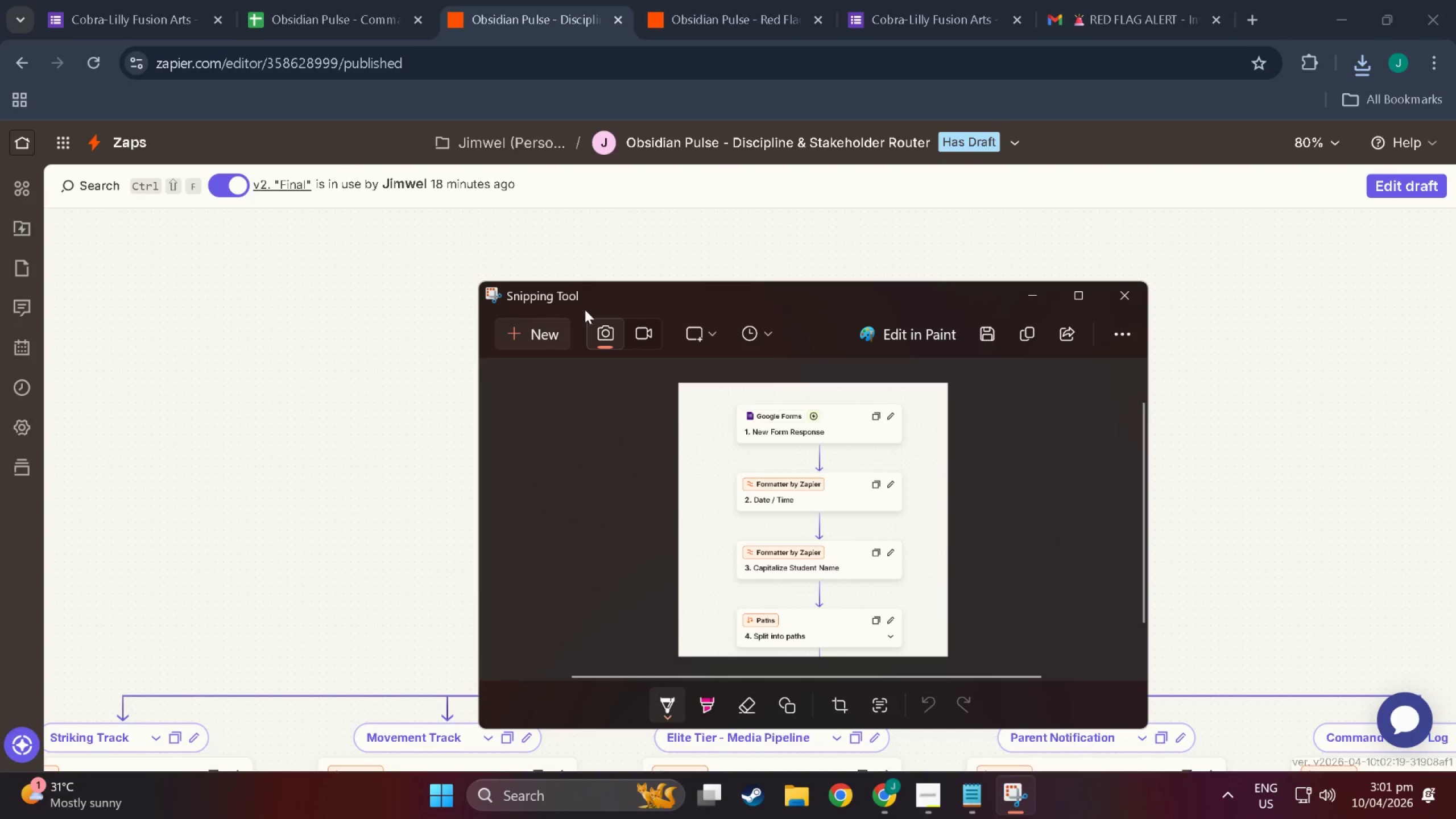 
right_click([787, 446])
 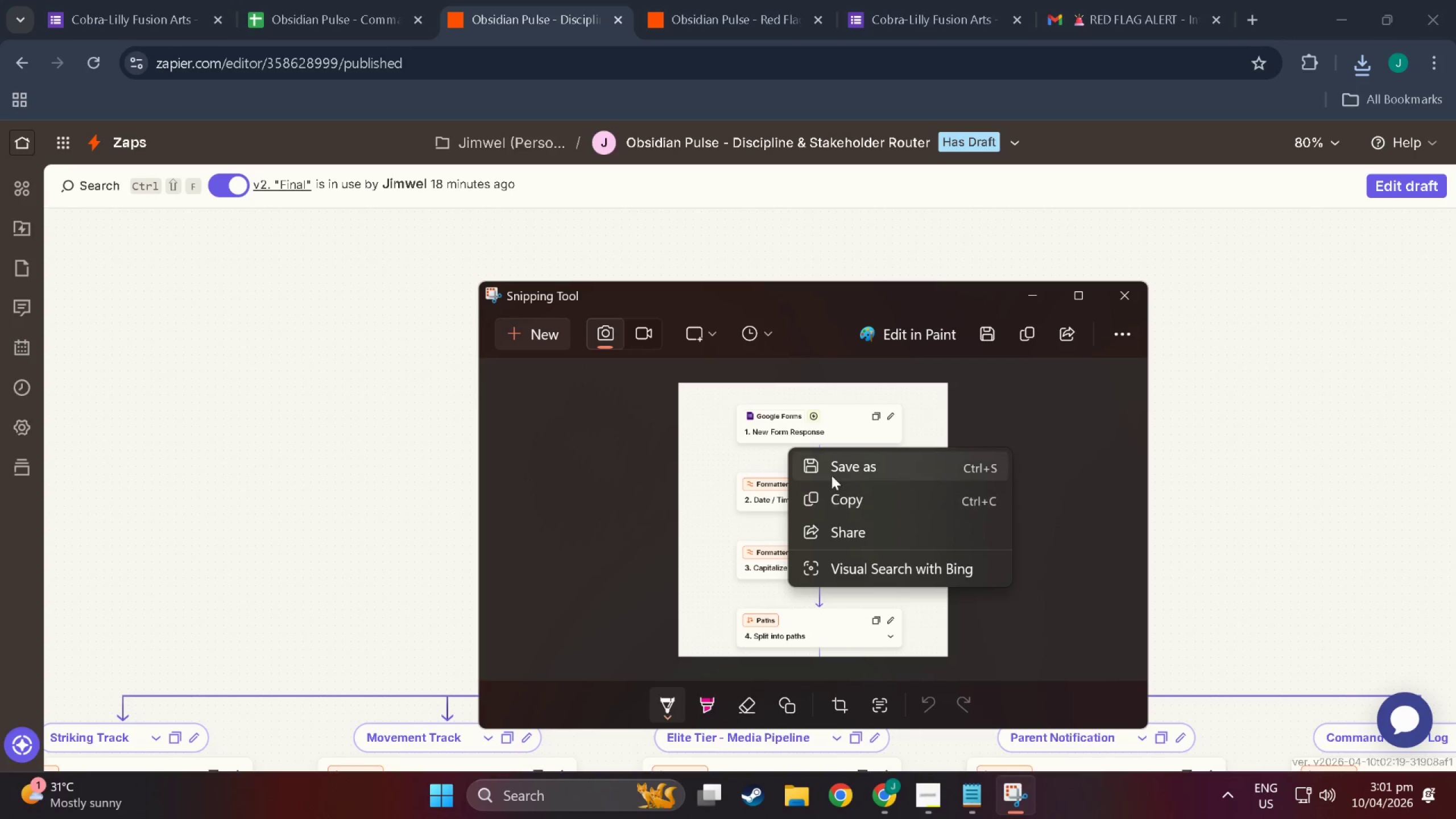 
wait(22.02)
 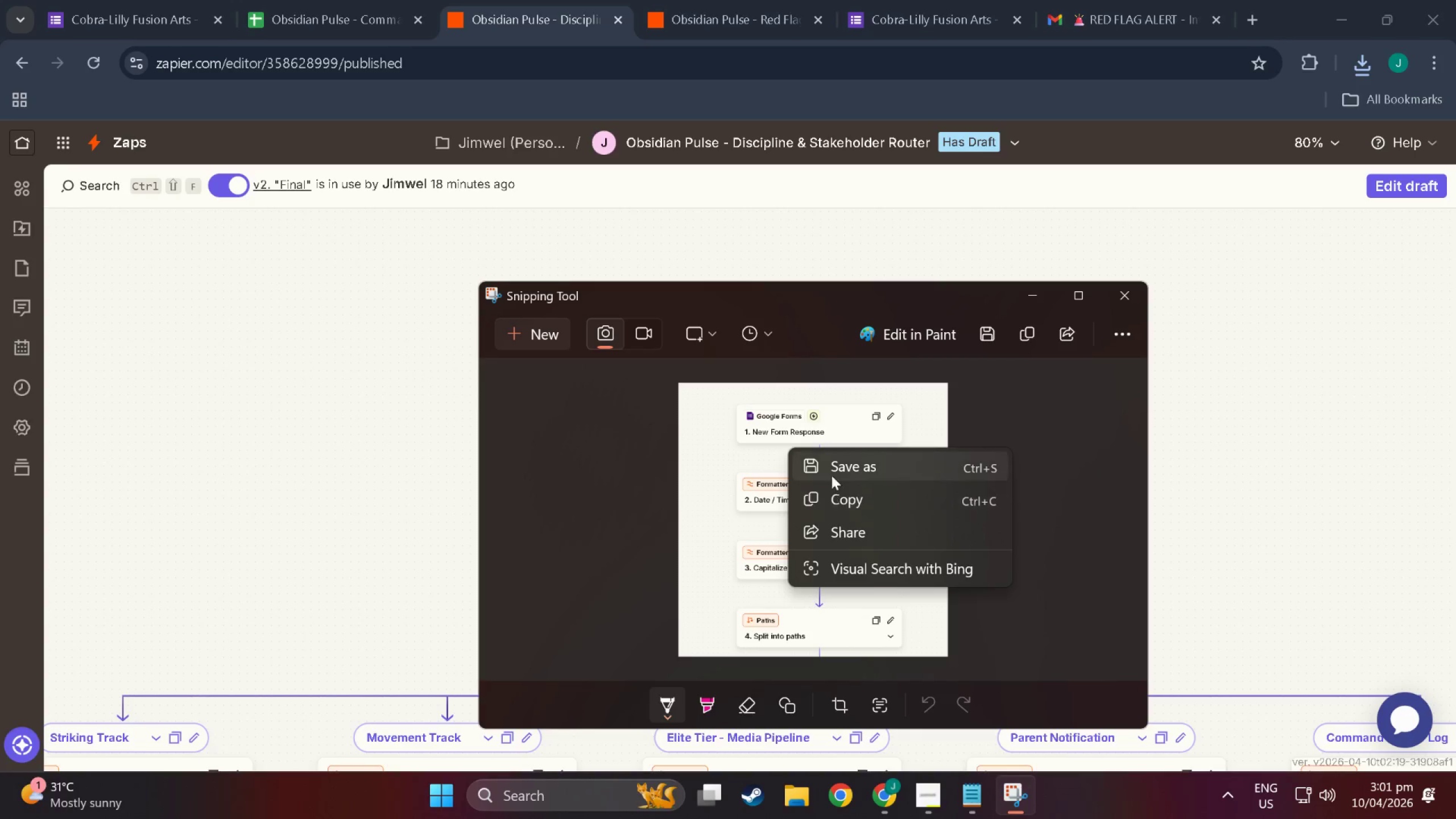 
left_click([1121, 303])
 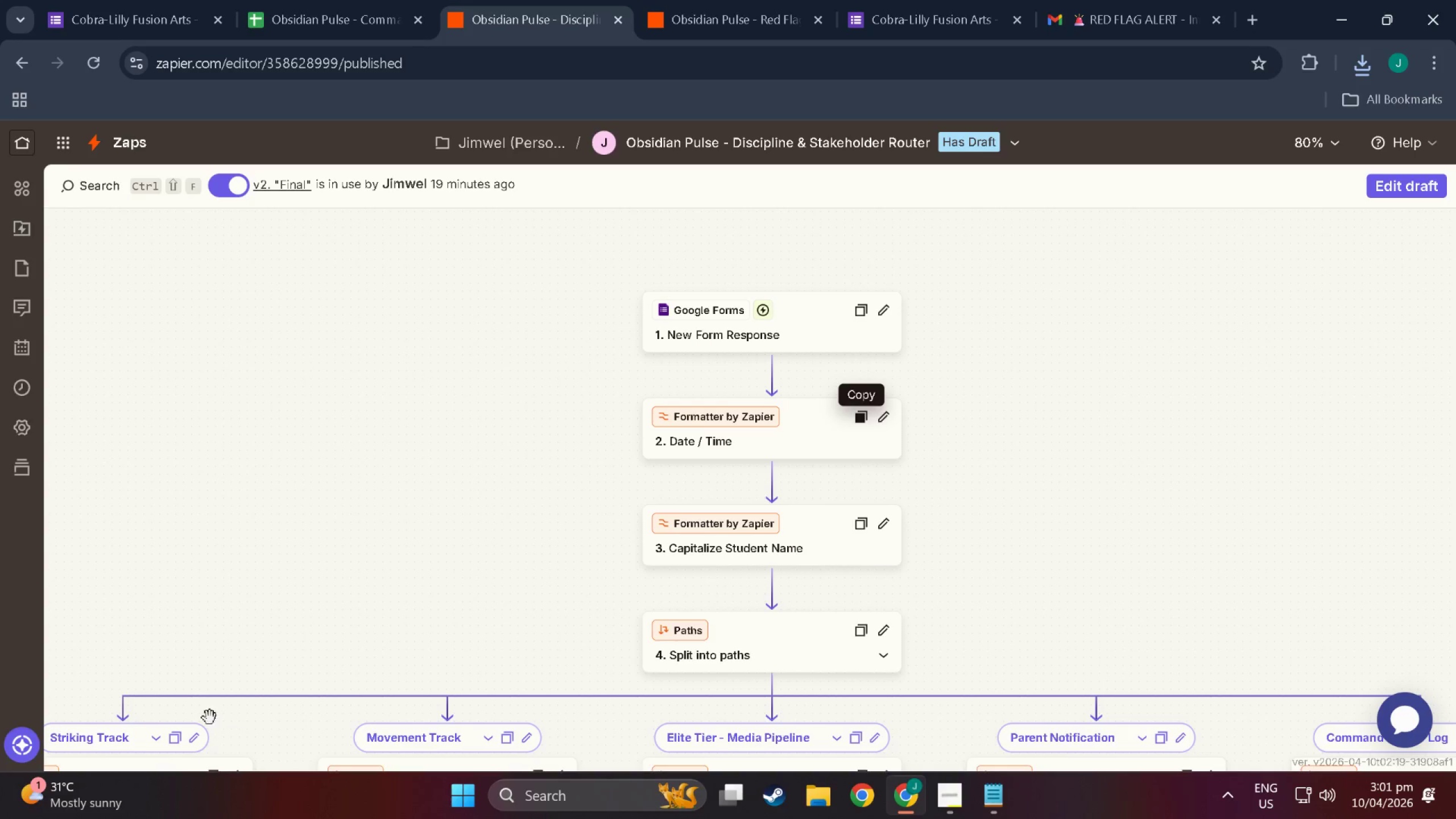 
scroll: coordinate [140, 707], scroll_direction: down, amount: 8.0
 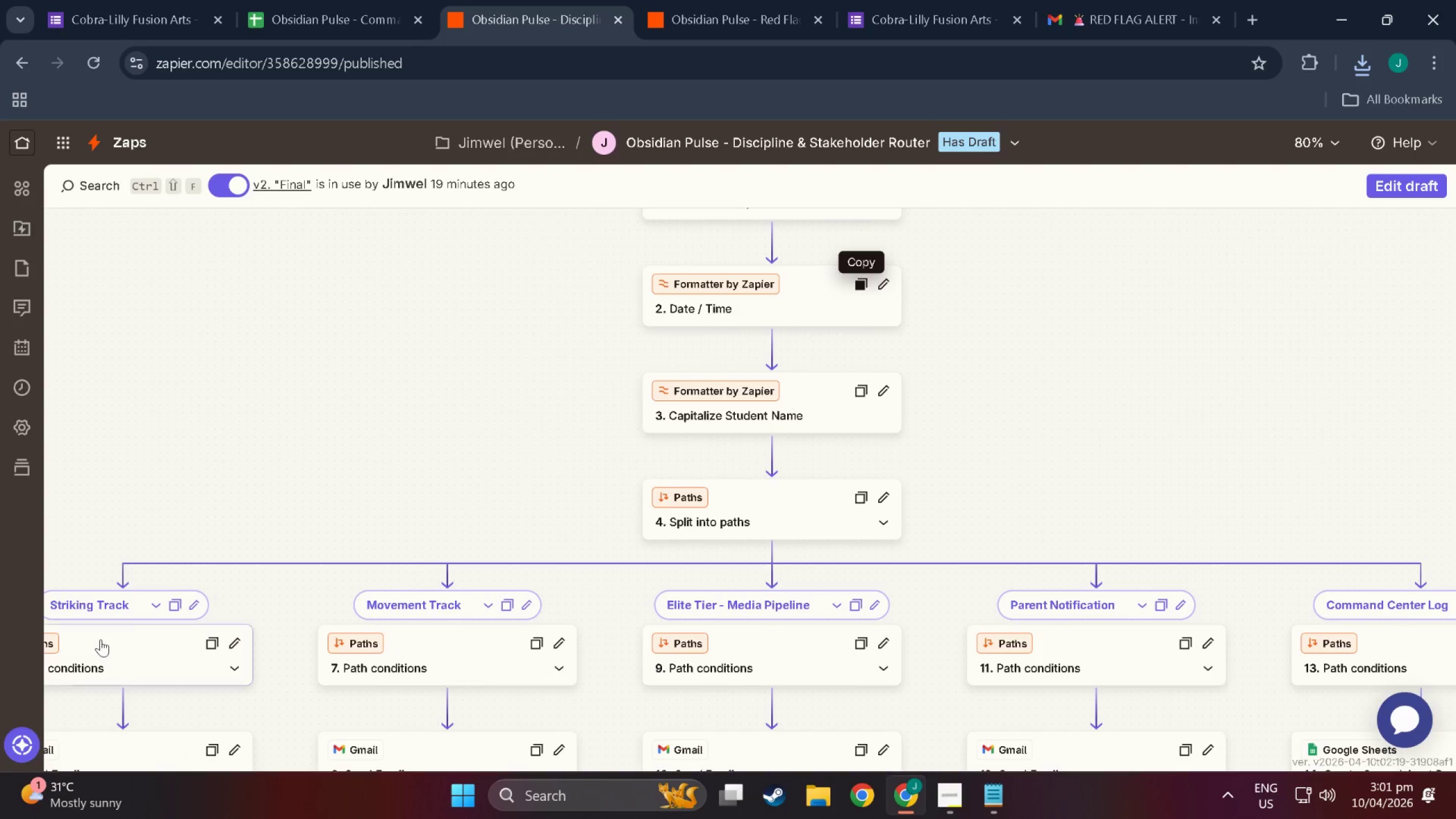 
left_click([106, 644])
 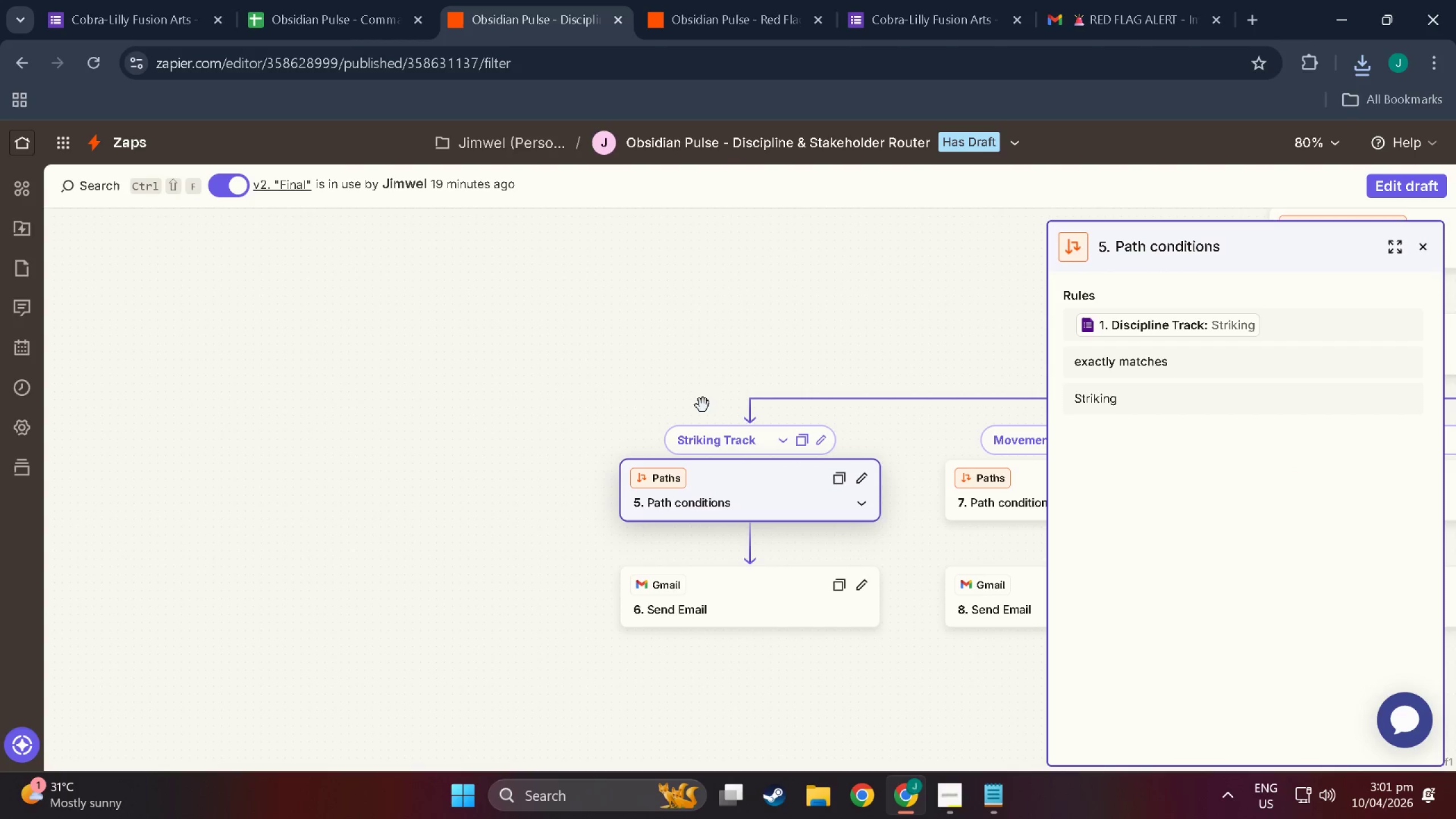 
key(Meta+MetaLeft)
 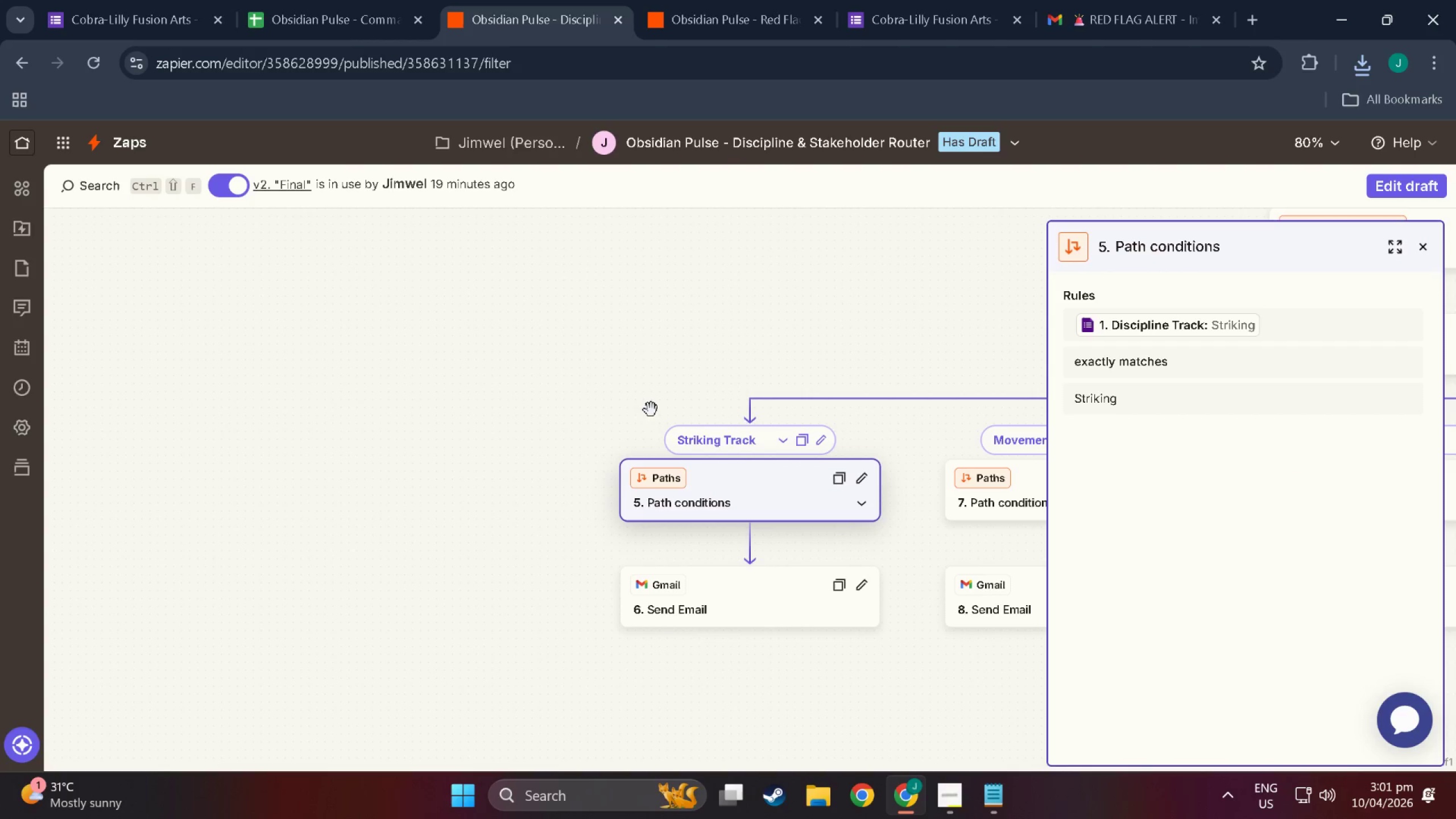 
key(Meta+Shift+ShiftLeft)
 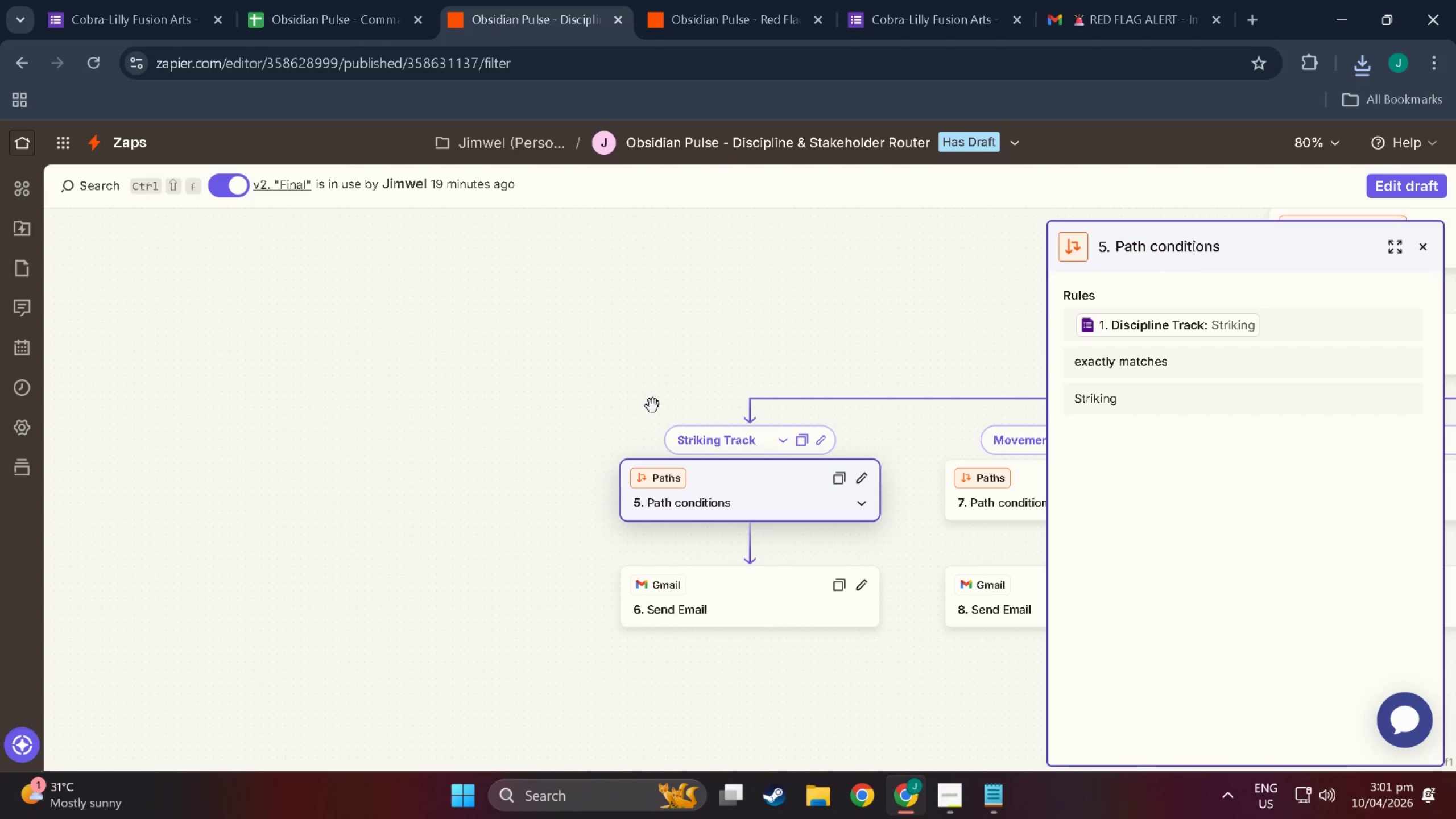 
key(Meta+Shift+S)
 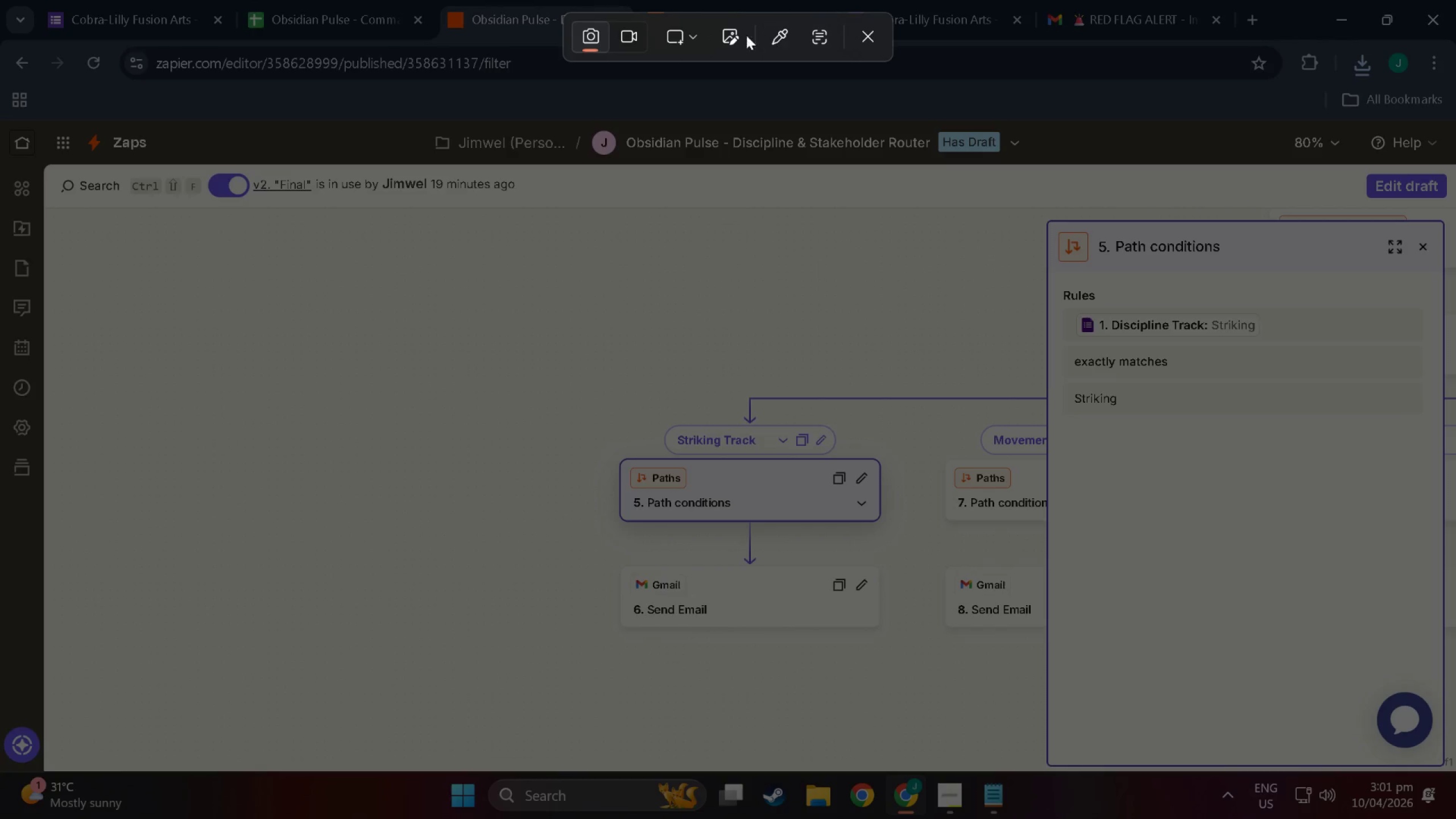 
left_click([688, 38])
 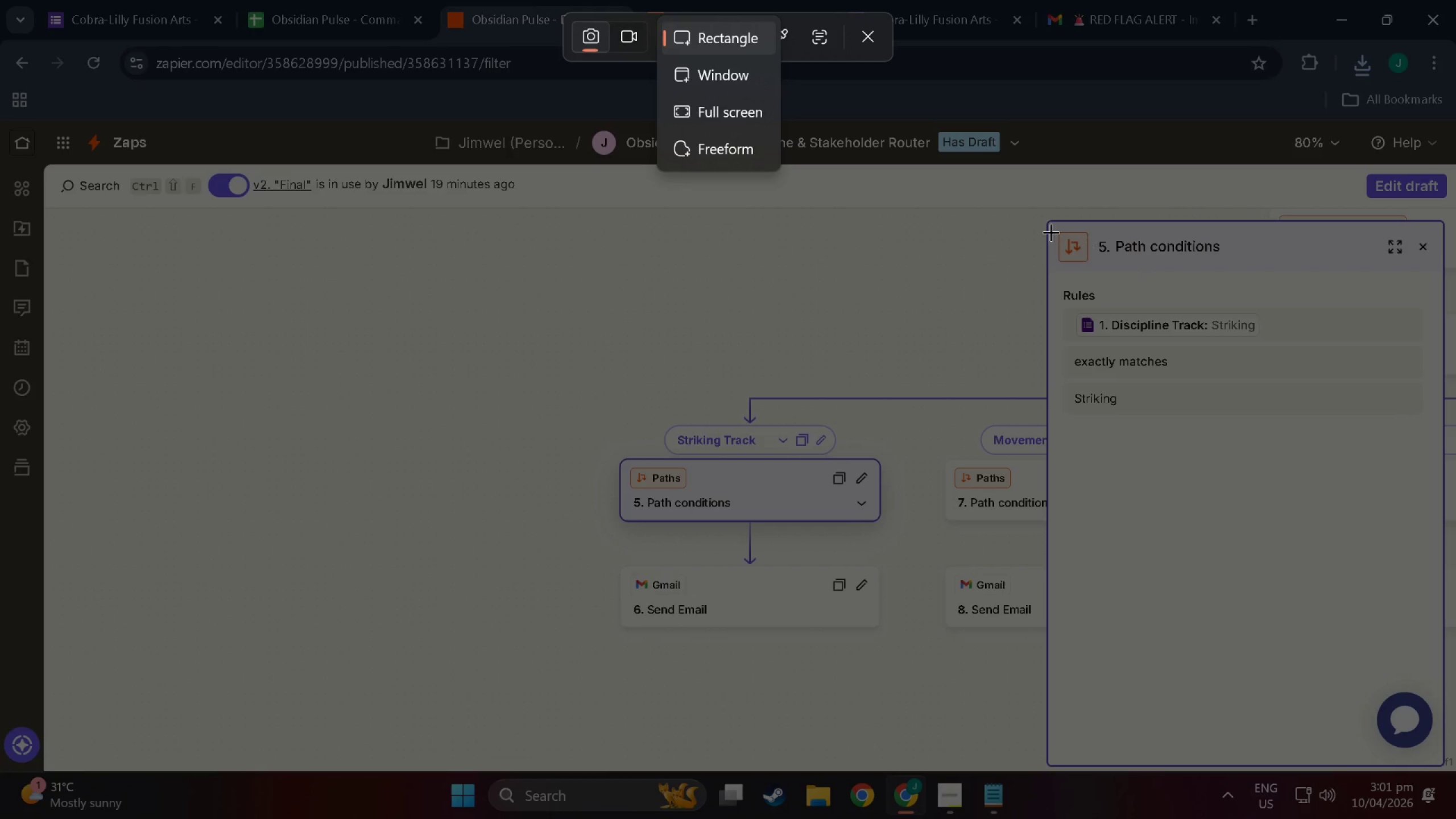 
left_click_drag(start_coordinate=[1048, 220], to_coordinate=[1443, 638])
 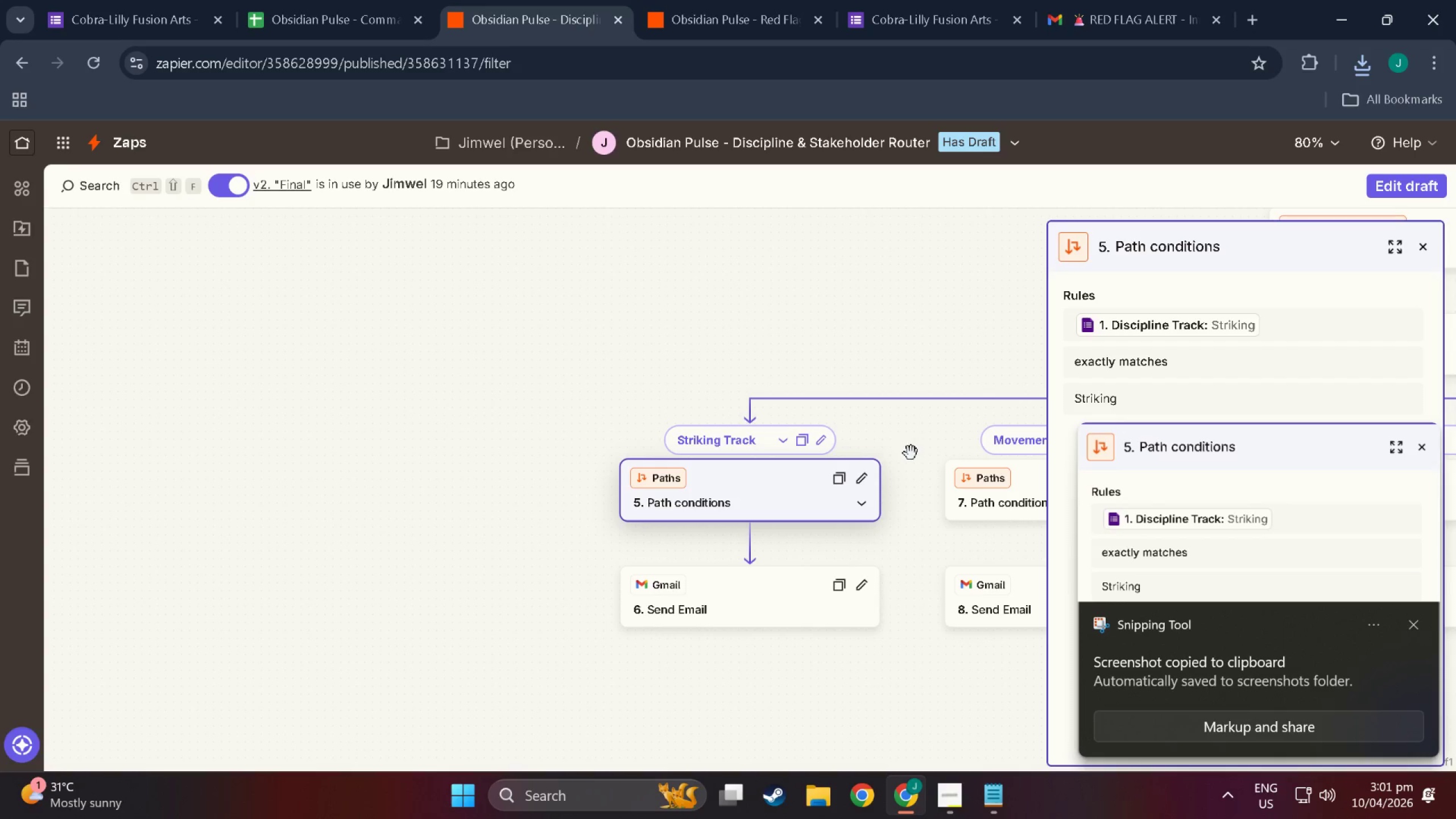 
left_click([1027, 511])
 